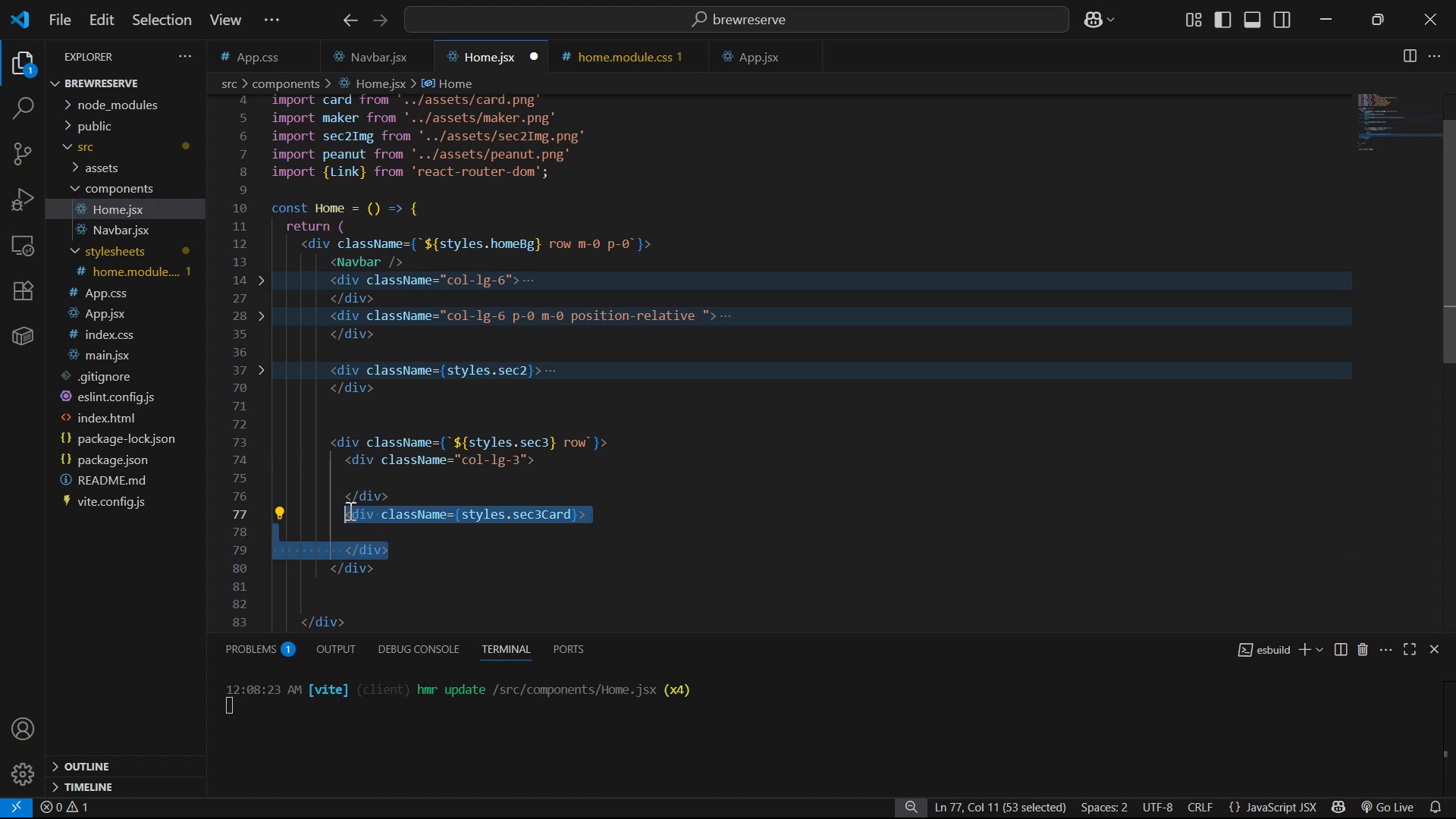 
key(Alt+ArrowUp)
 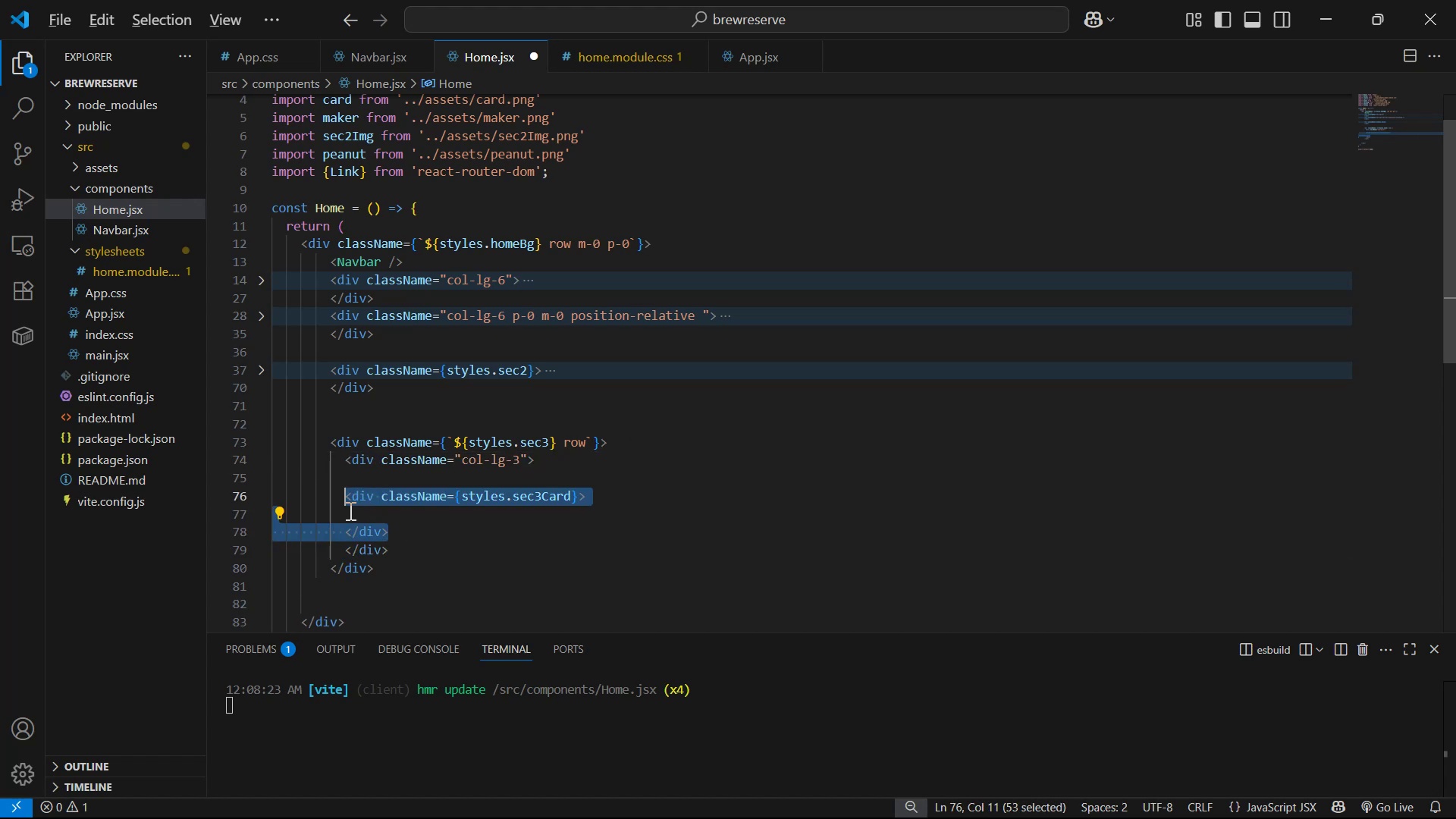 
key(Alt+ArrowUp)
 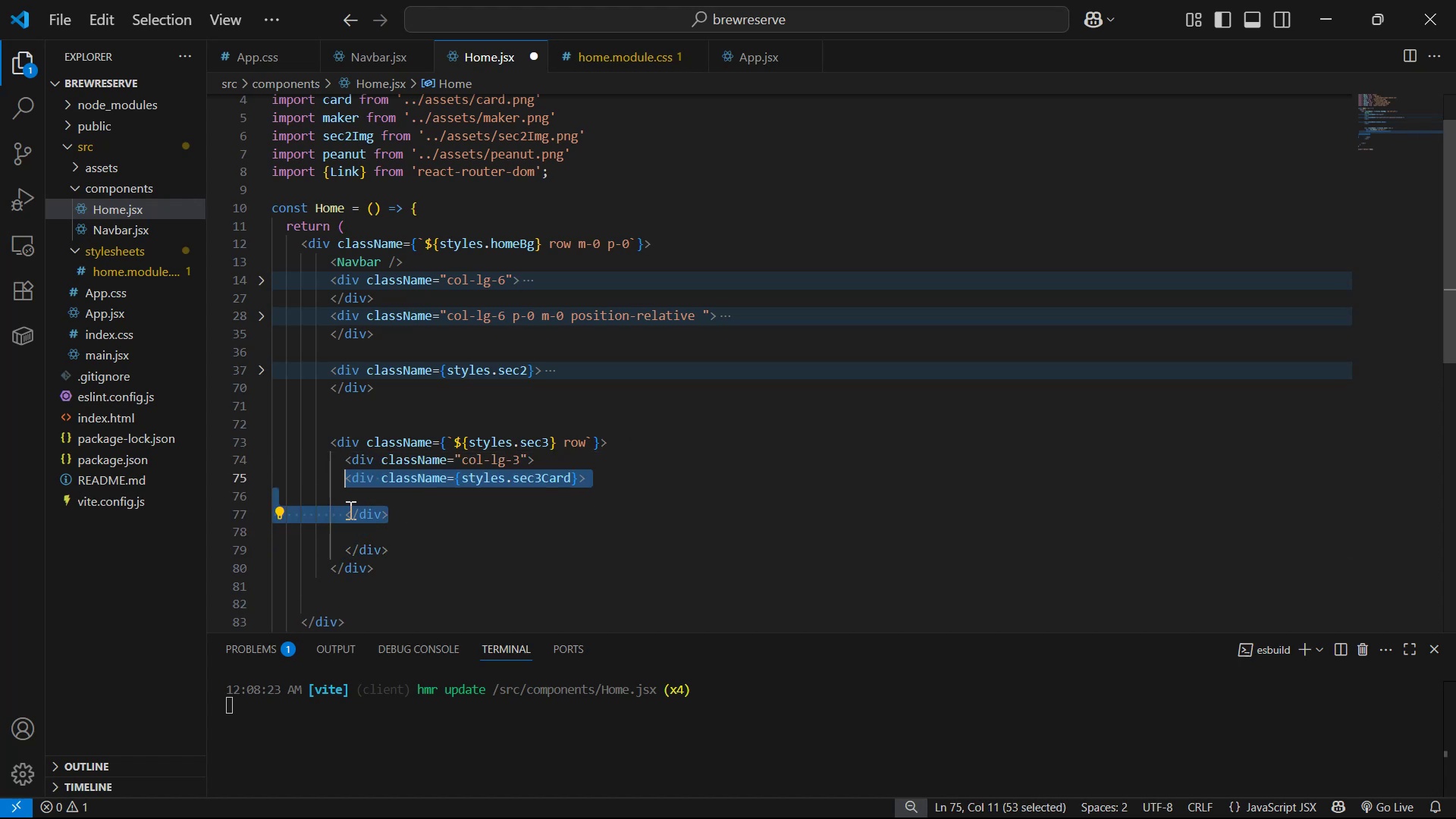 
key(Tab)
 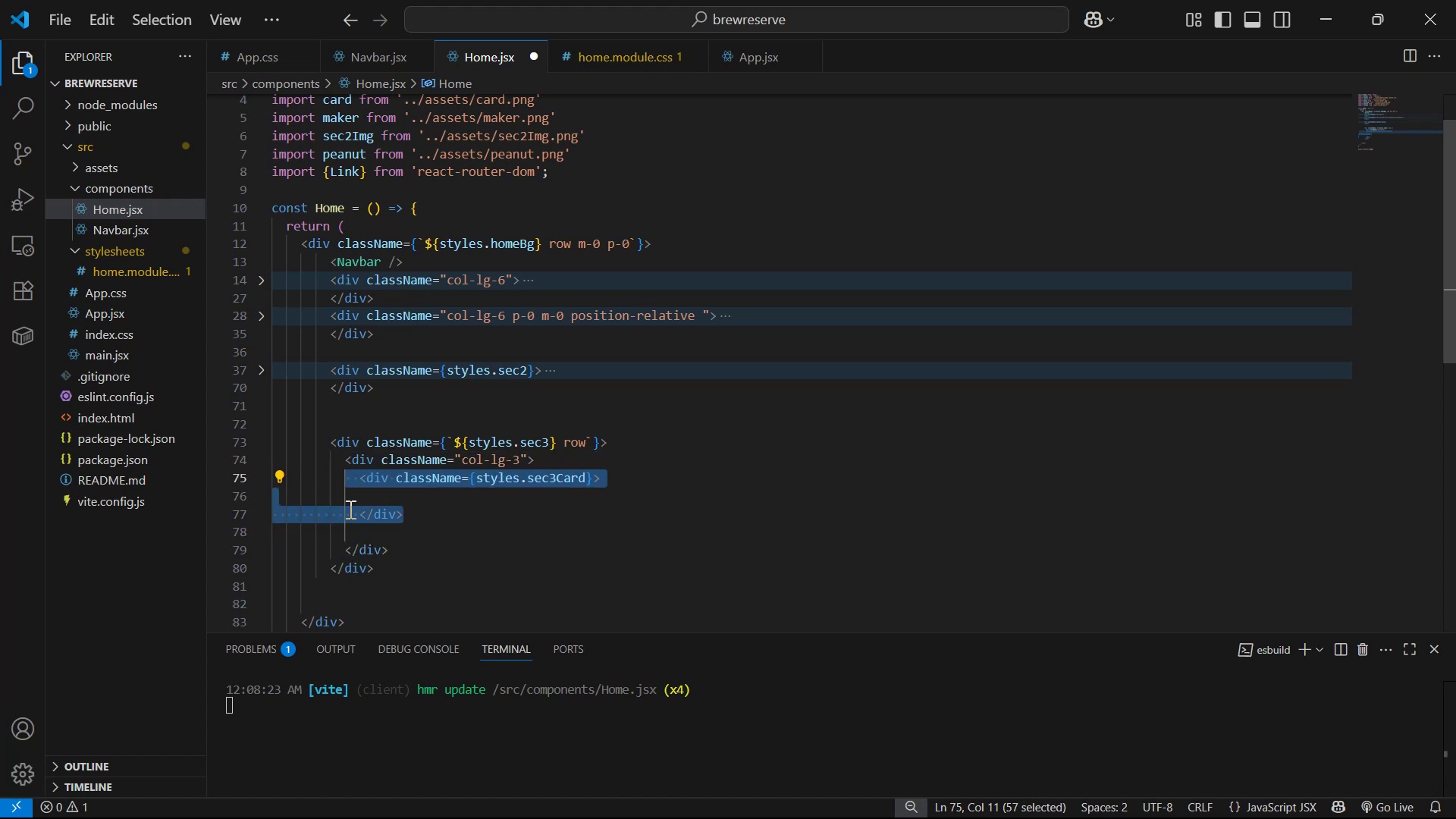 
left_click([349, 506])
 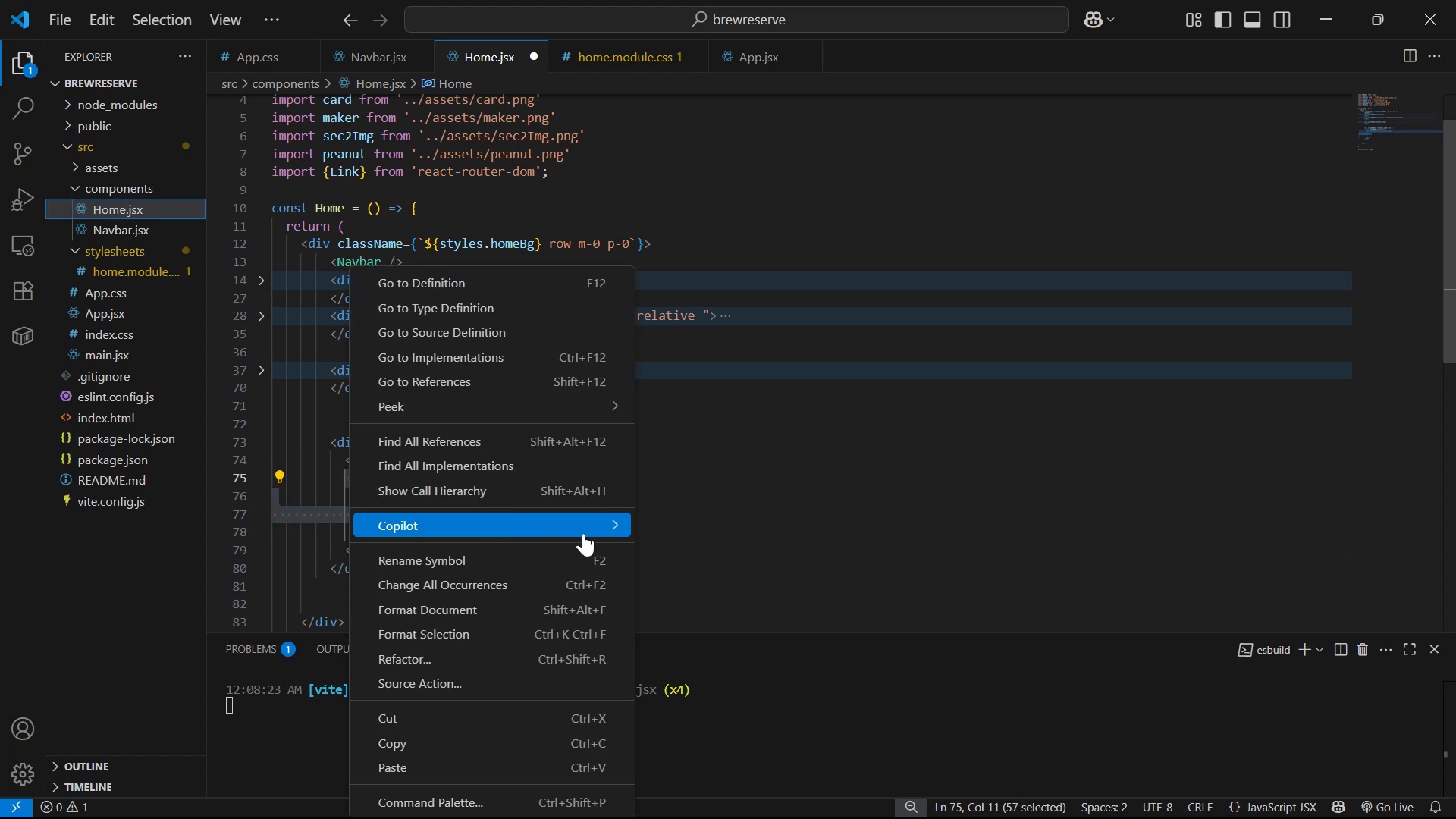 
left_click([820, 485])
 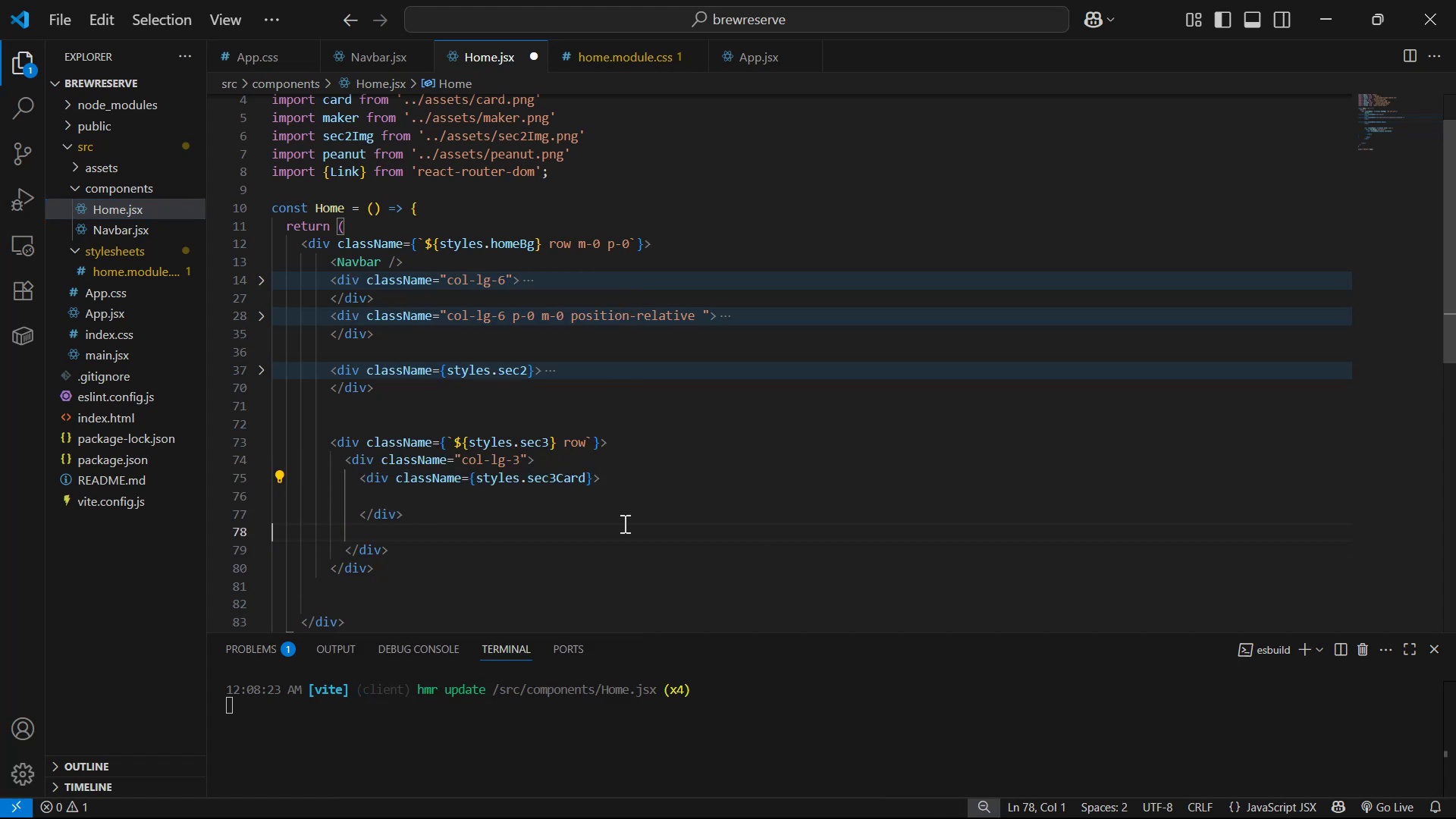 
double_click([626, 511])
 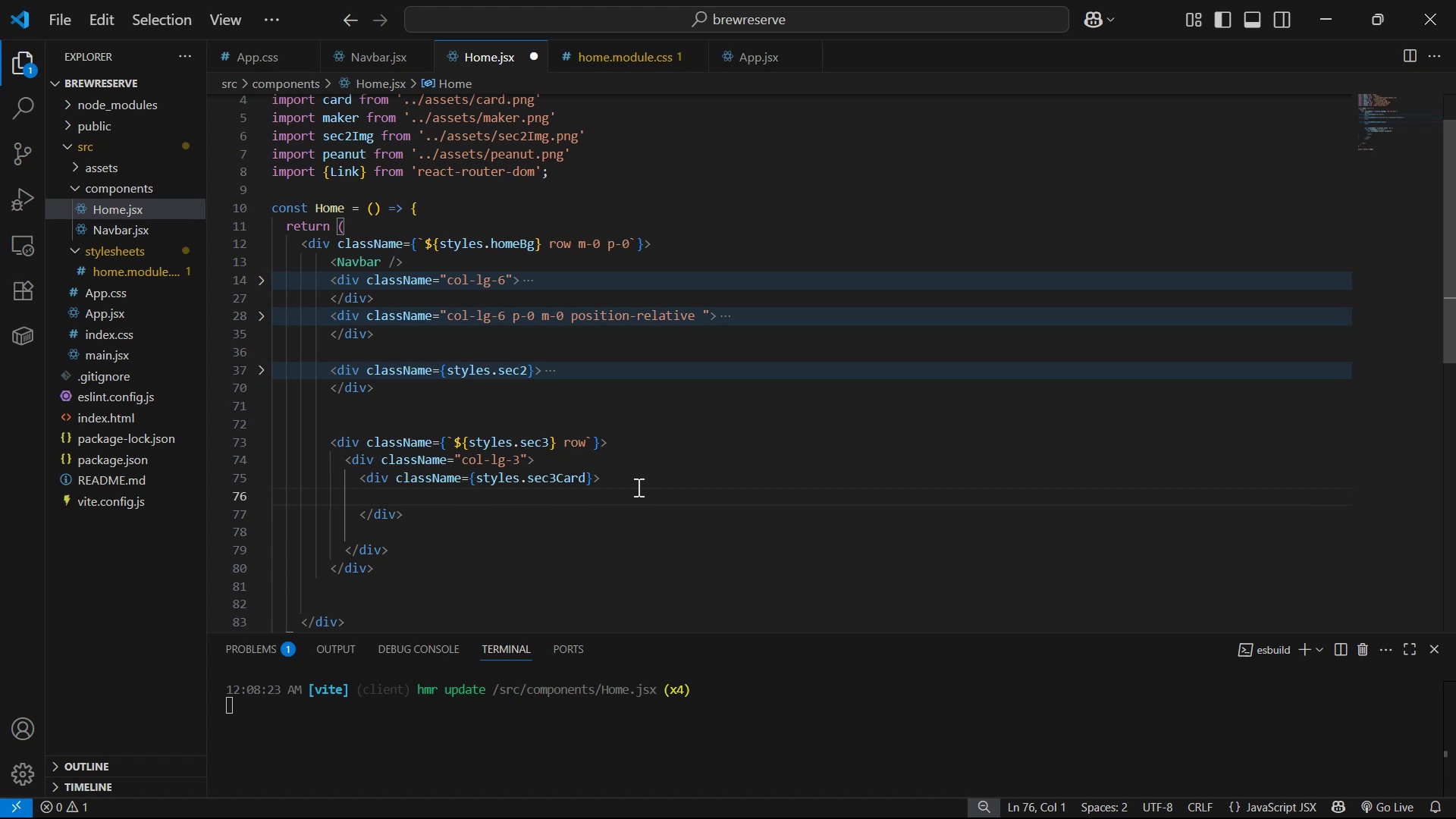 
key(Backspace)
 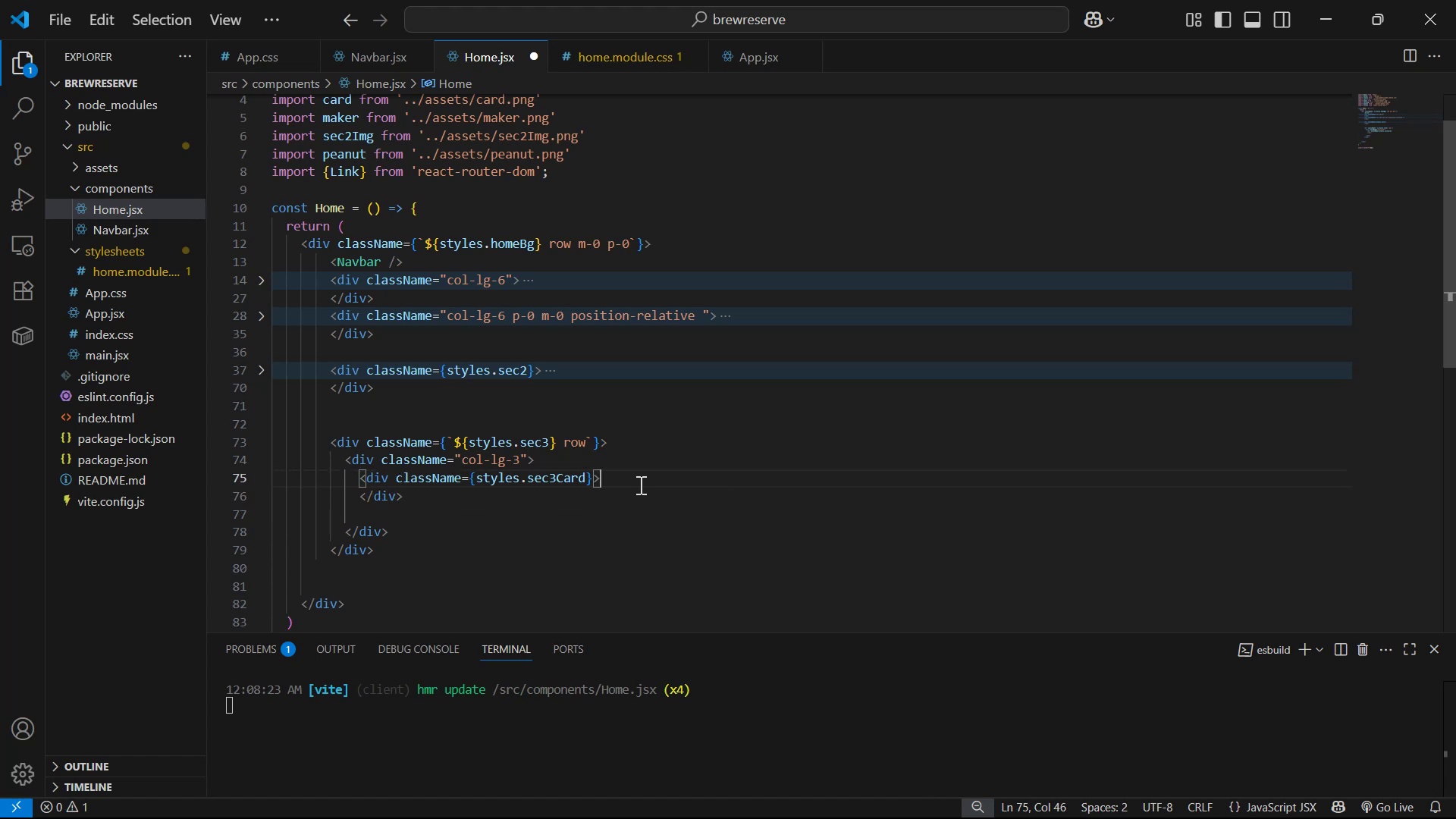 
key(Enter)
 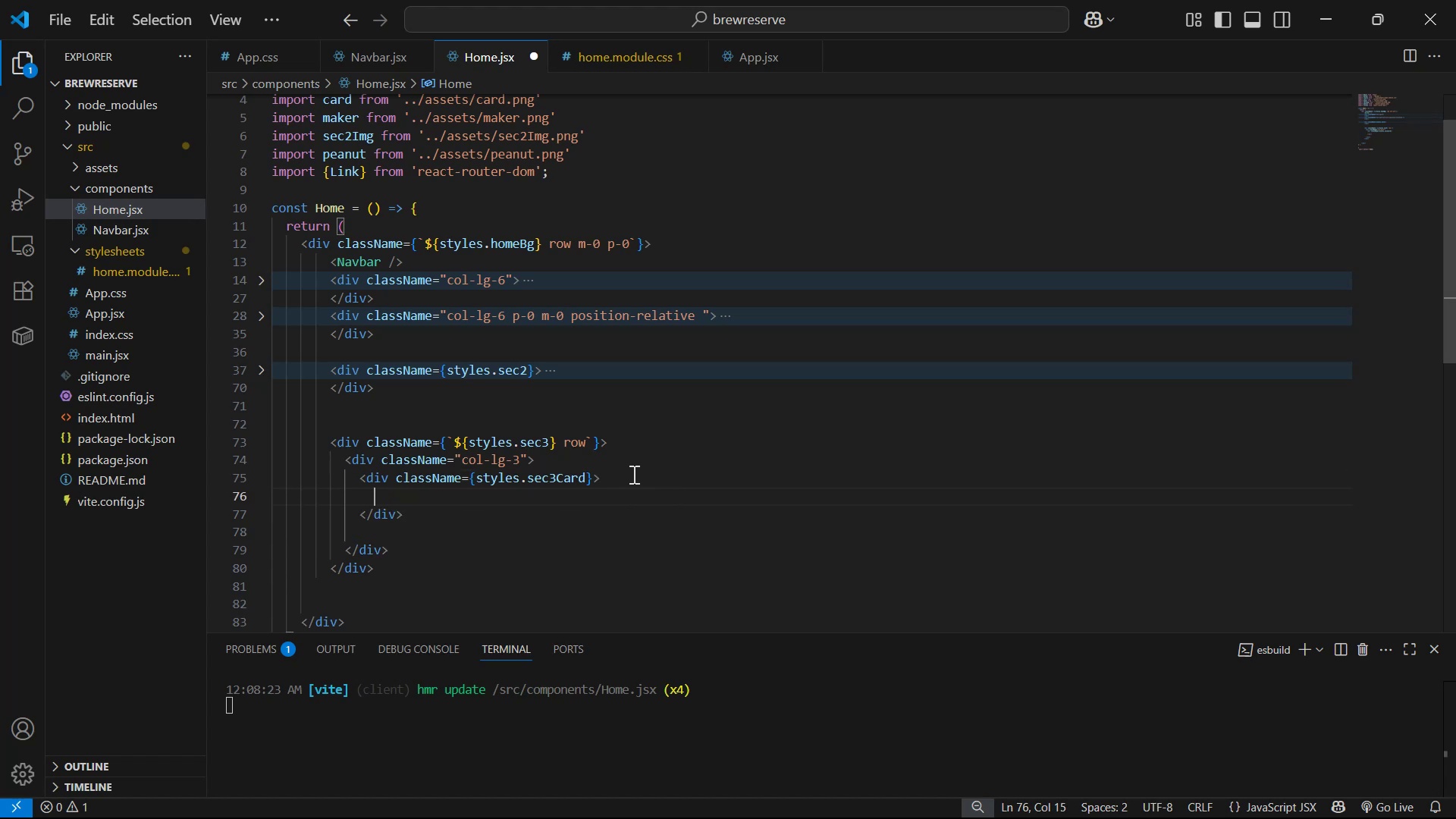 
wait(13.55)
 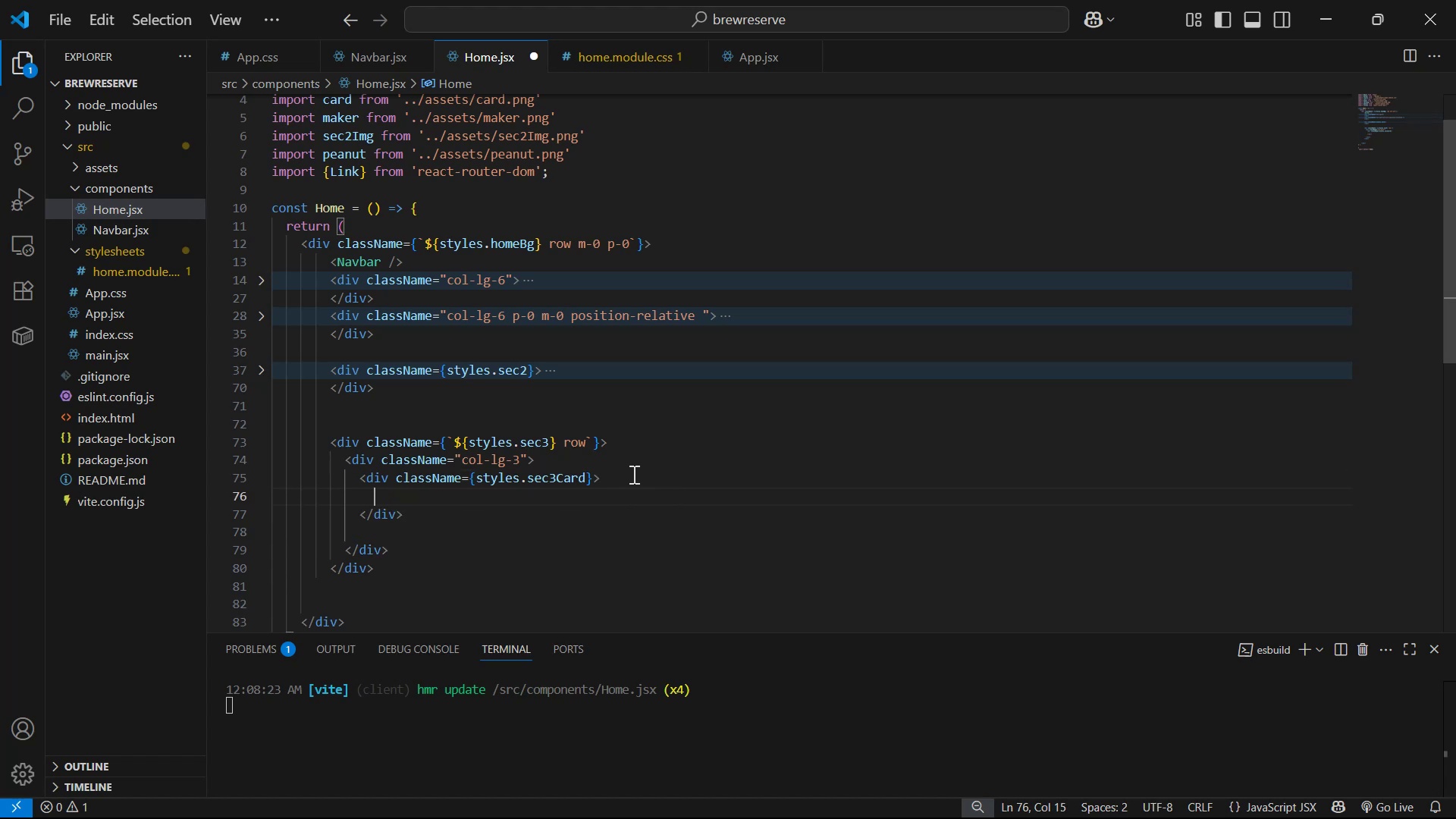 
key(Alt+AltLeft)
 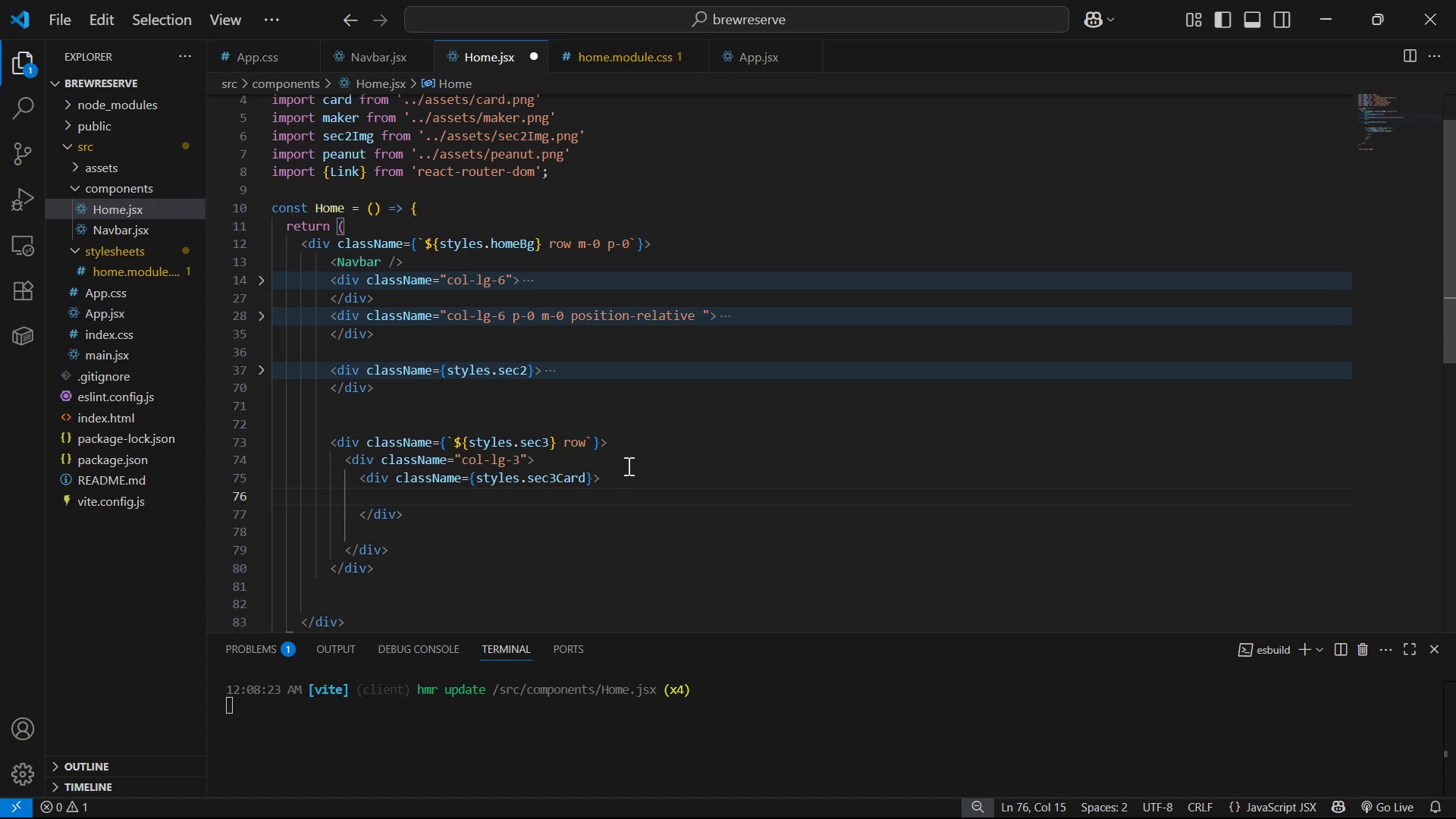 
key(Alt+Tab)
 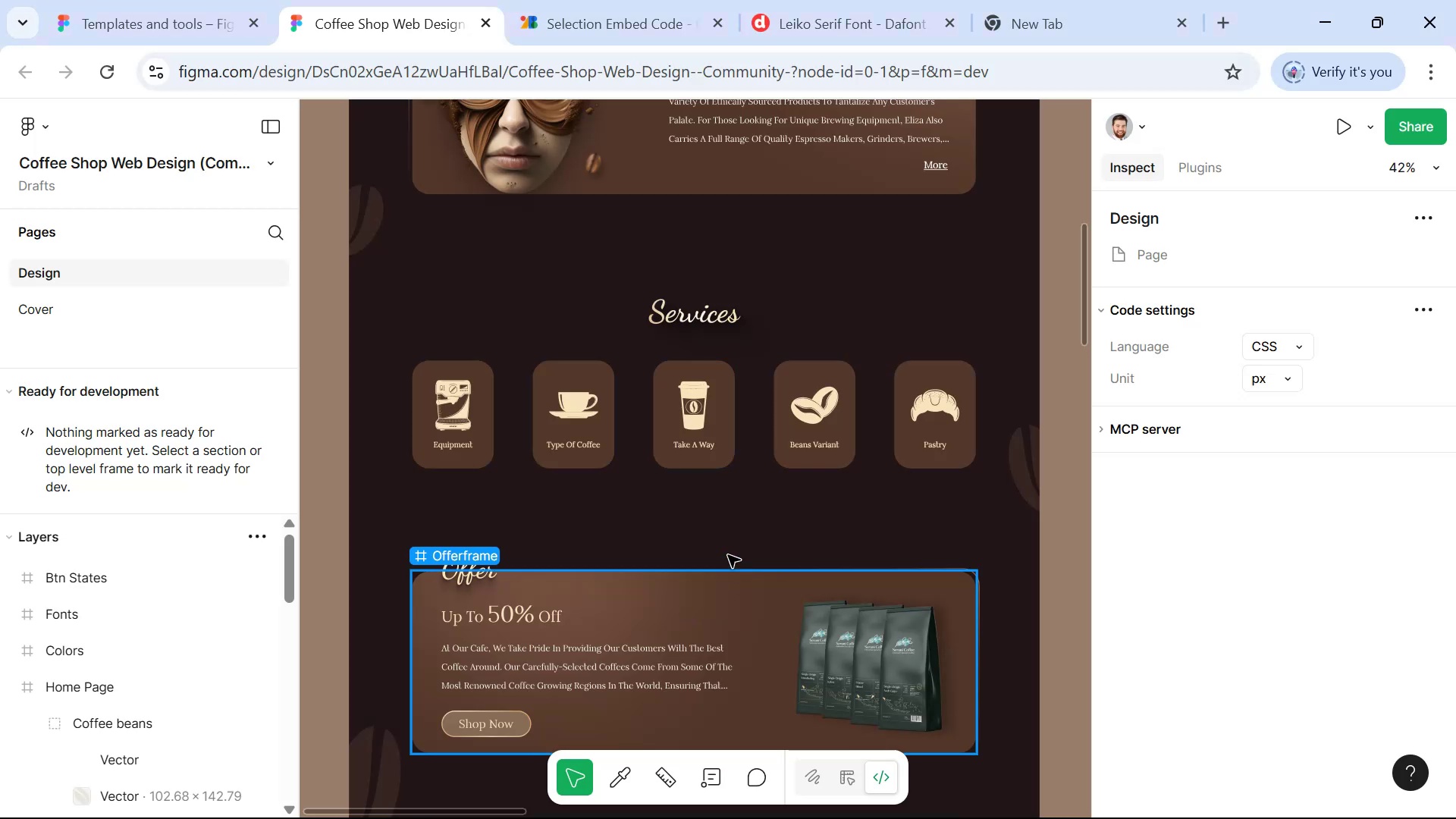 
scroll: coordinate [701, 500], scroll_direction: down, amount: 2.0
 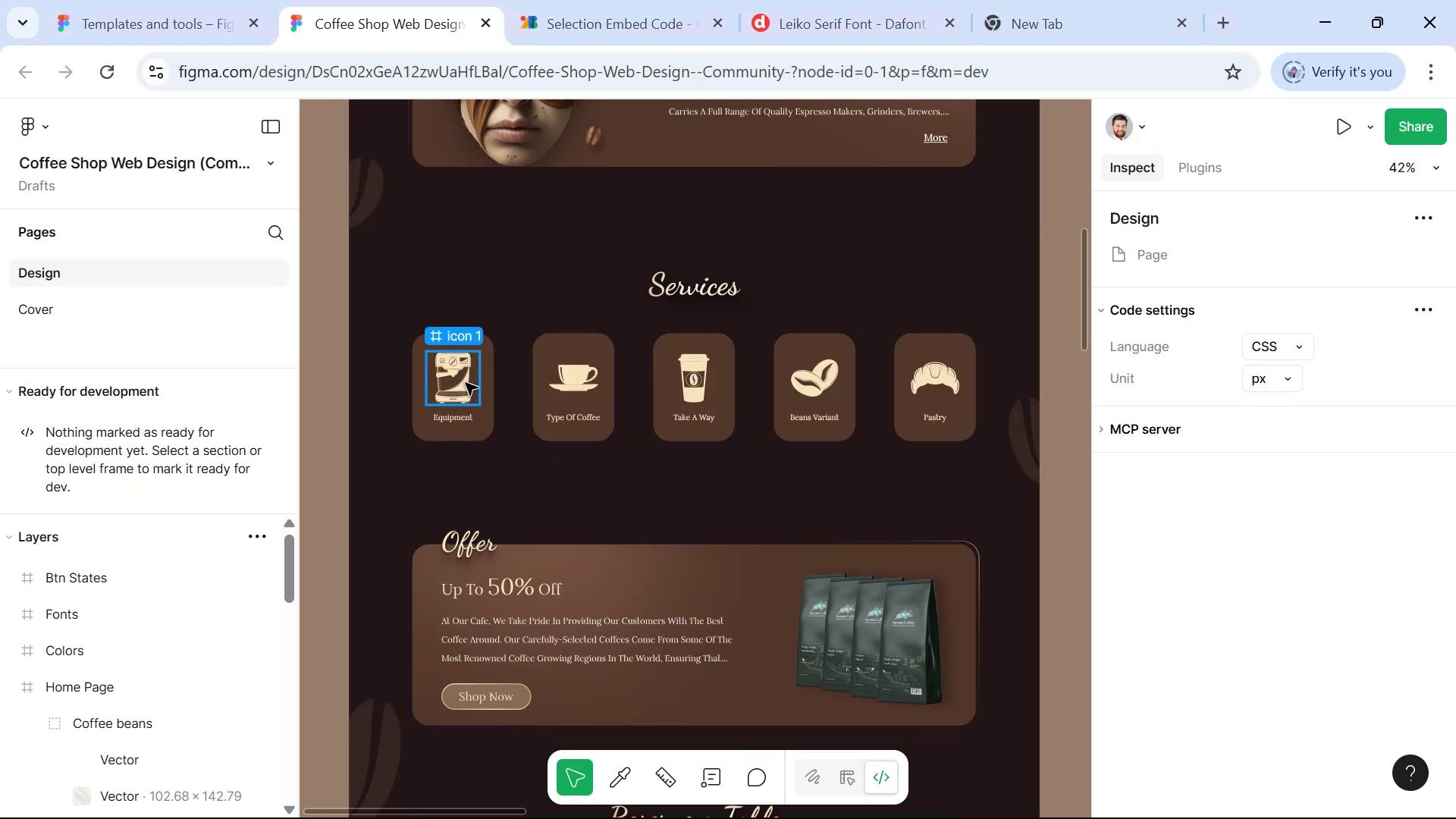 
hold_key(key=ControlLeft, duration=0.55)
 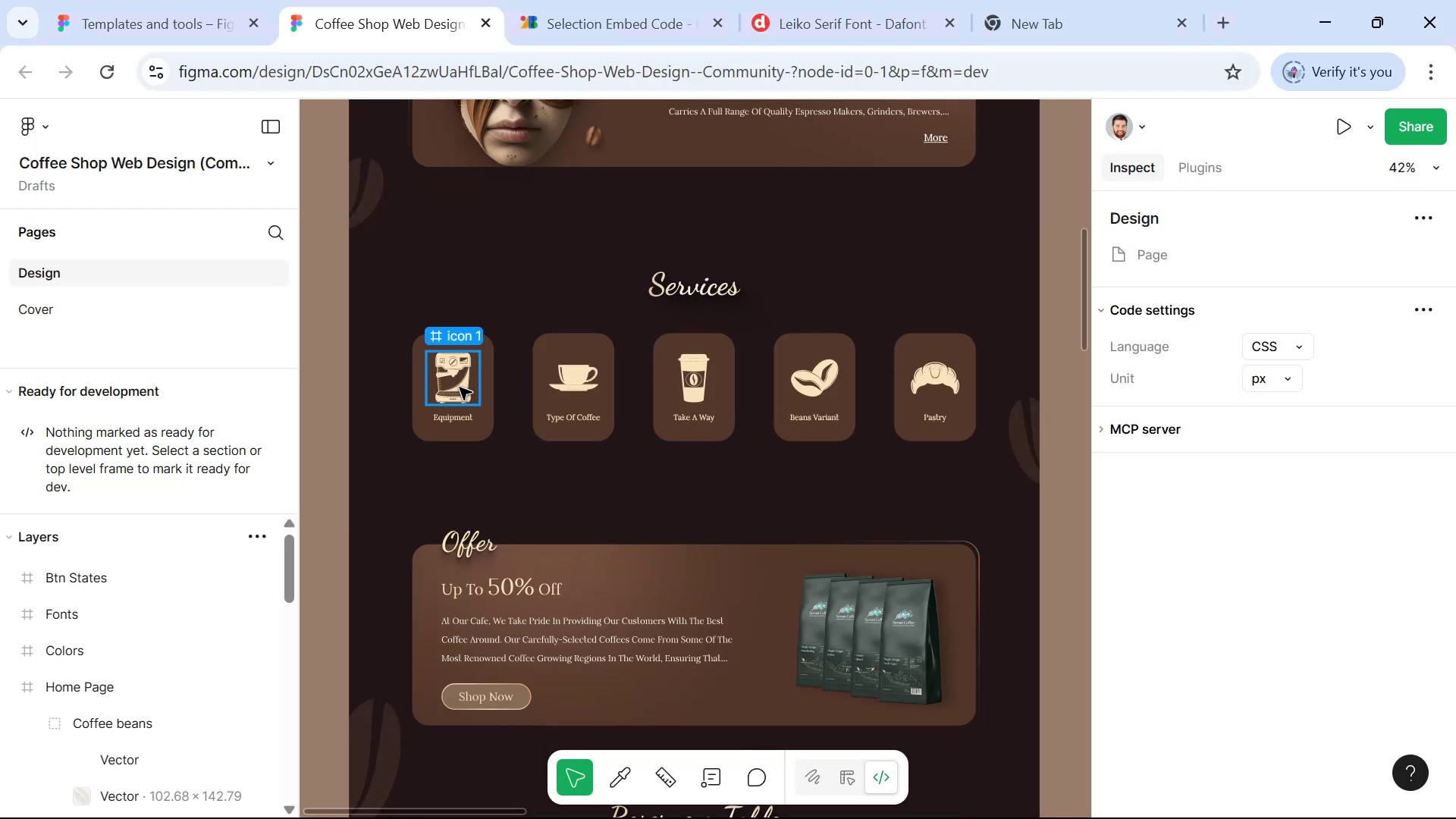 
left_click([460, 387])
 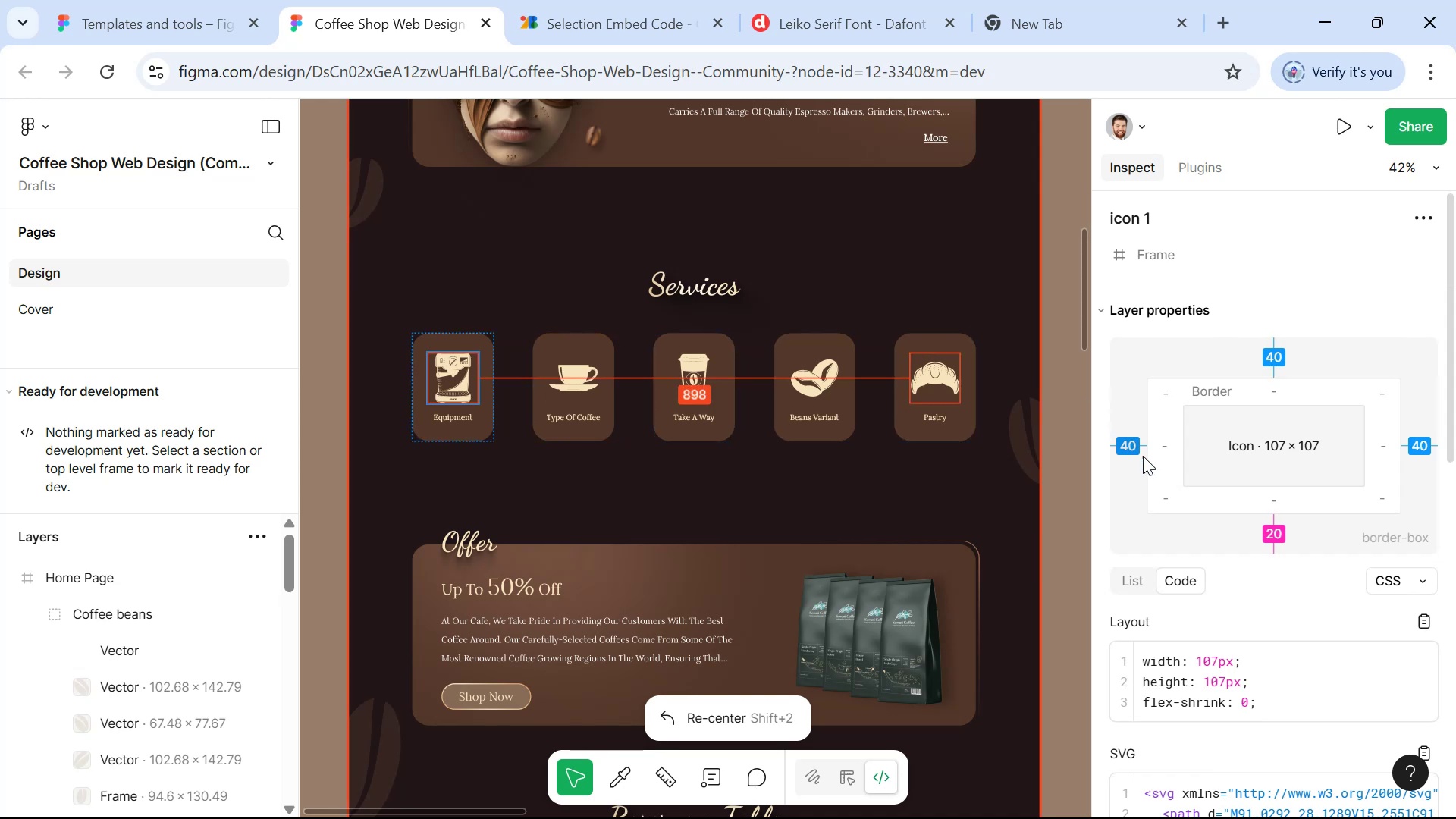 
scroll: coordinate [1207, 668], scroll_direction: down, amount: 9.0
 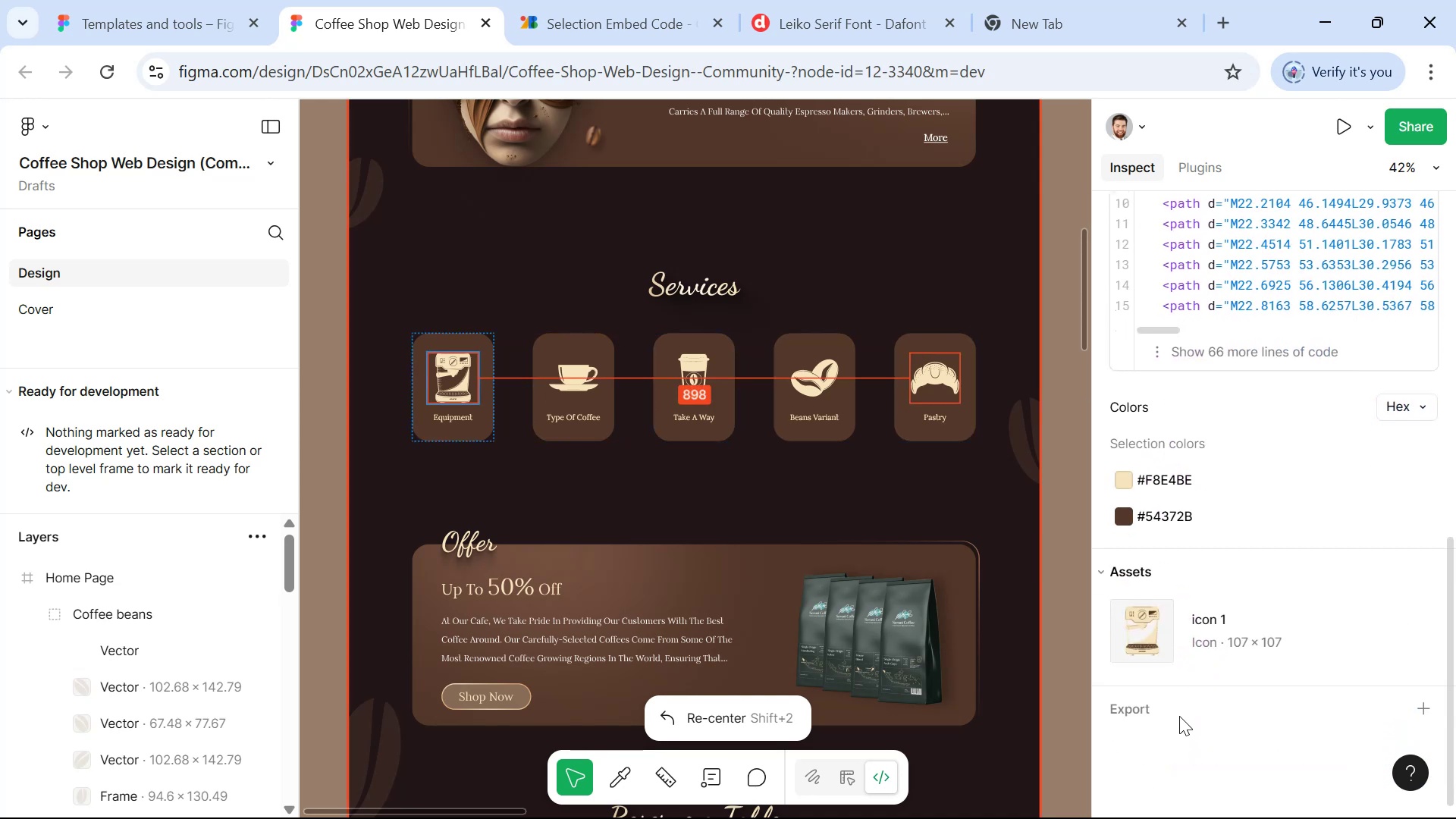 
left_click([1179, 715])
 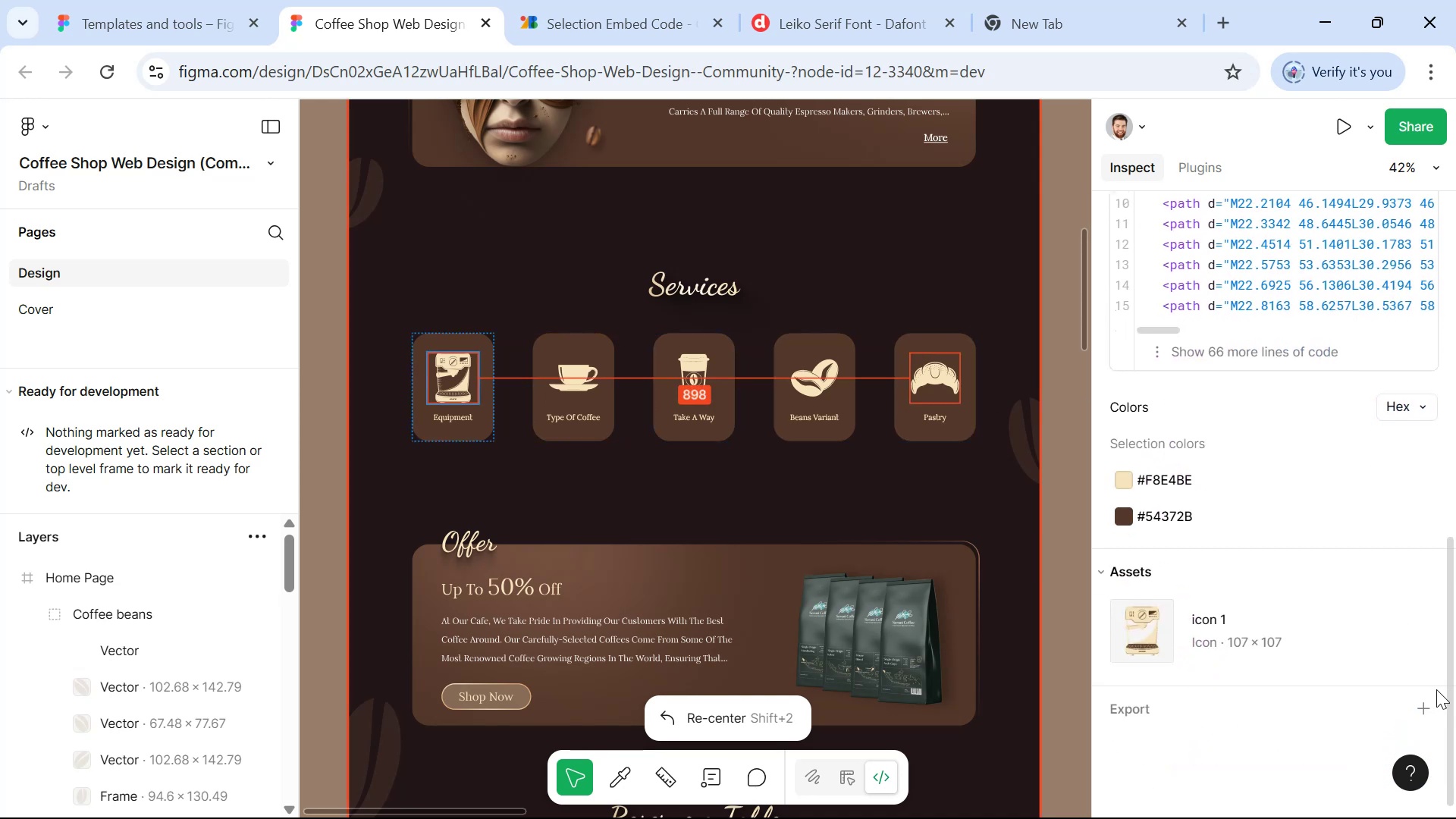 
left_click([1432, 701])
 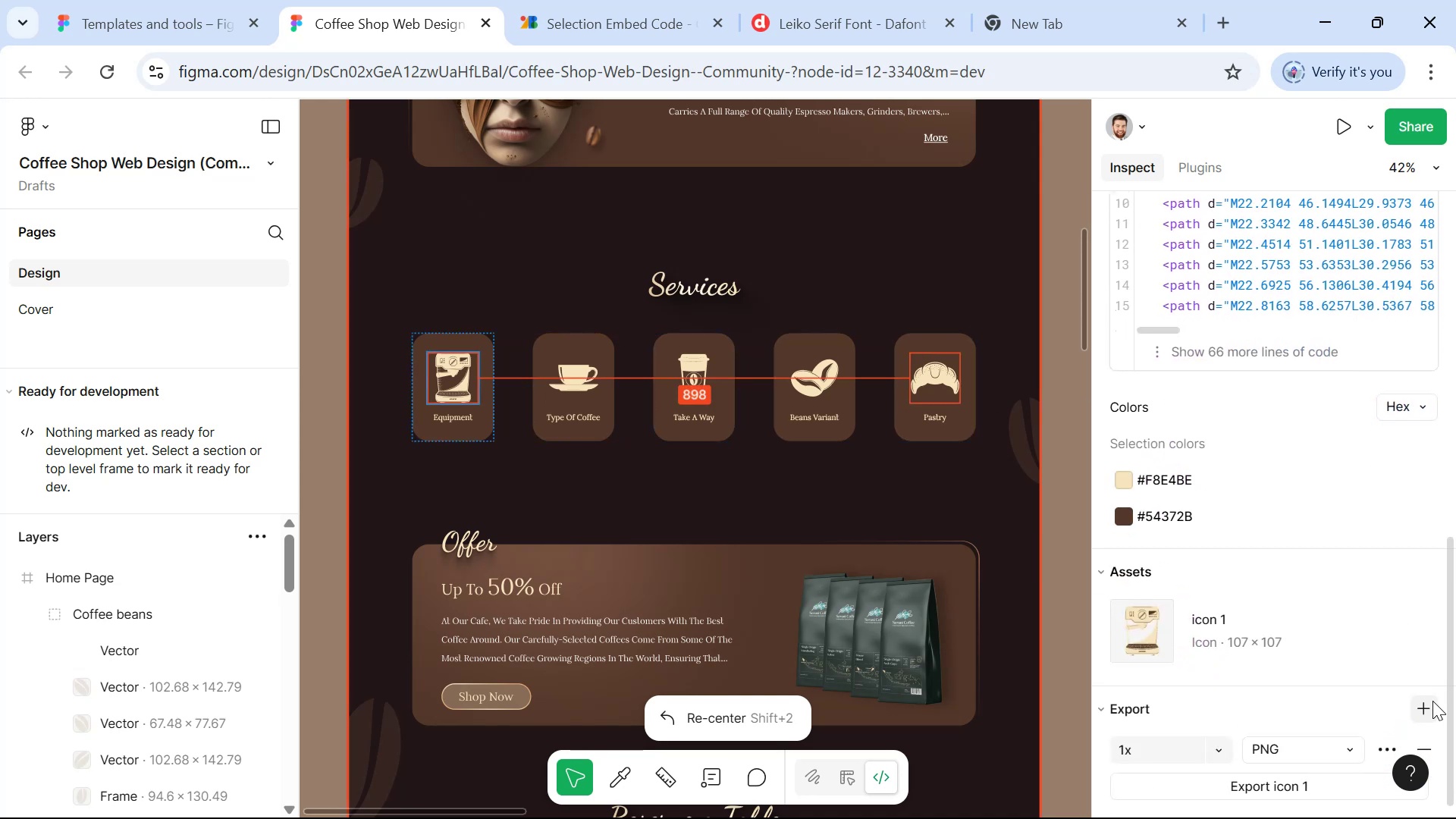 
scroll: coordinate [1358, 688], scroll_direction: down, amount: 2.0
 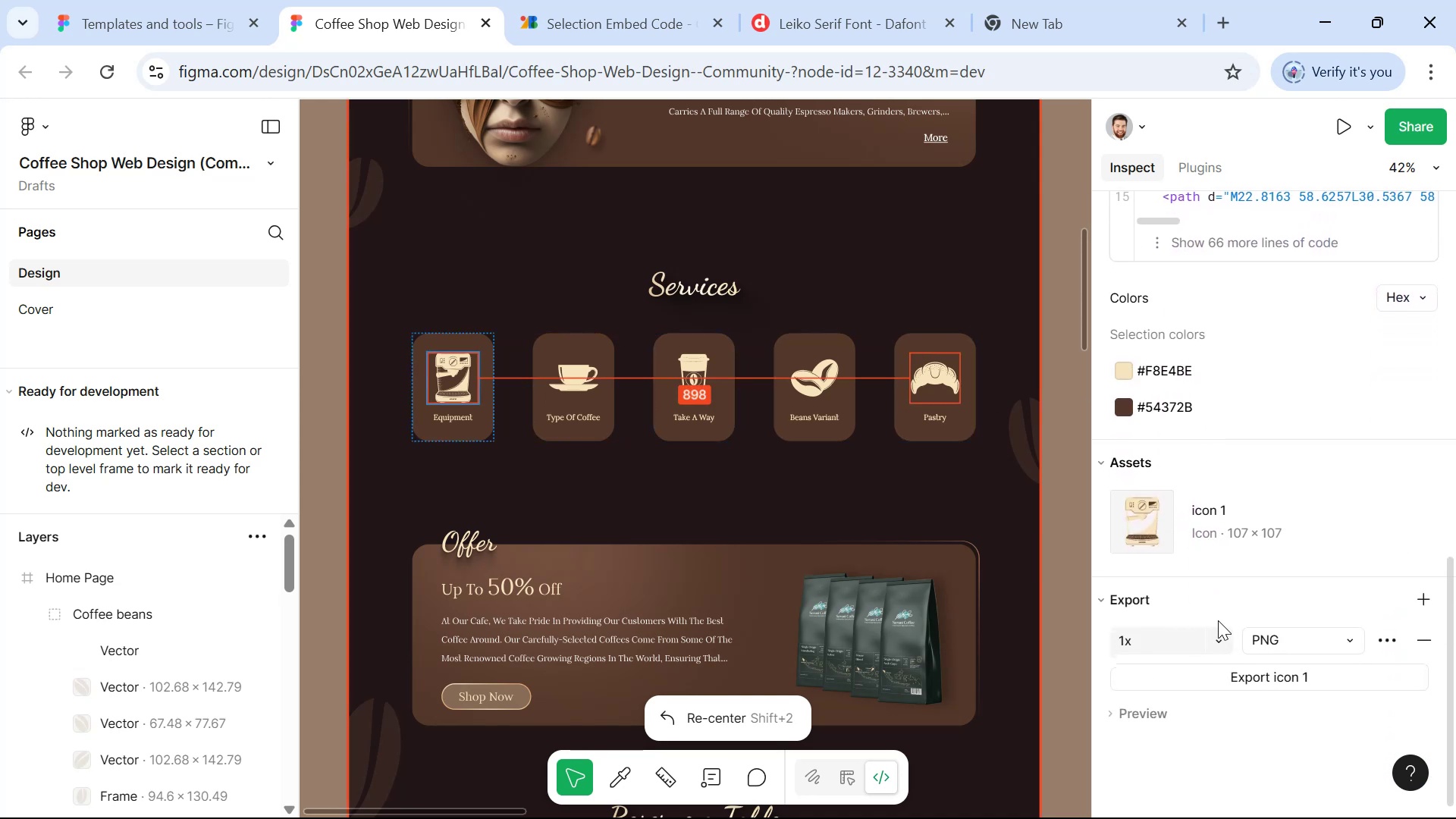 
left_click([1214, 633])
 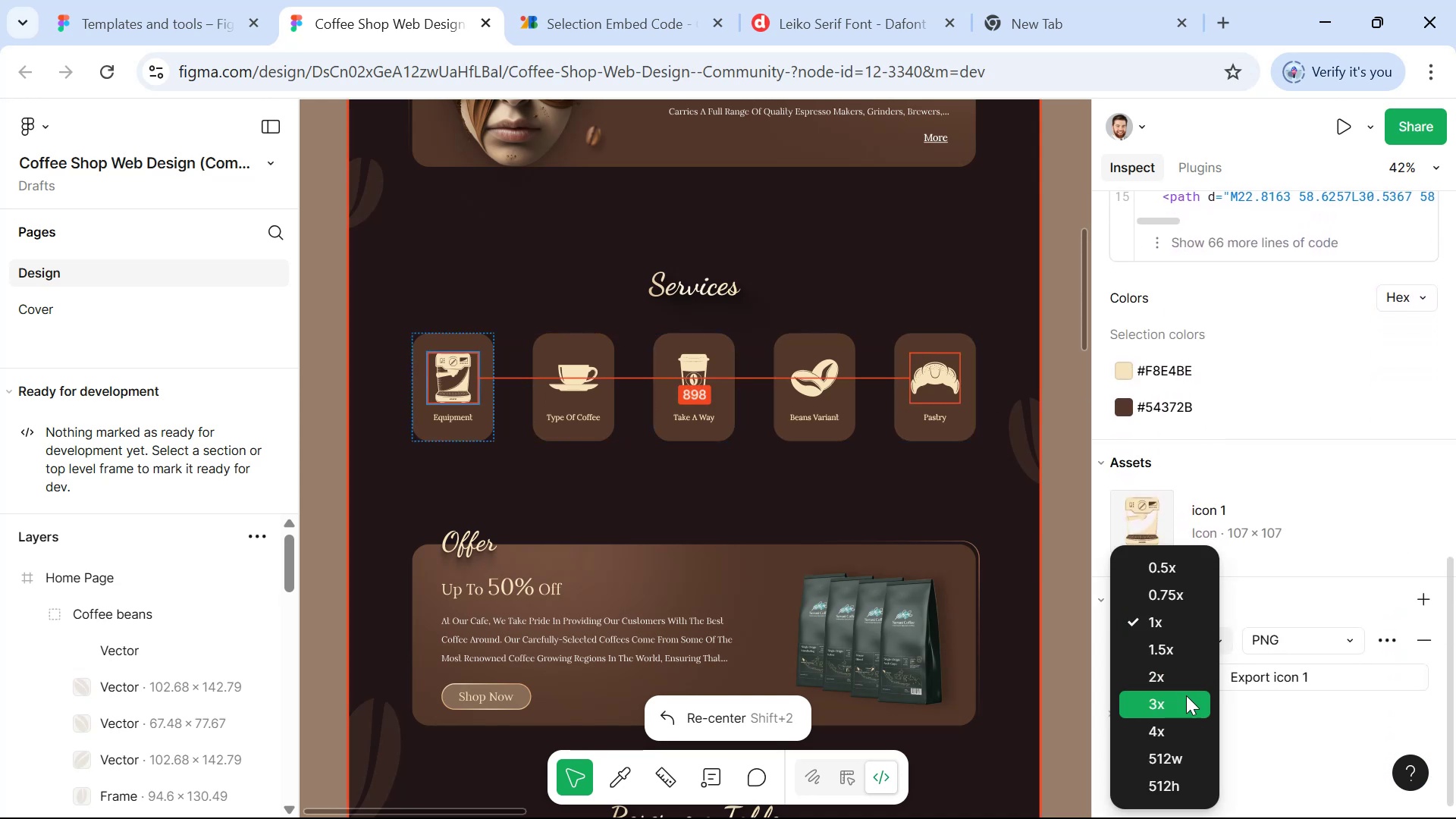 
left_click([1185, 695])
 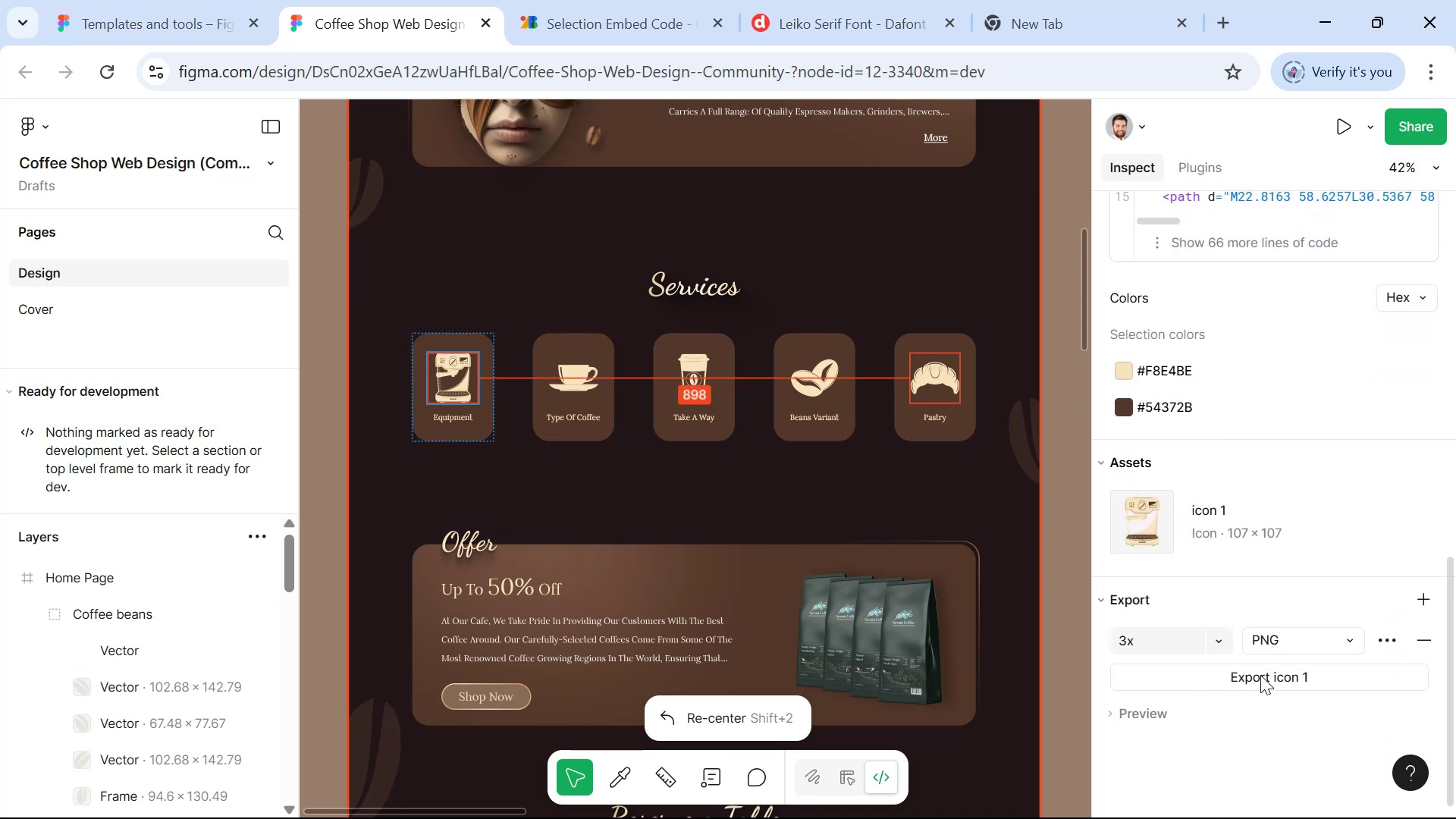 
left_click([1261, 675])
 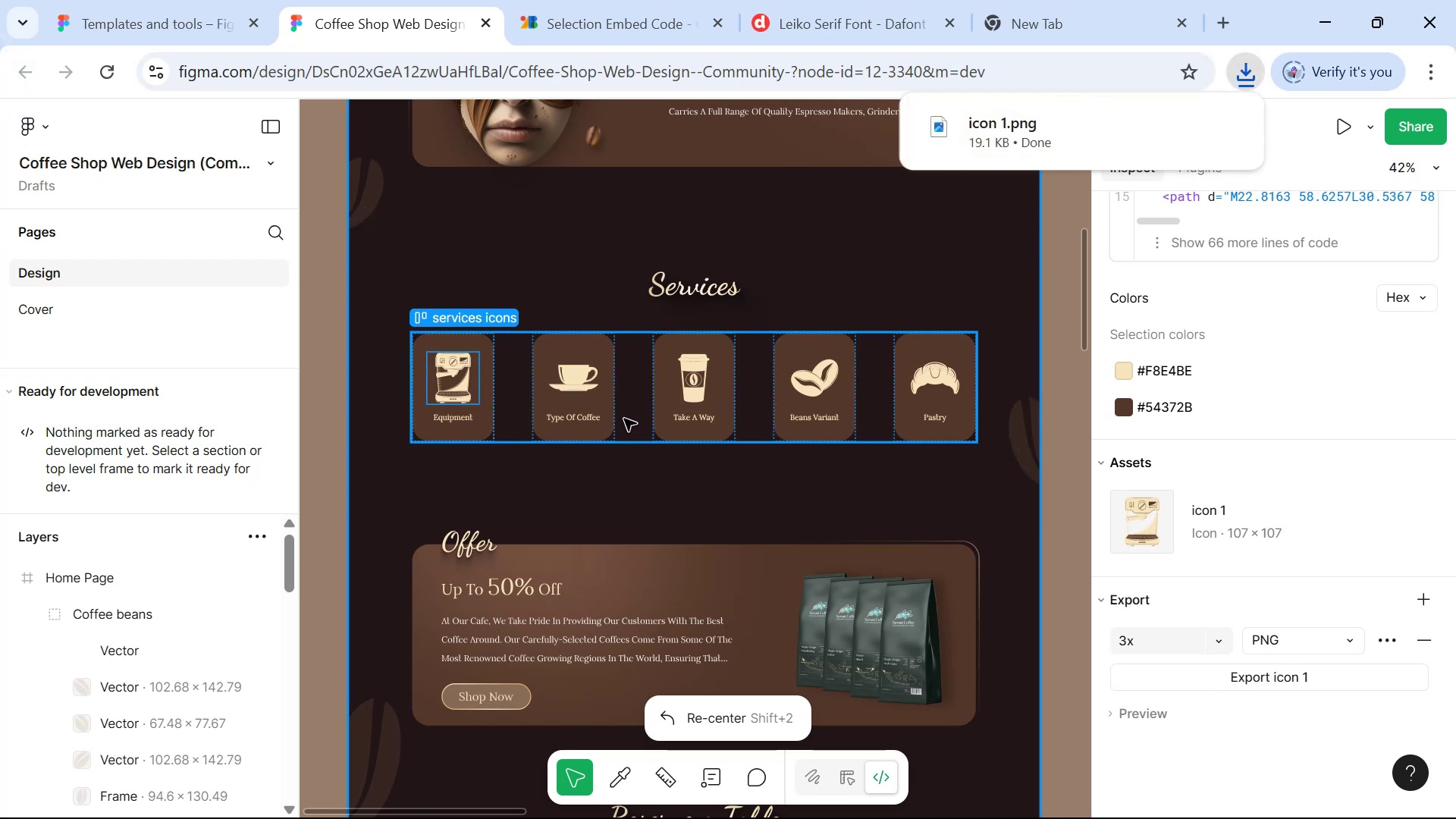 
left_click([587, 410])
 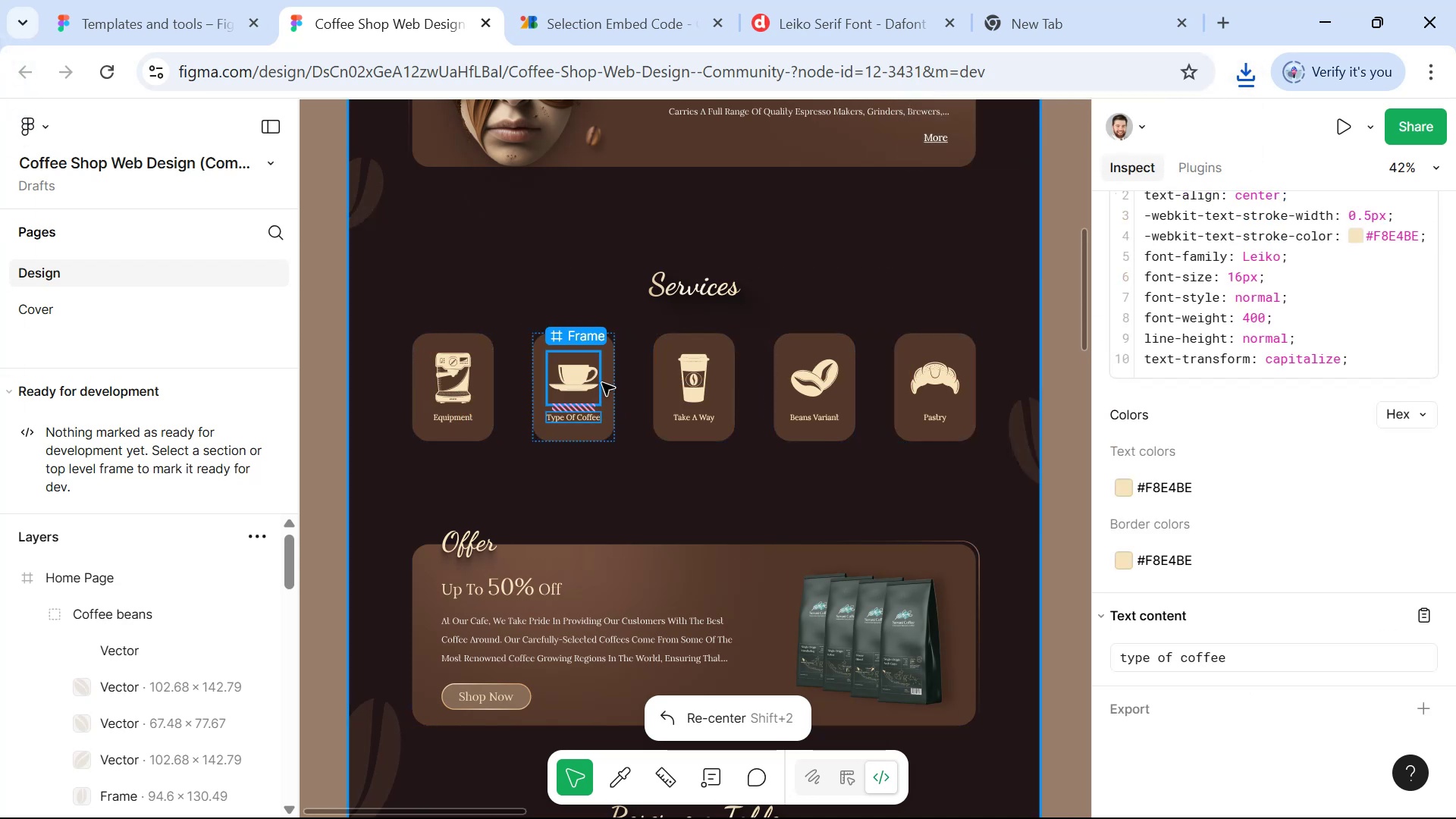 
left_click([592, 374])
 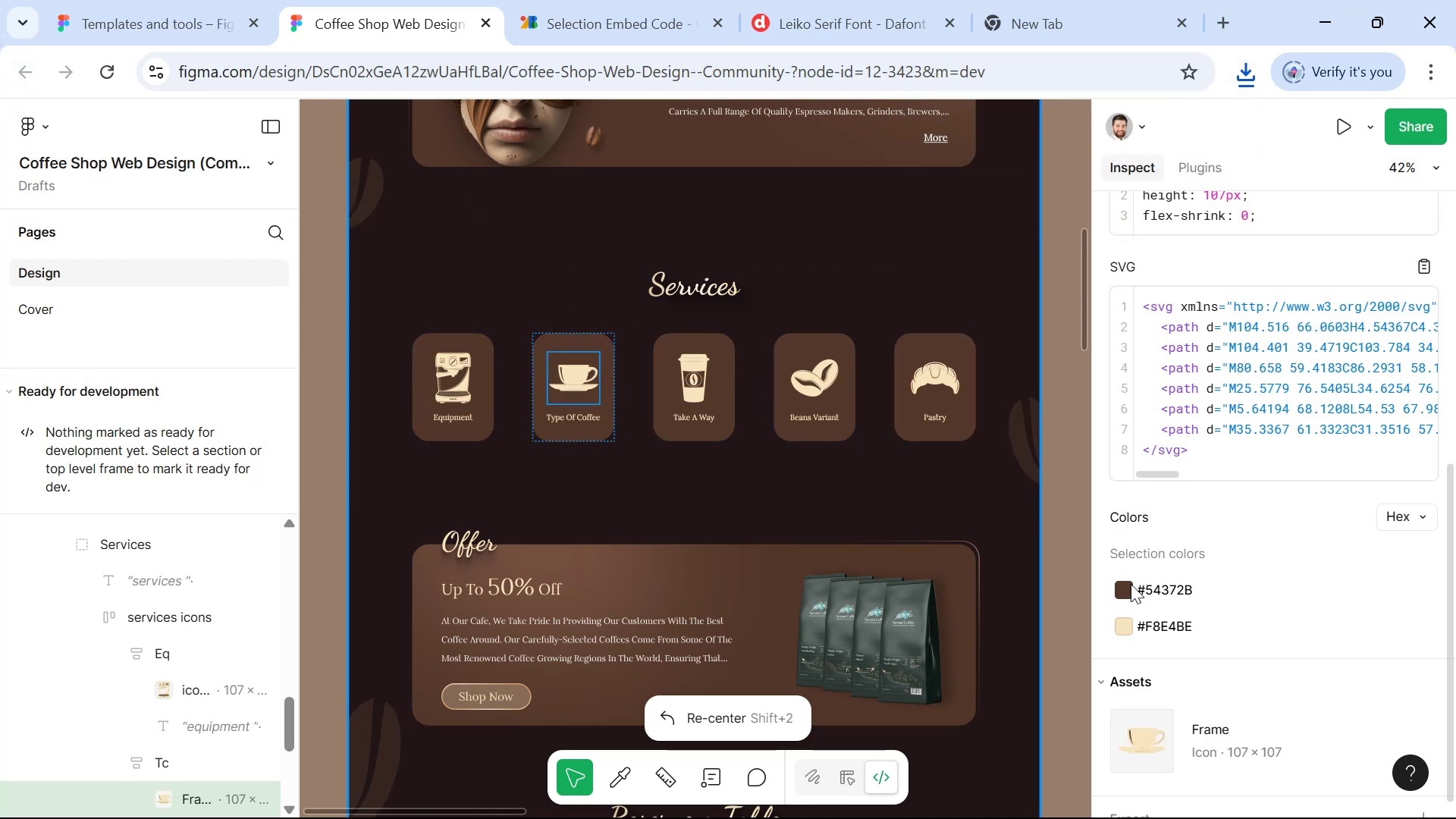 
scroll: coordinate [1322, 726], scroll_direction: down, amount: 5.0
 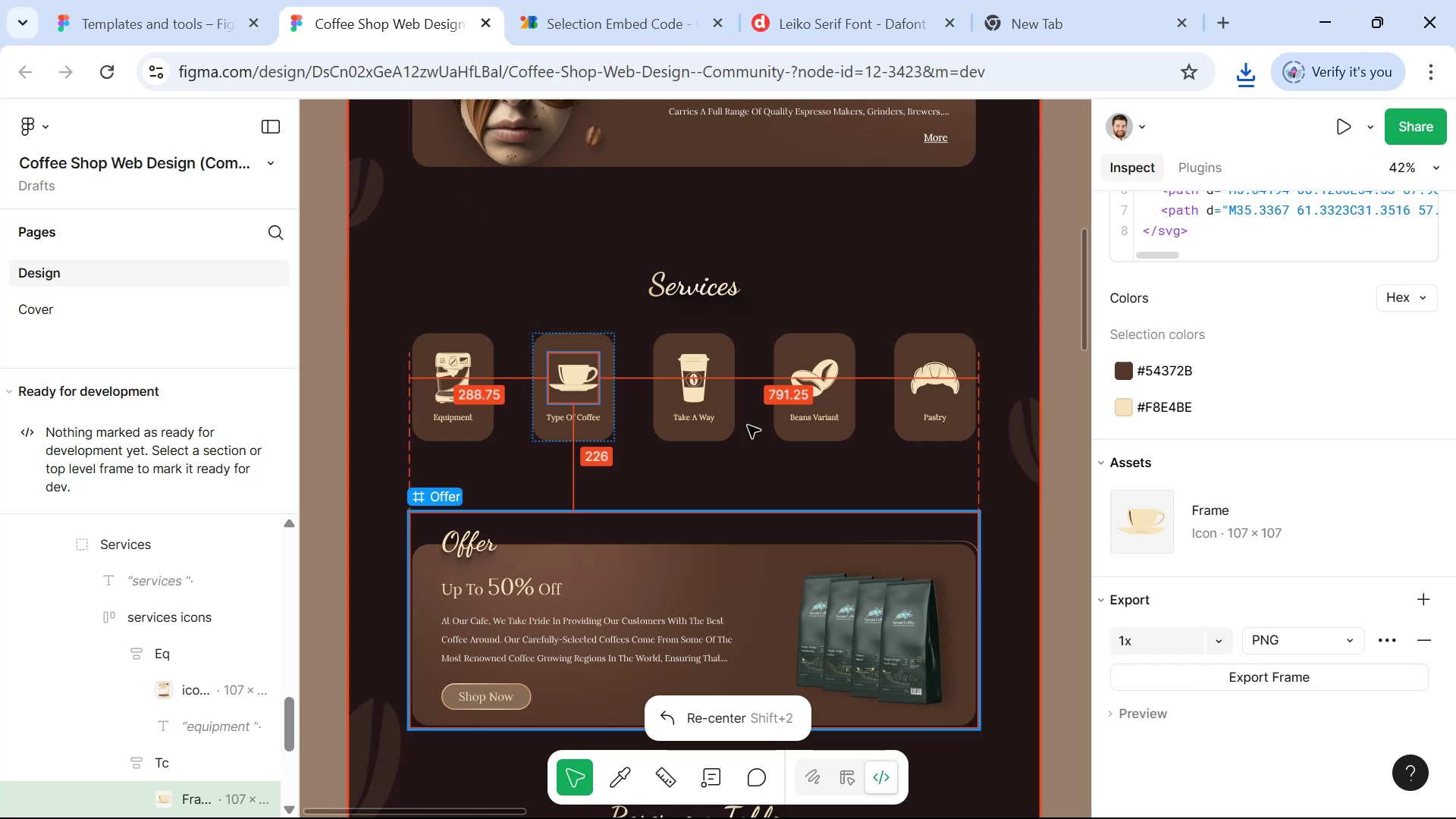 
left_click([701, 387])
 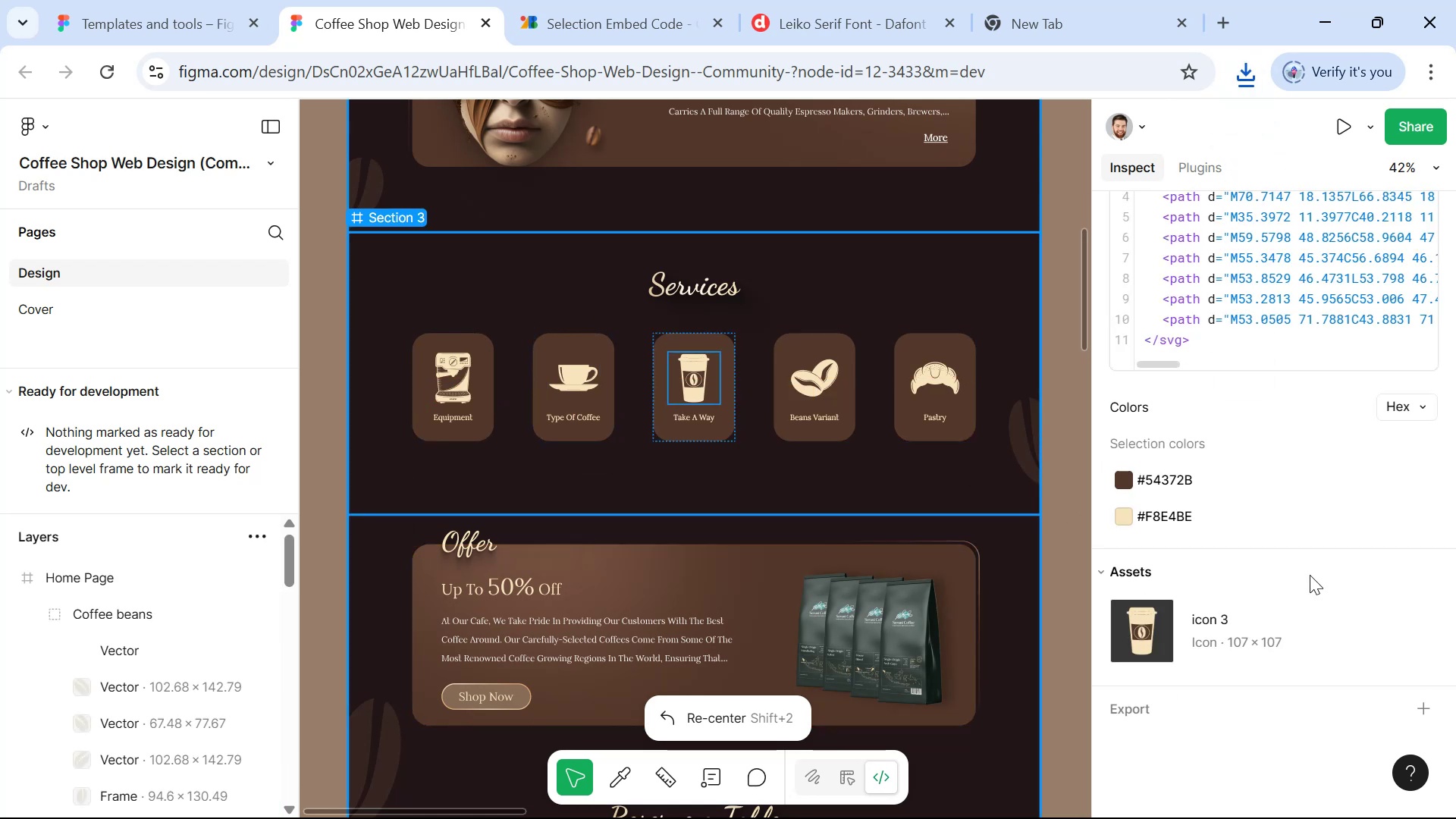 
scroll: coordinate [1326, 613], scroll_direction: down, amount: 3.0
 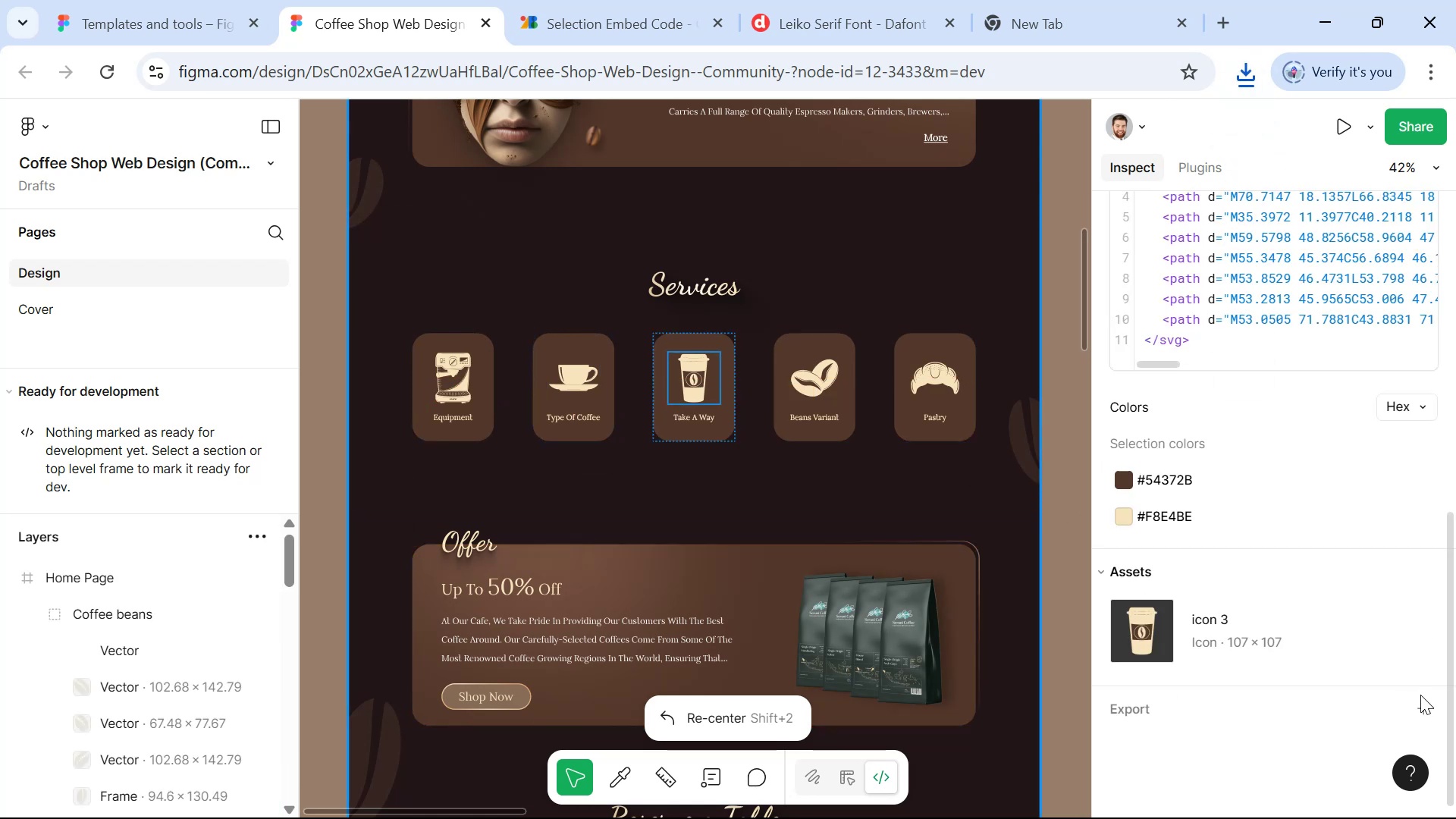 
left_click([1421, 704])
 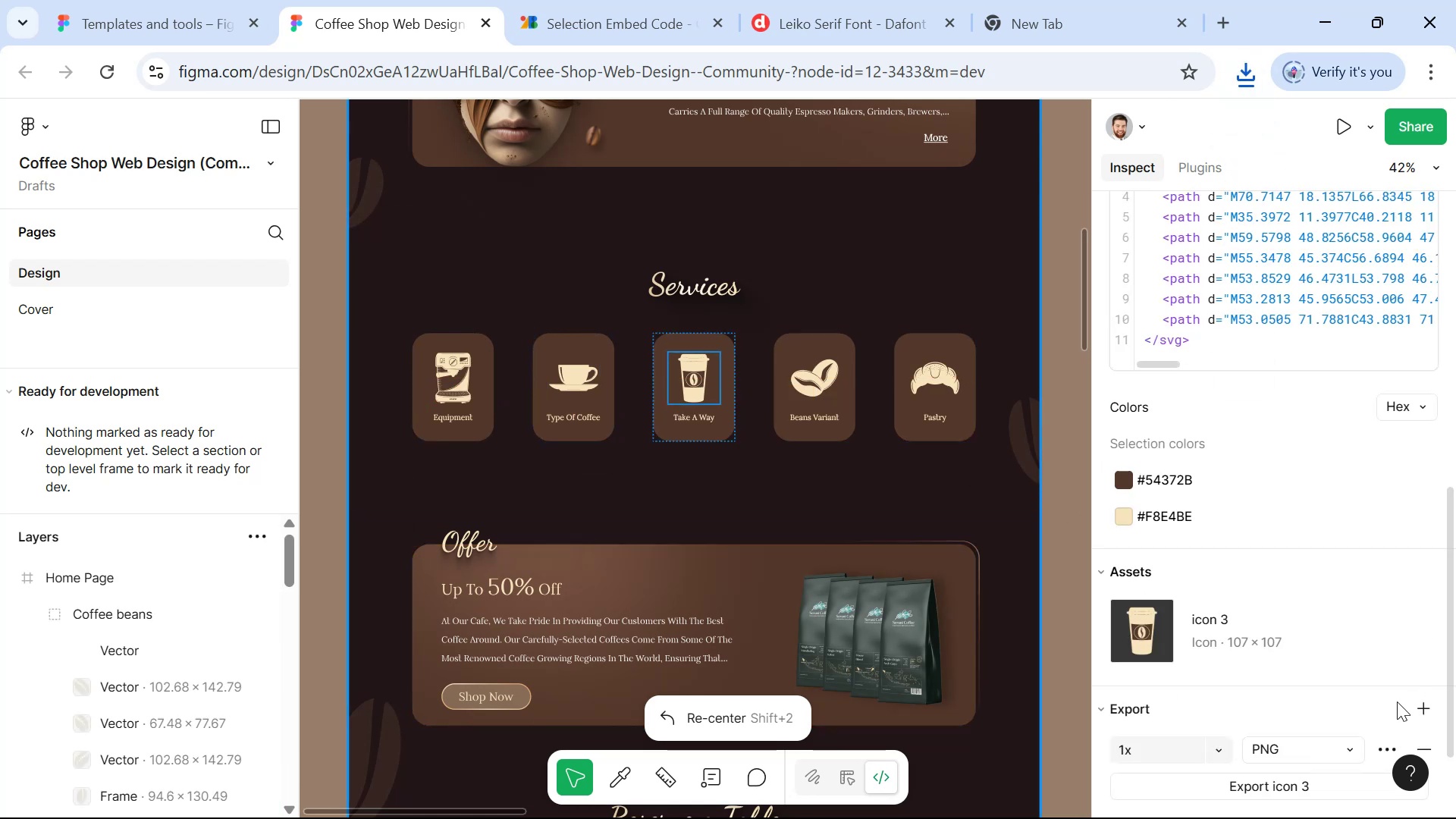 
scroll: coordinate [1291, 675], scroll_direction: down, amount: 4.0
 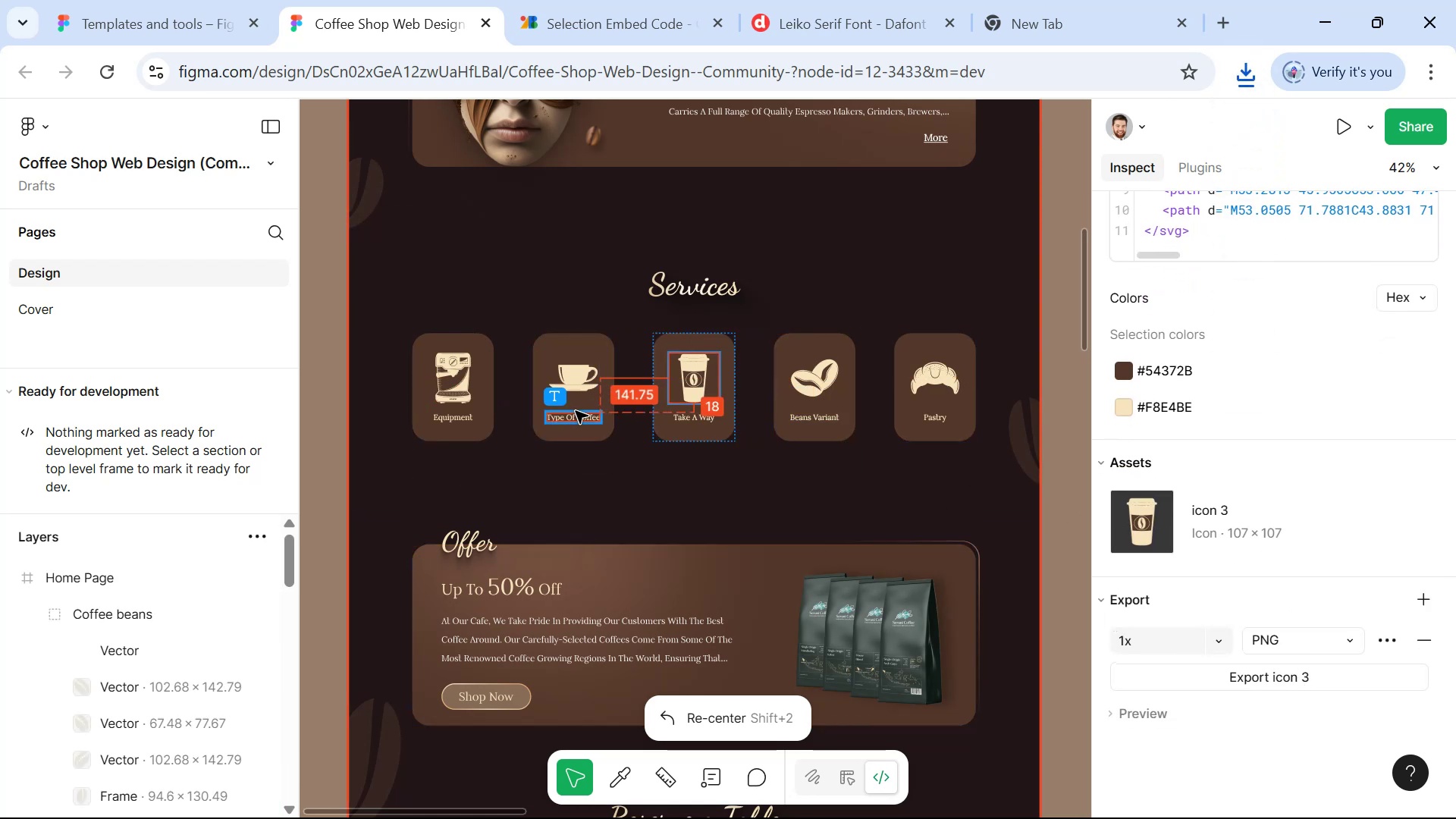 
left_click([579, 386])
 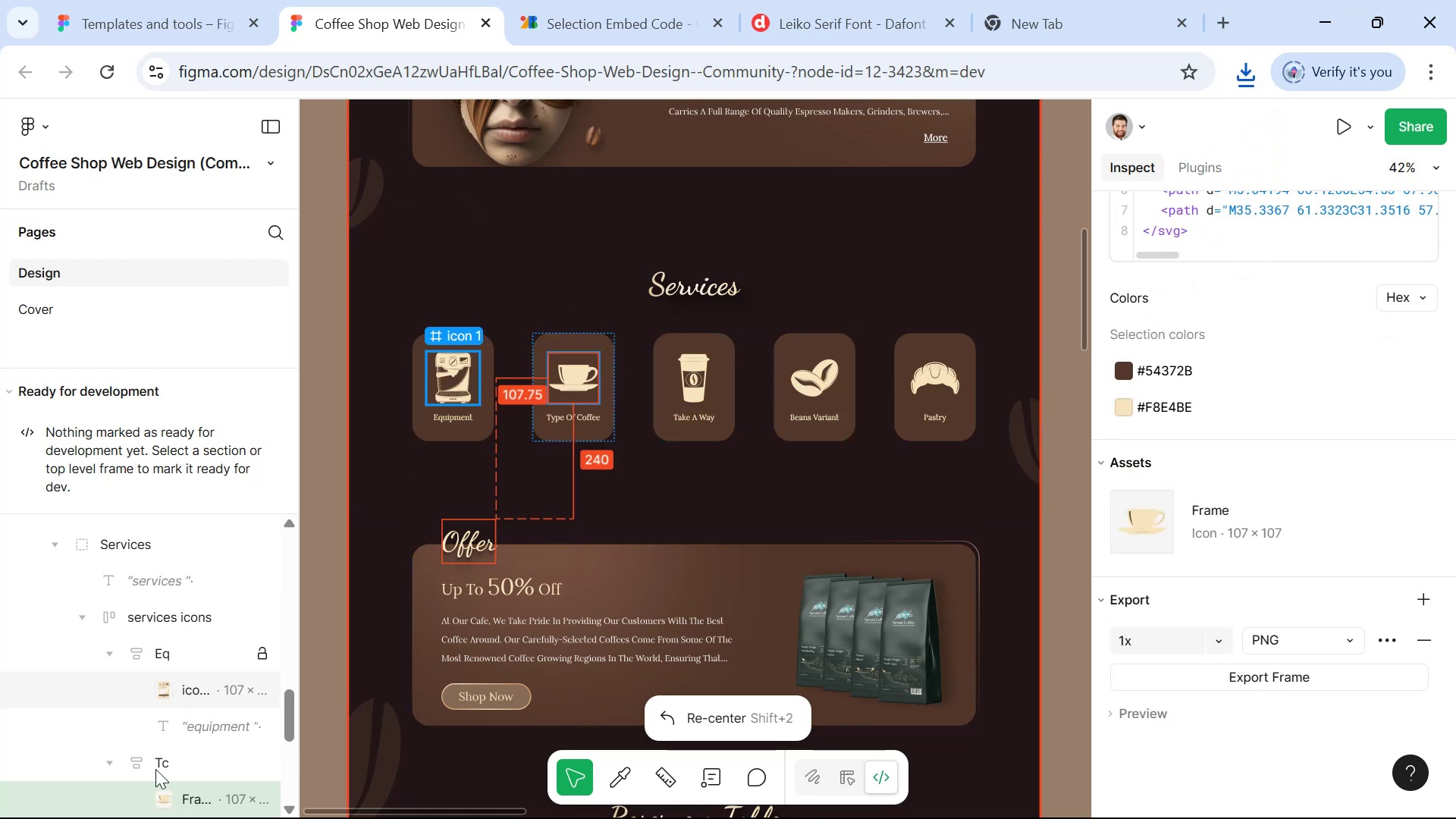 
mouse_move([190, 770])
 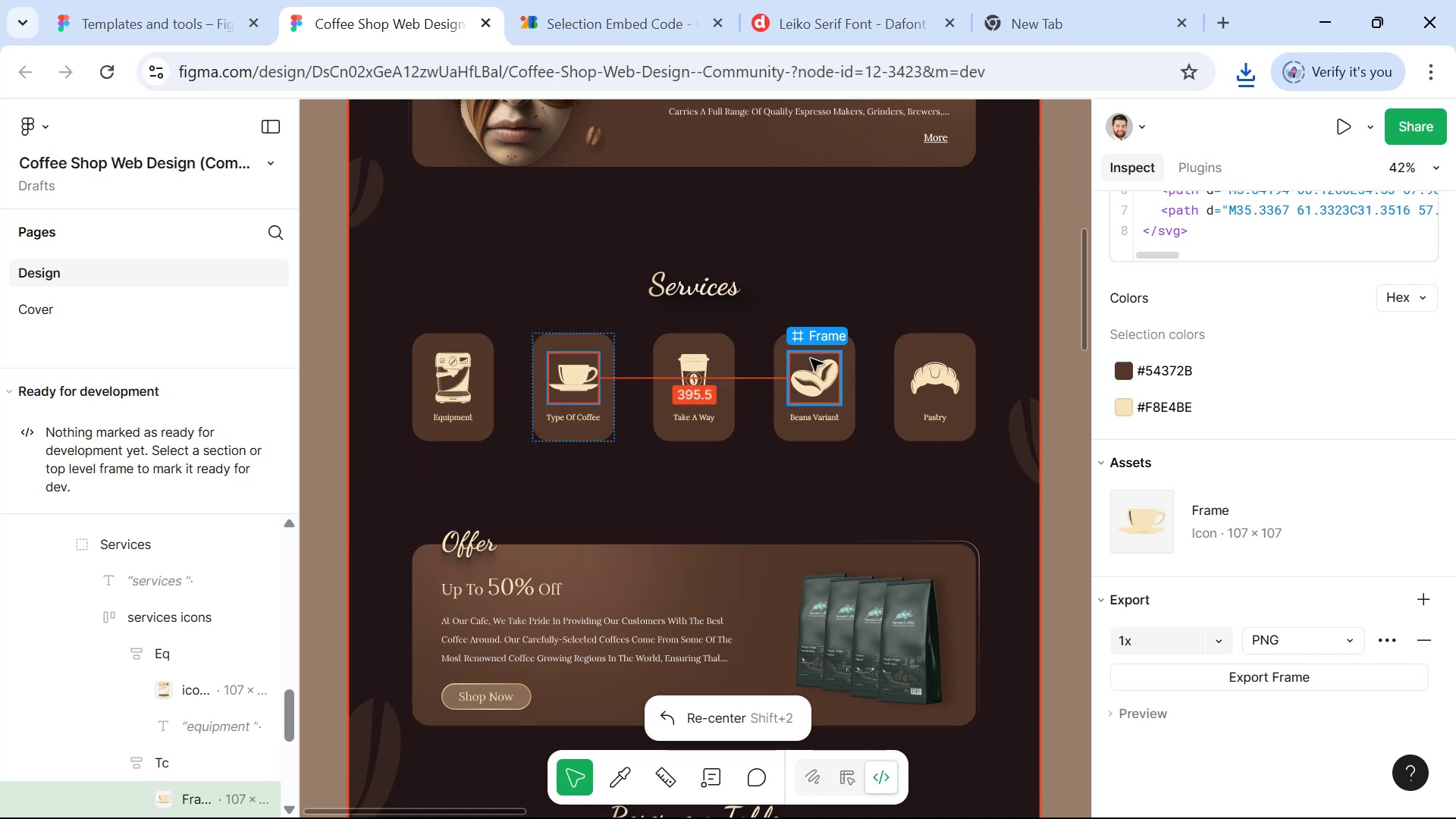 
left_click([817, 371])
 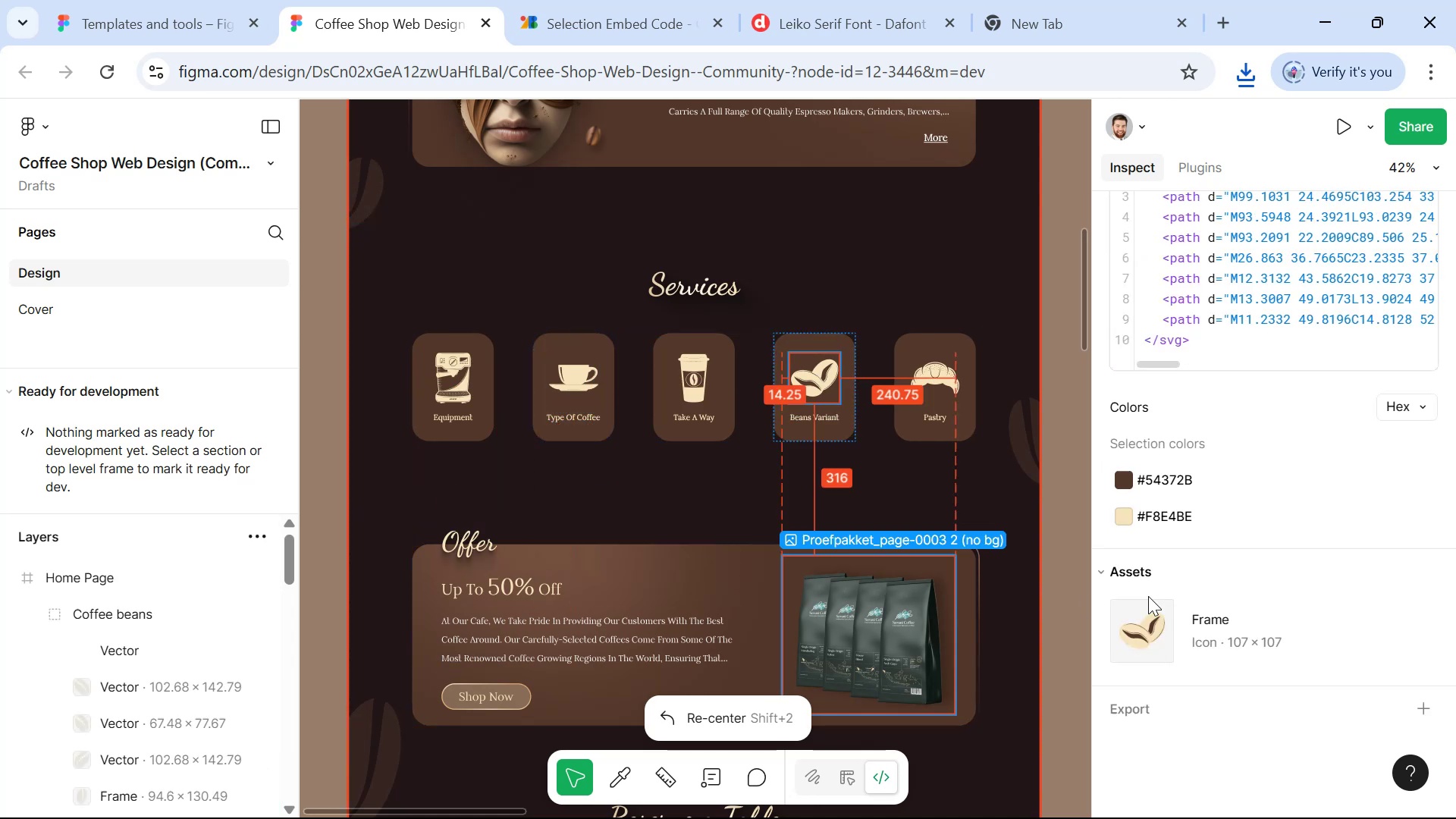 
scroll: coordinate [1391, 598], scroll_direction: down, amount: 2.0
 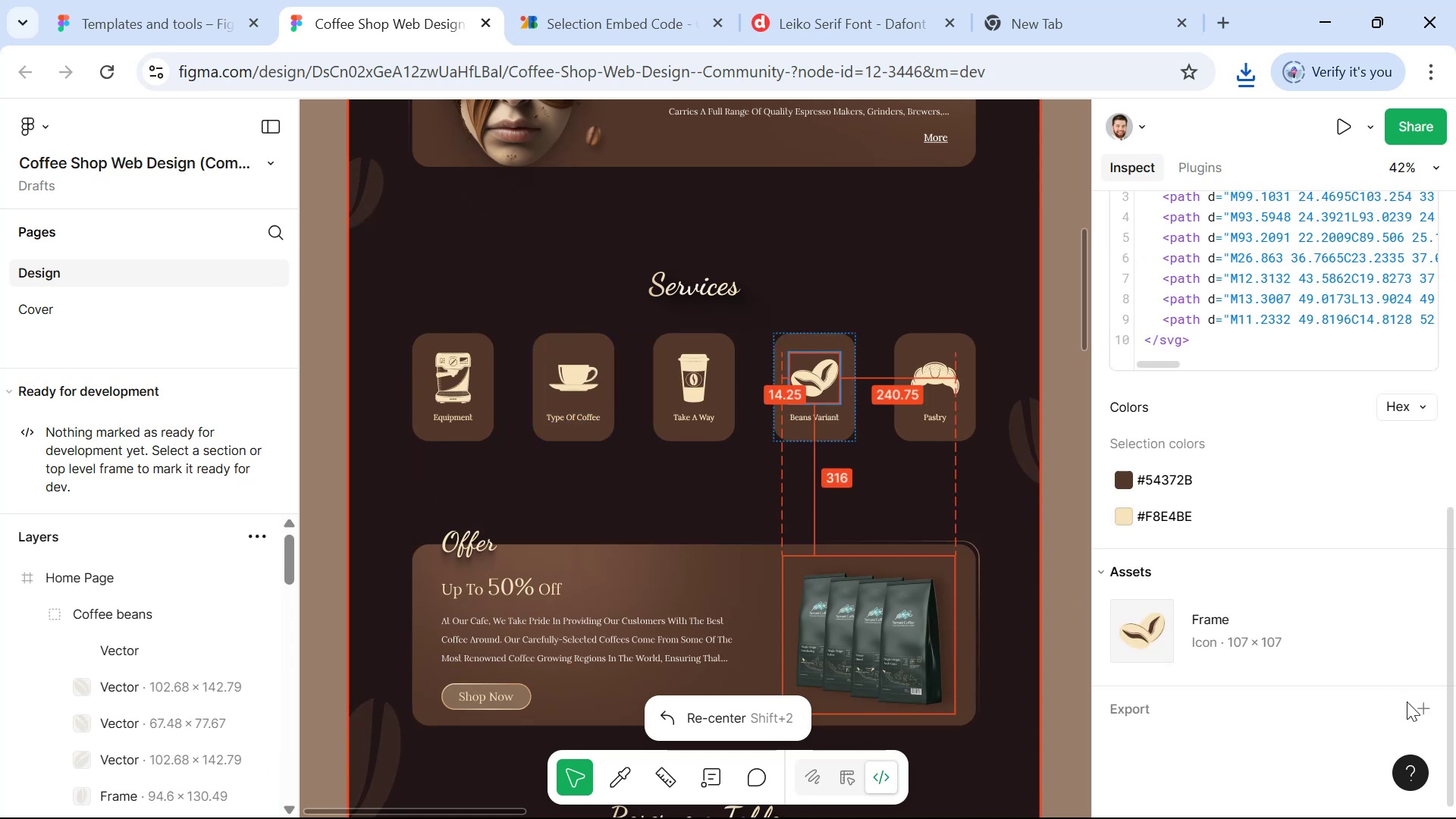 
left_click([1428, 701])
 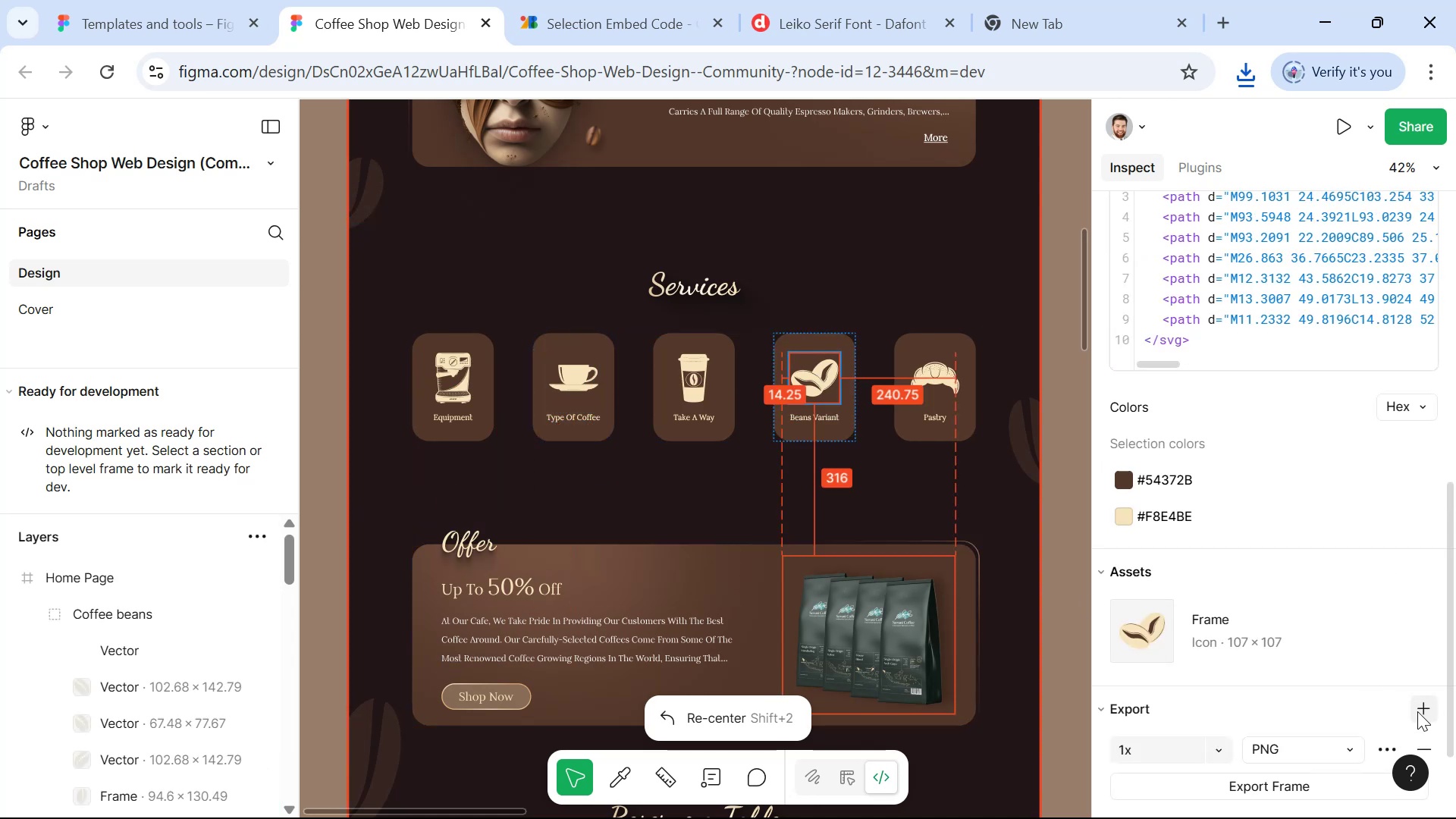 
scroll: coordinate [1220, 674], scroll_direction: down, amount: 2.0
 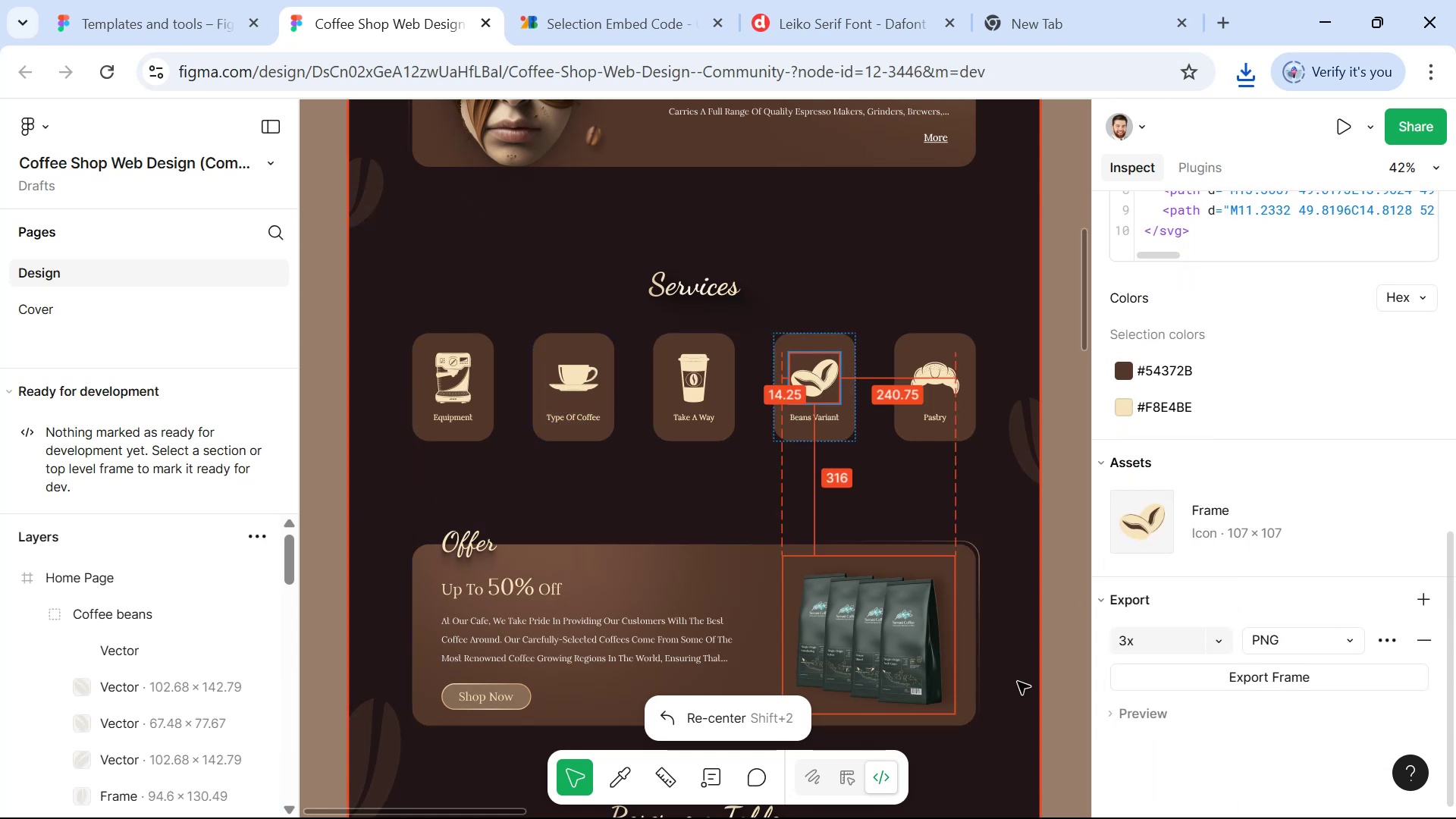 
left_click([948, 377])
 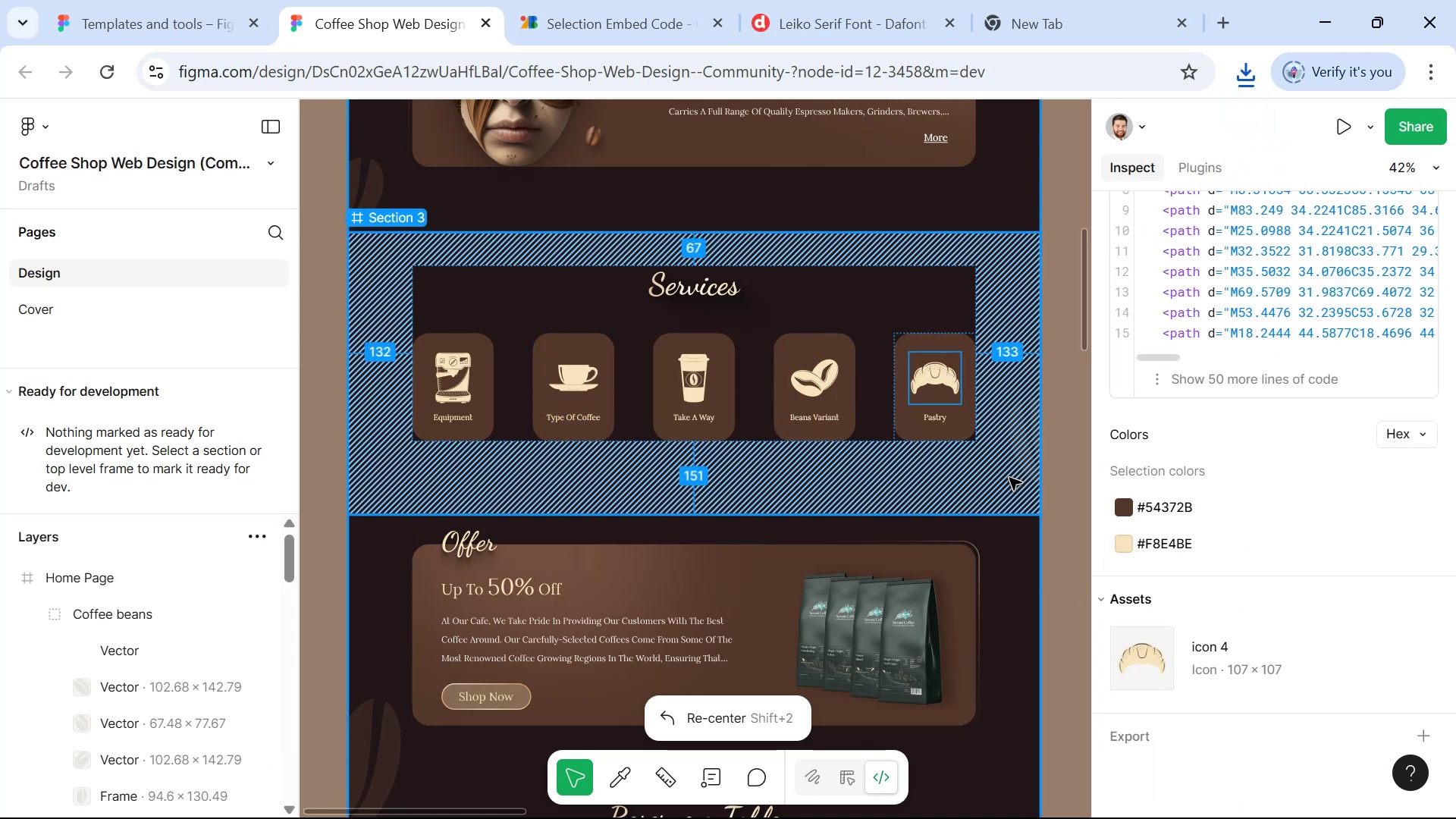 
scroll: coordinate [1288, 598], scroll_direction: down, amount: 1.0
 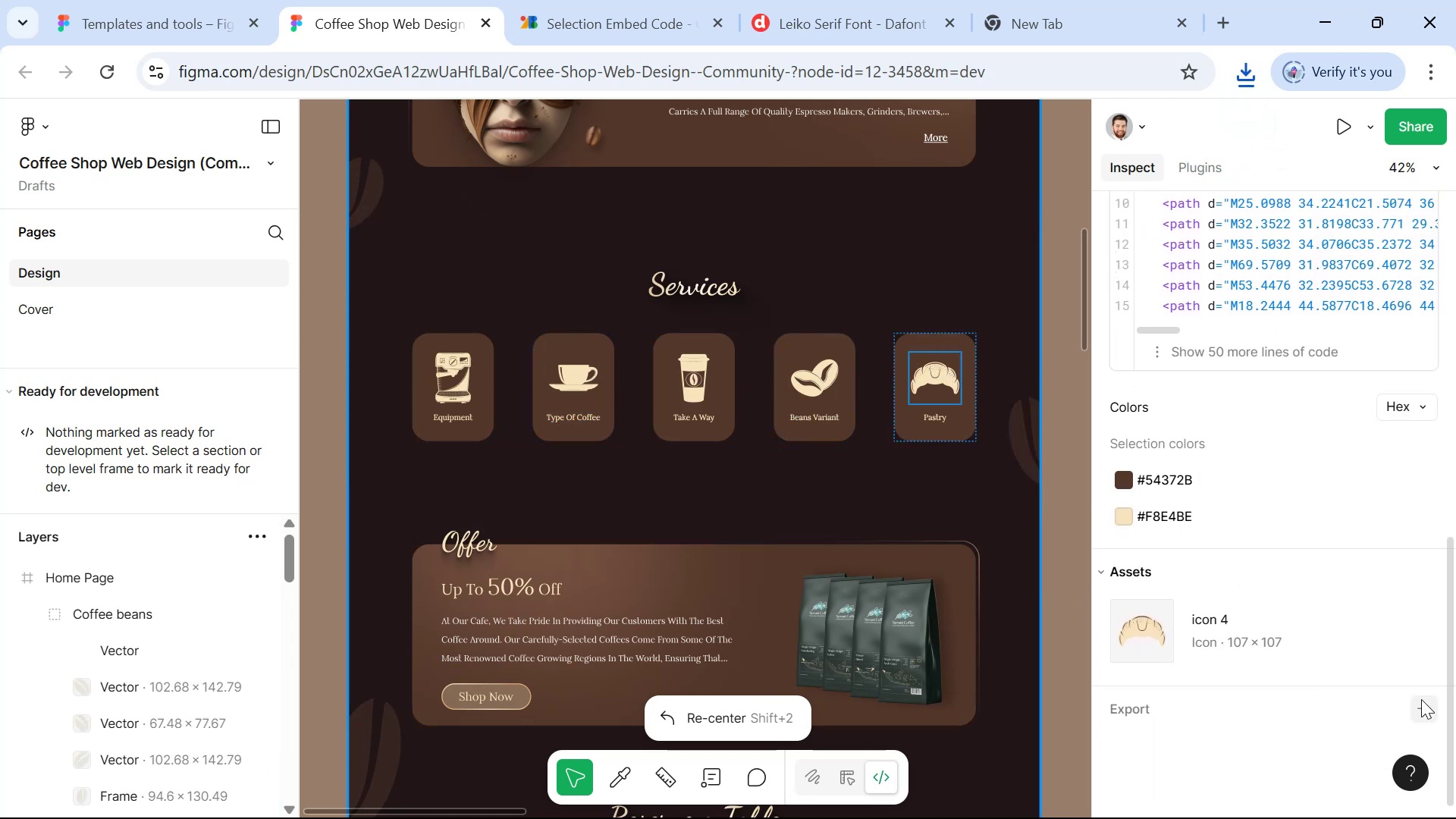 
left_click([1423, 704])
 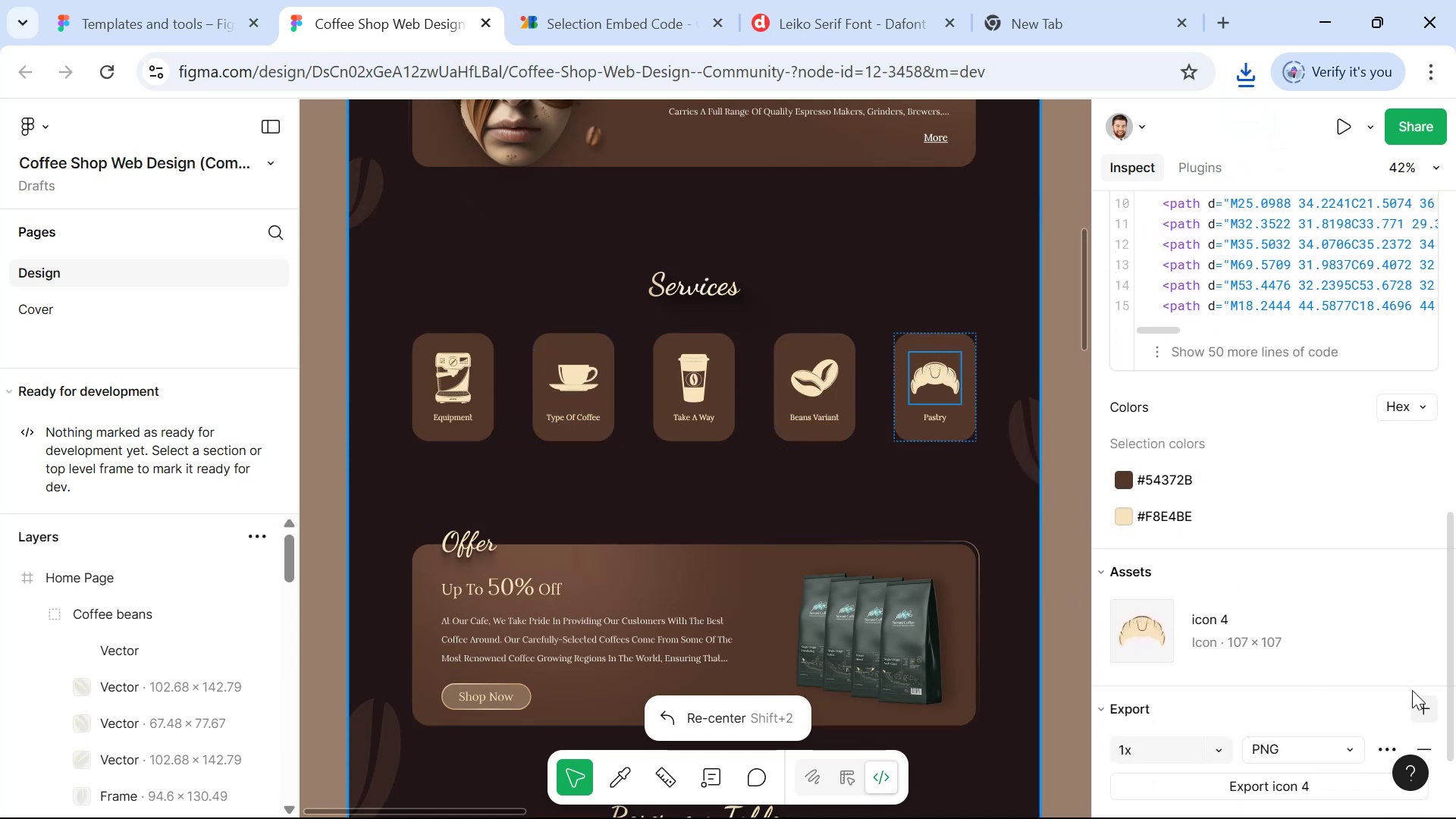 
scroll: coordinate [1363, 602], scroll_direction: down, amount: 3.0
 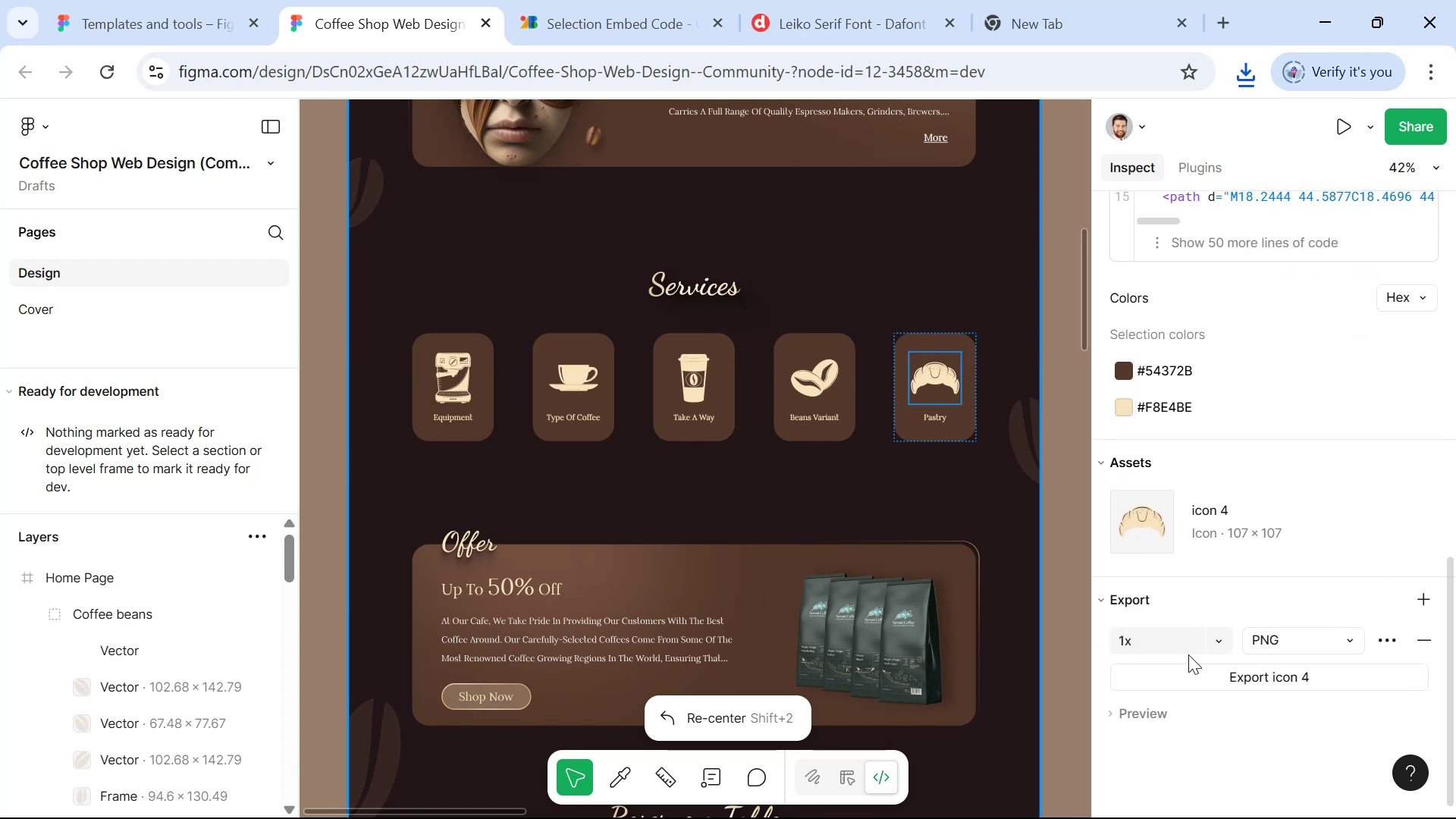 
left_click([1207, 642])
 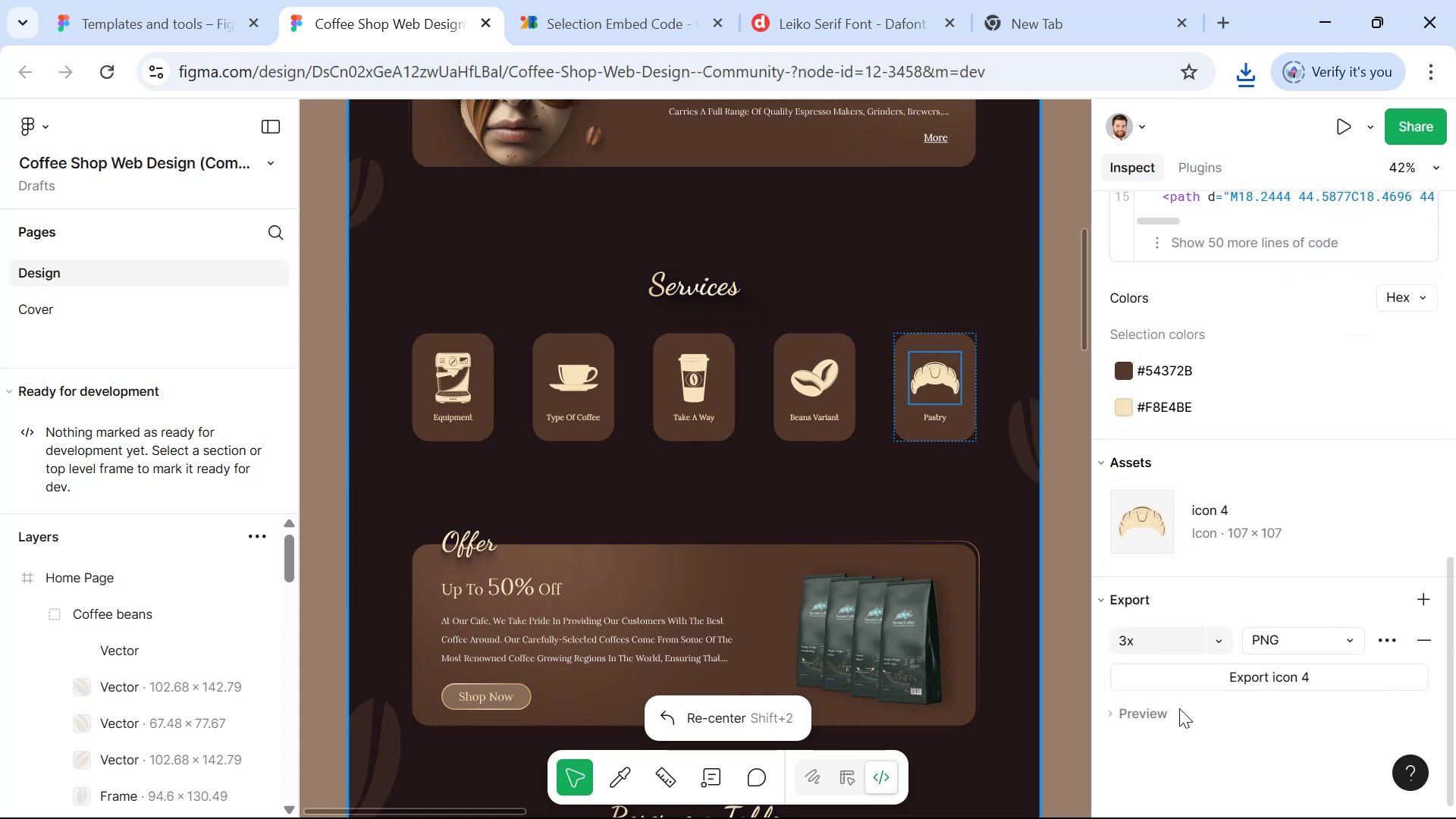 
left_click([1284, 682])
 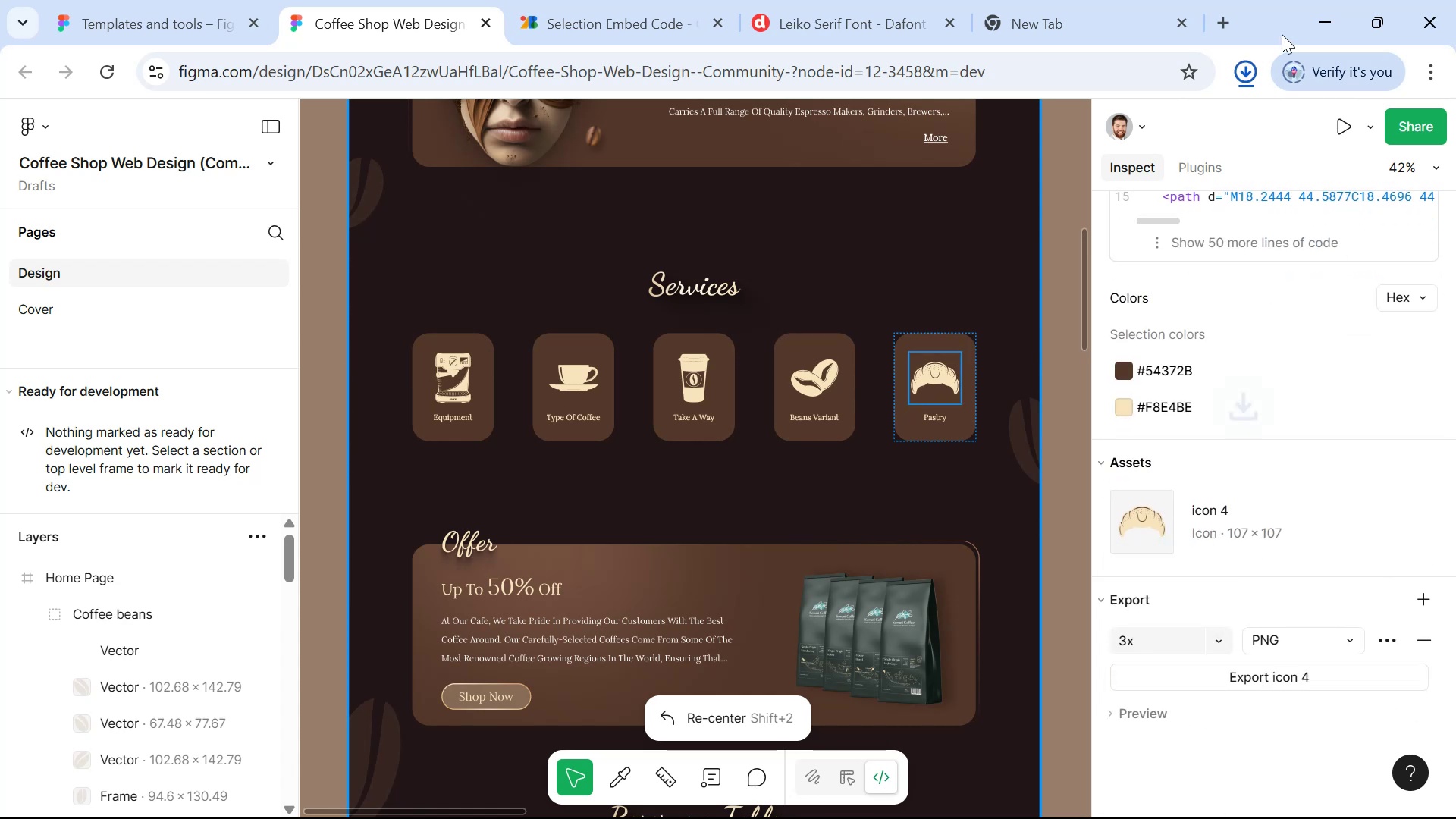 
left_click([1247, 73])
 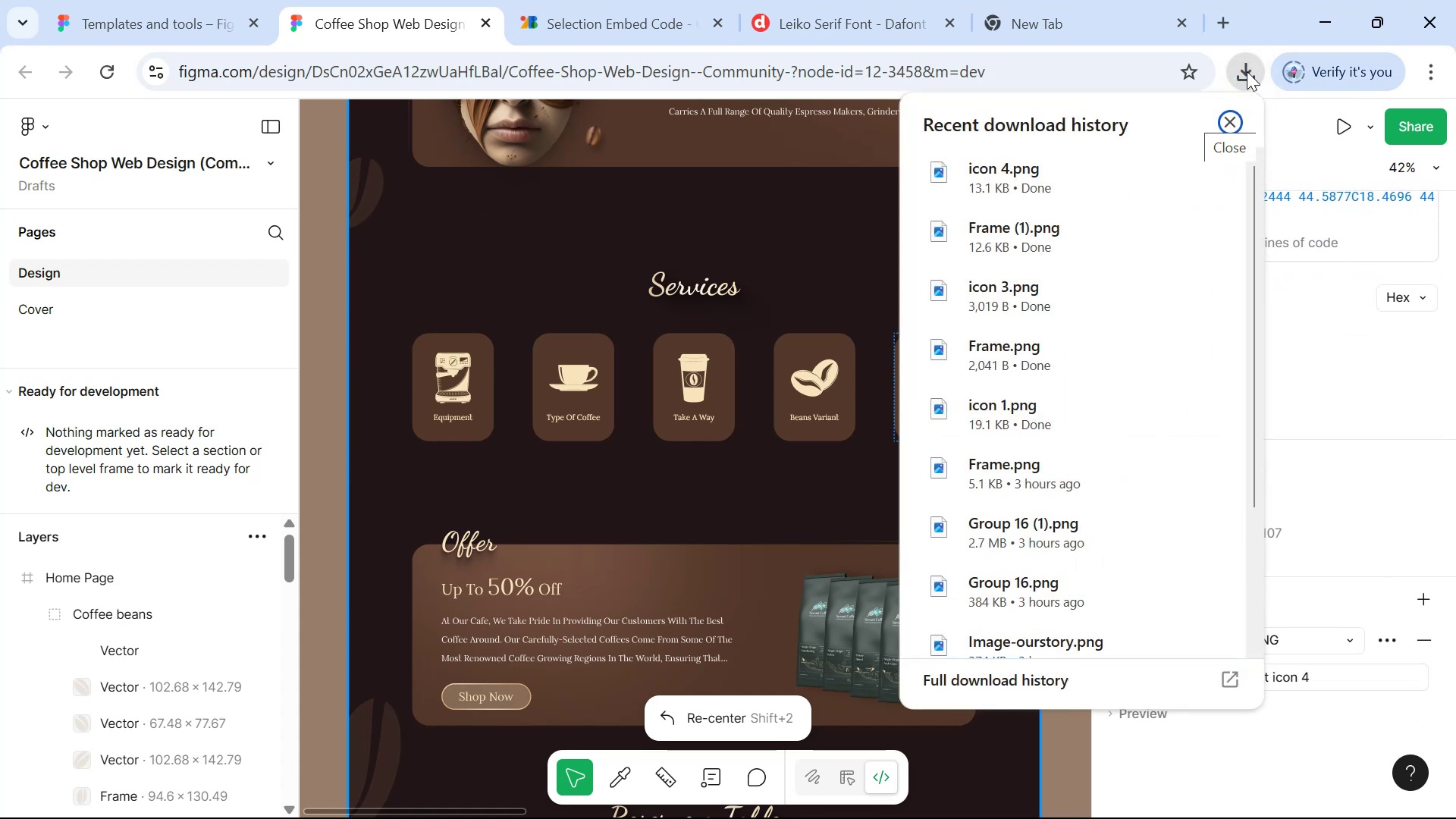 
left_click([1247, 71])
 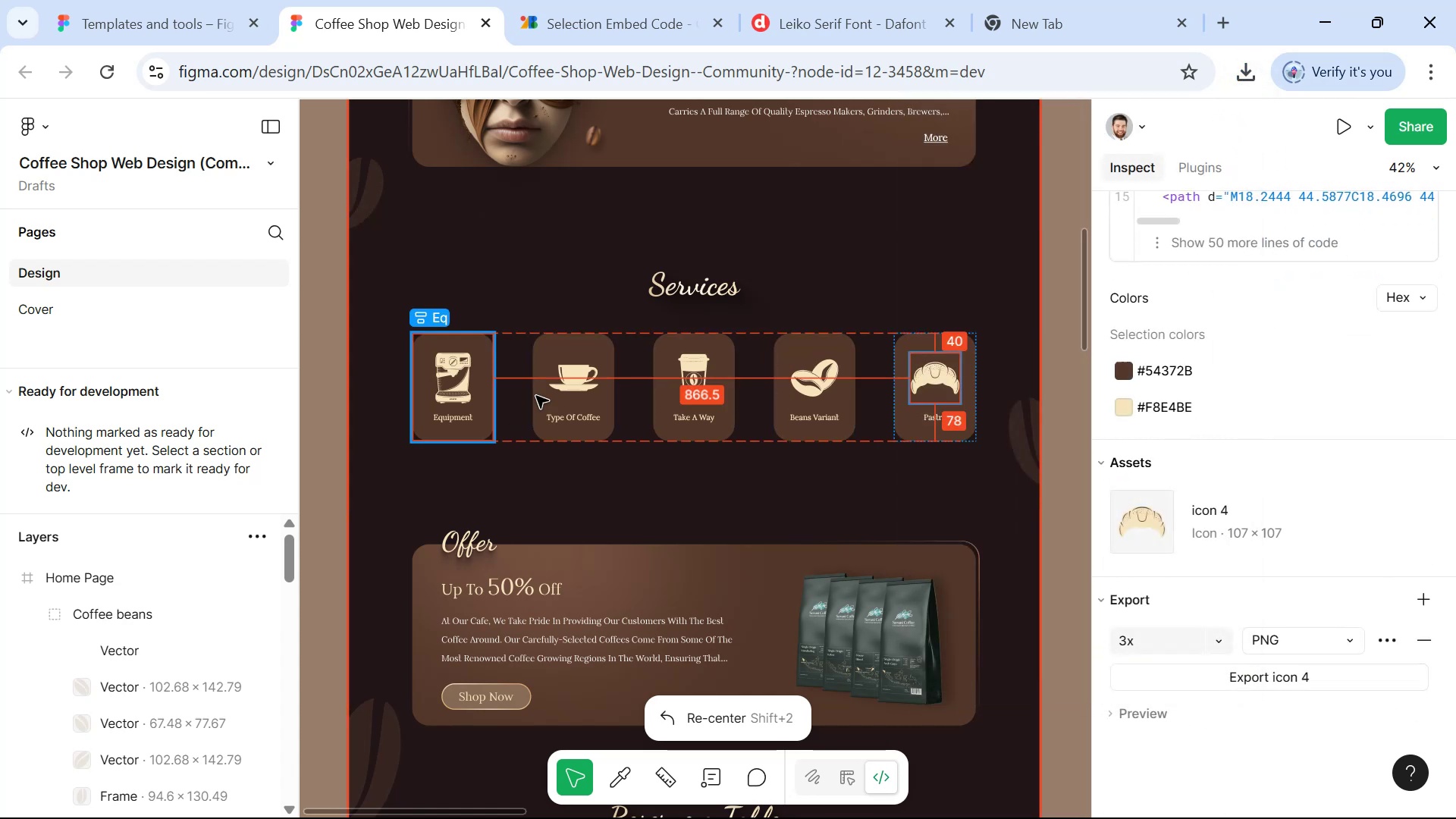 
left_click([573, 385])
 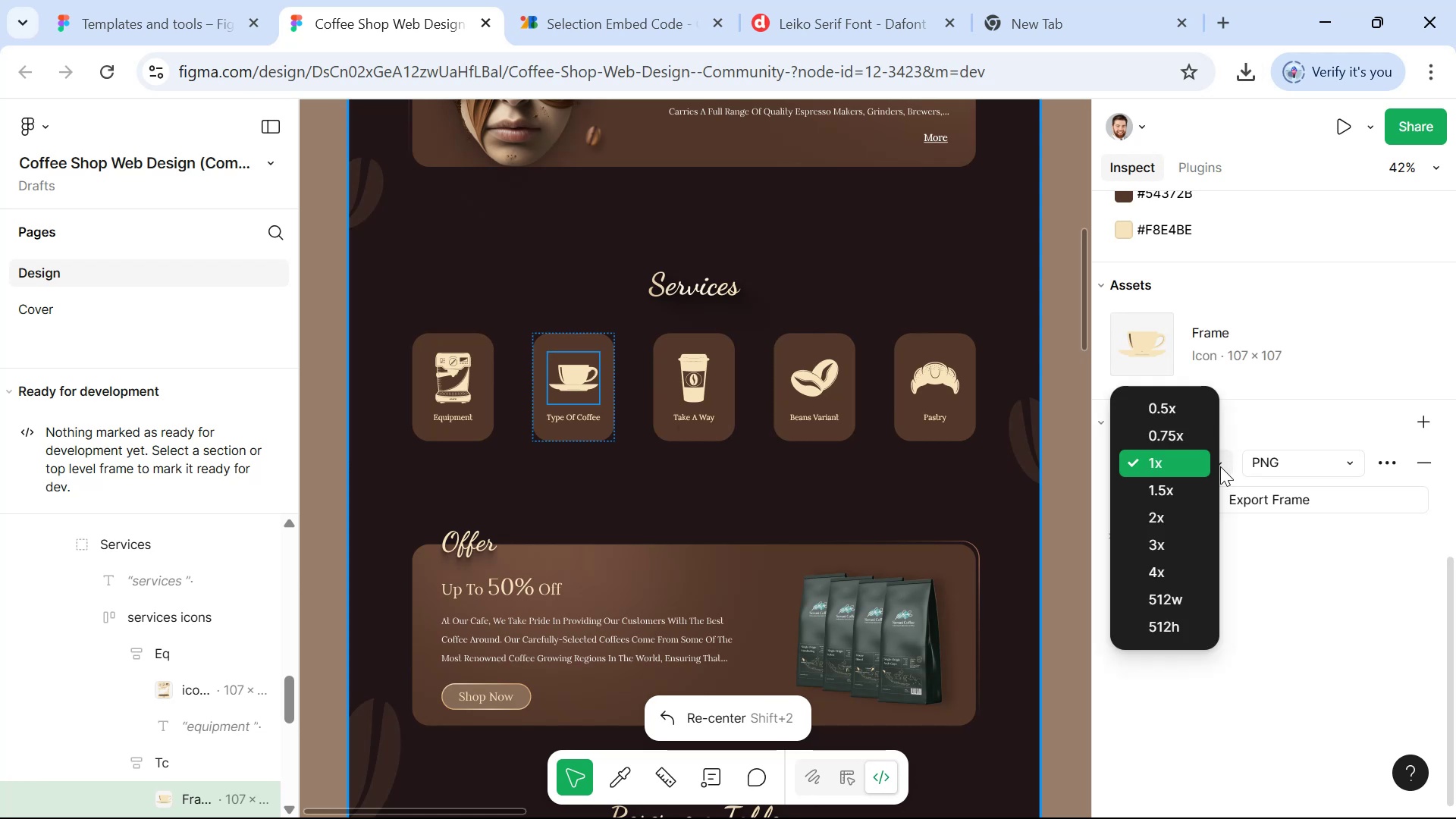 
left_click([1173, 546])
 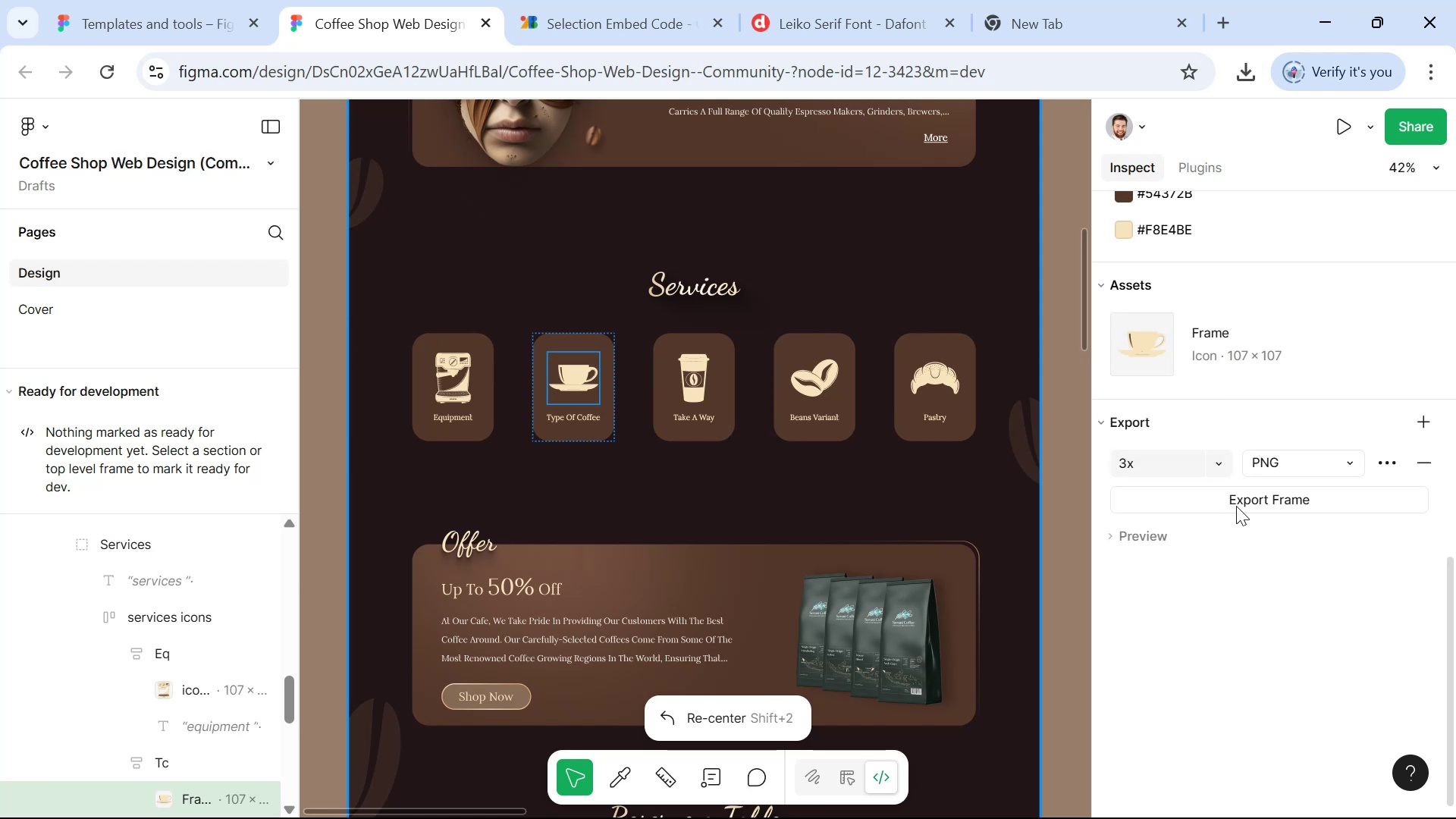 
left_click_drag(start_coordinate=[1244, 502], to_coordinate=[1239, 502])
 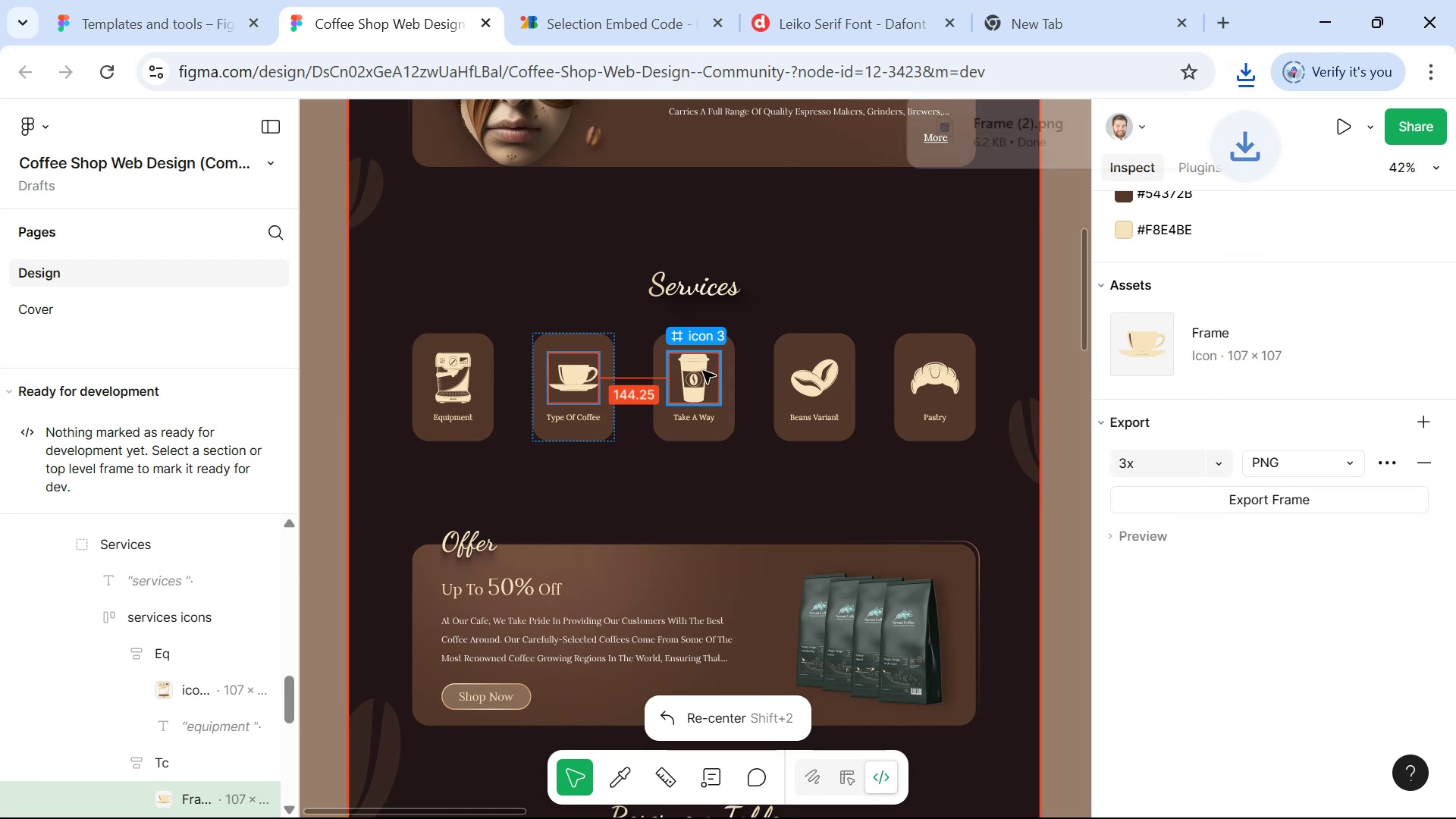 
left_click([703, 370])
 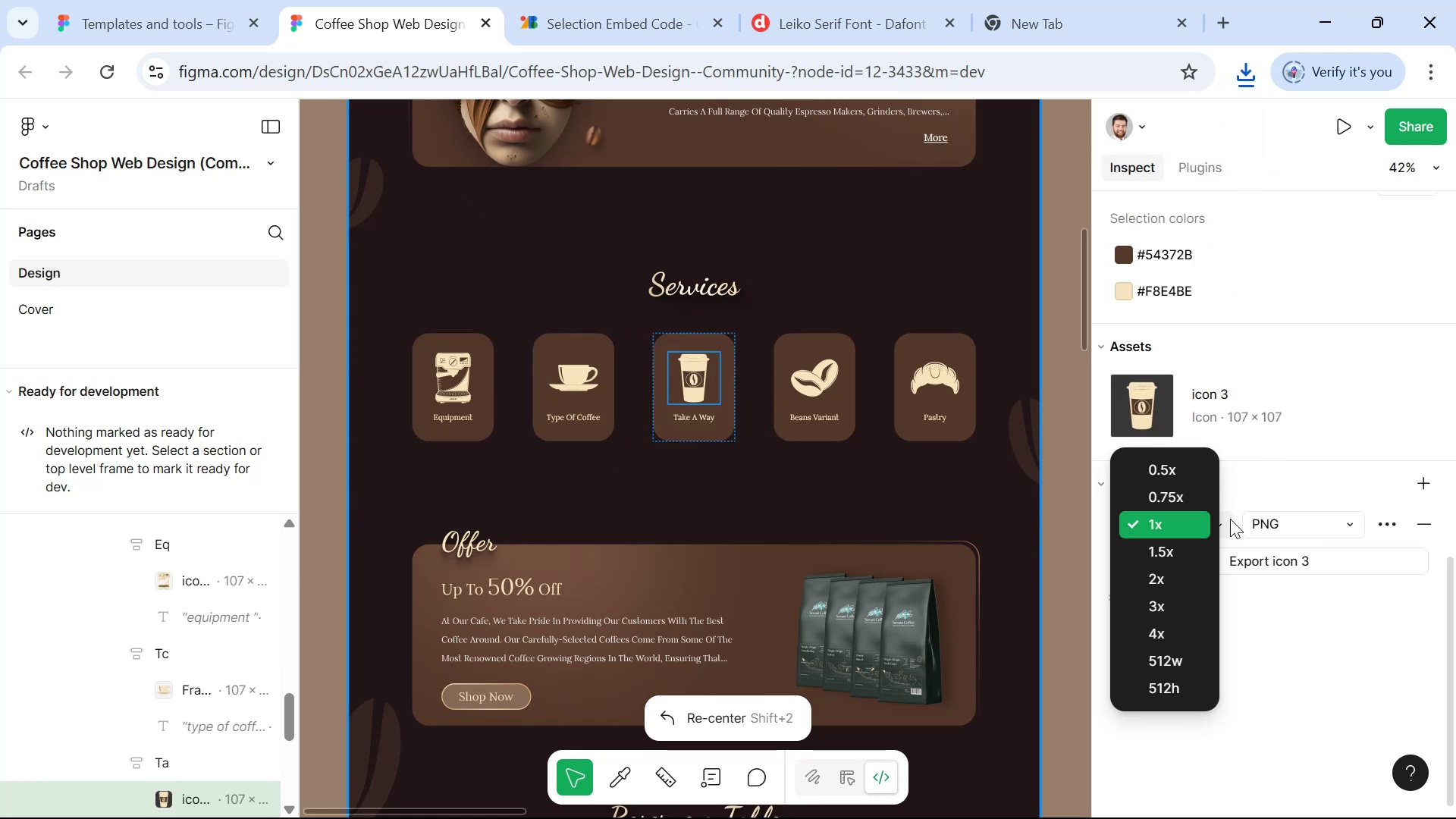 
left_click([1185, 604])
 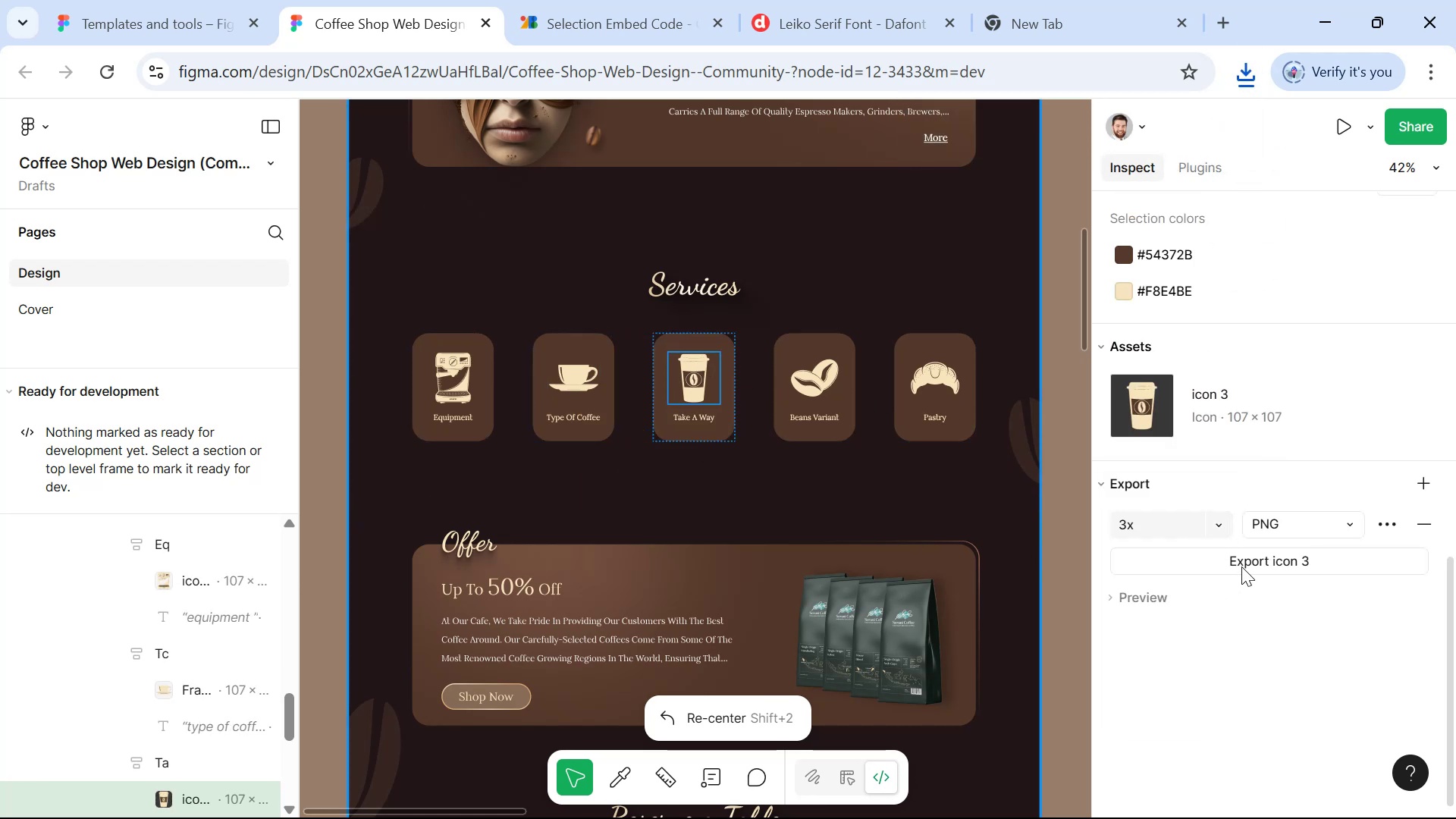 
left_click([1242, 566])
 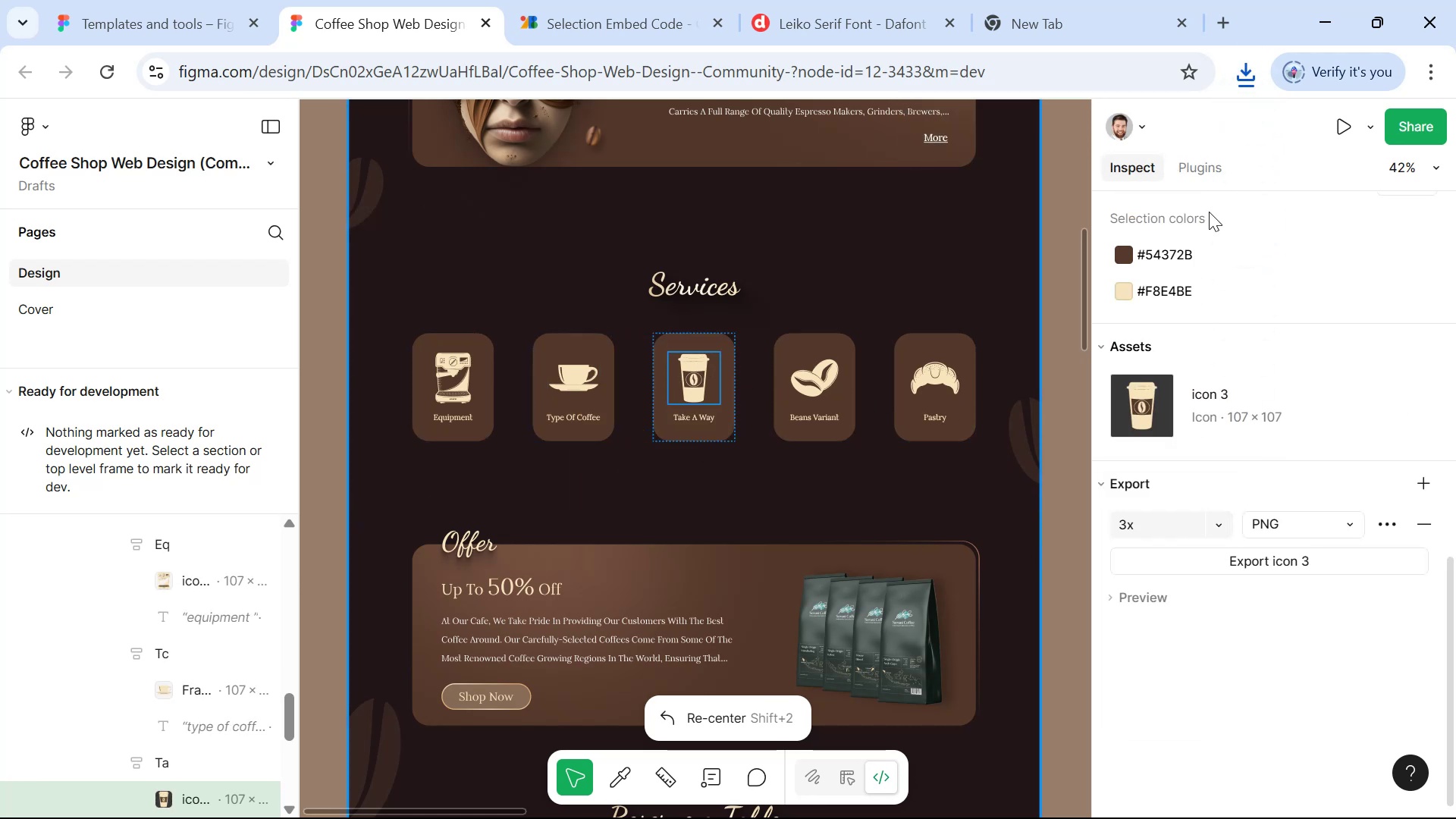 
left_click([1237, 71])
 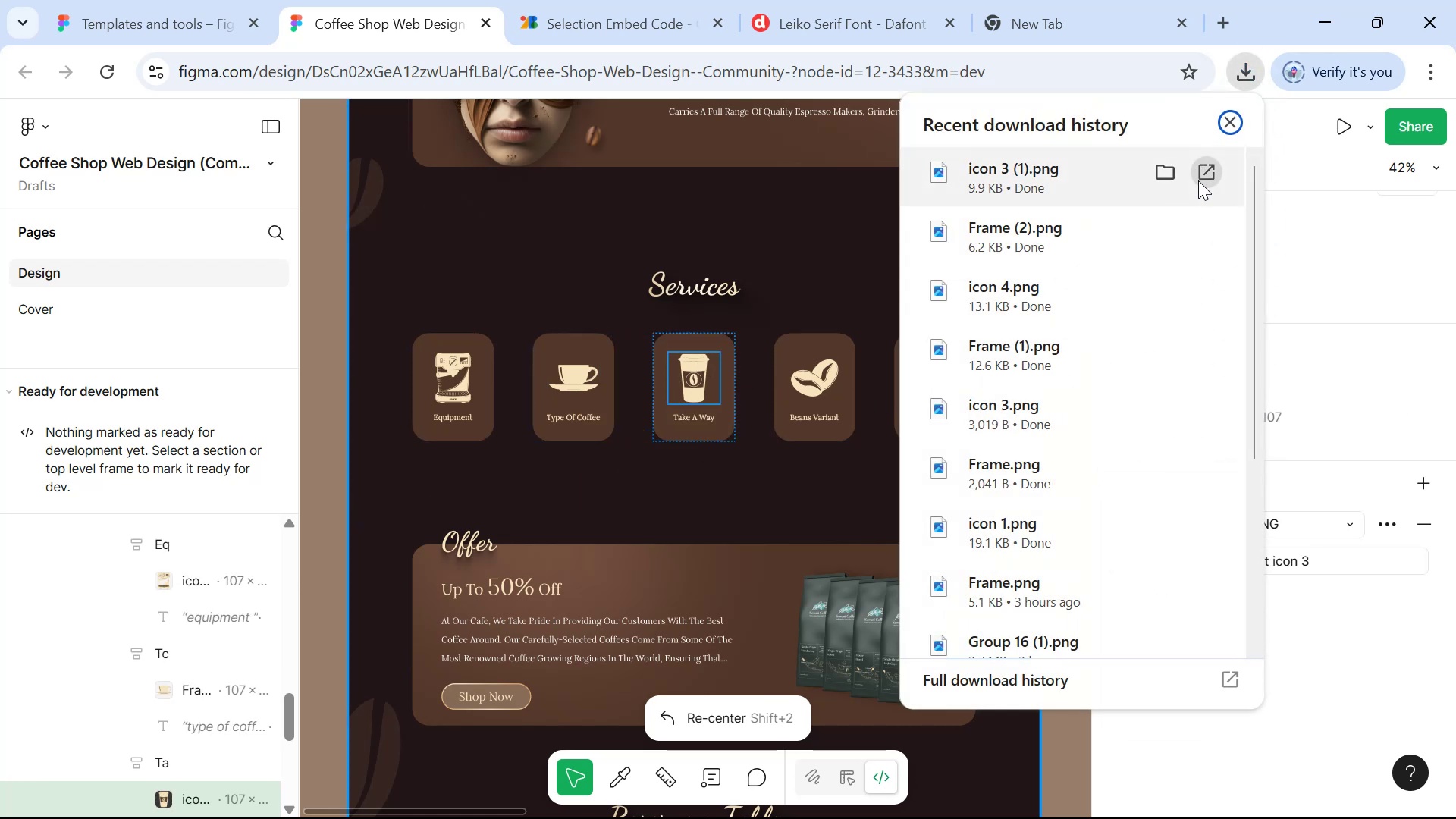 
left_click([1178, 168])
 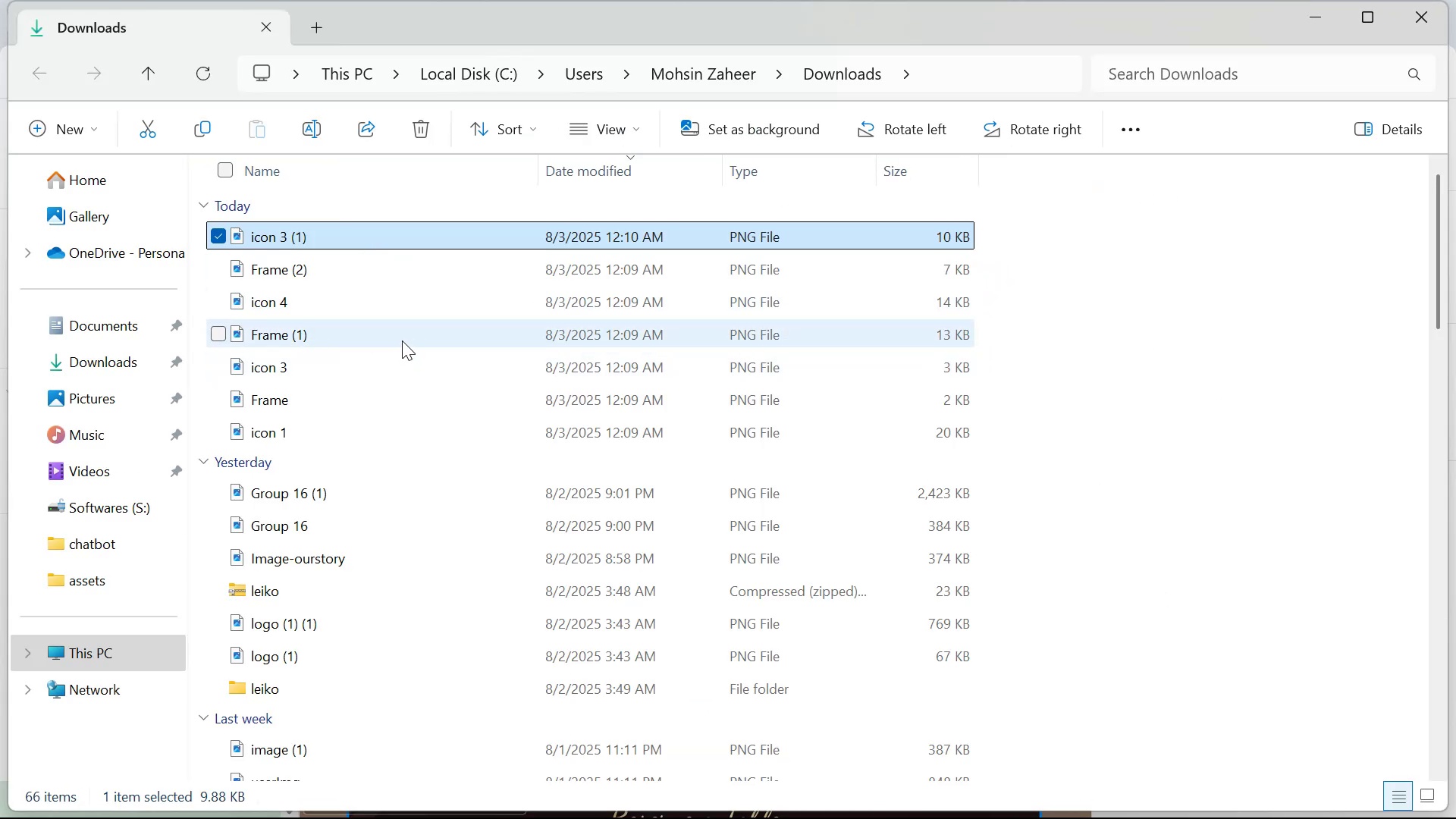 
wait(5.04)
 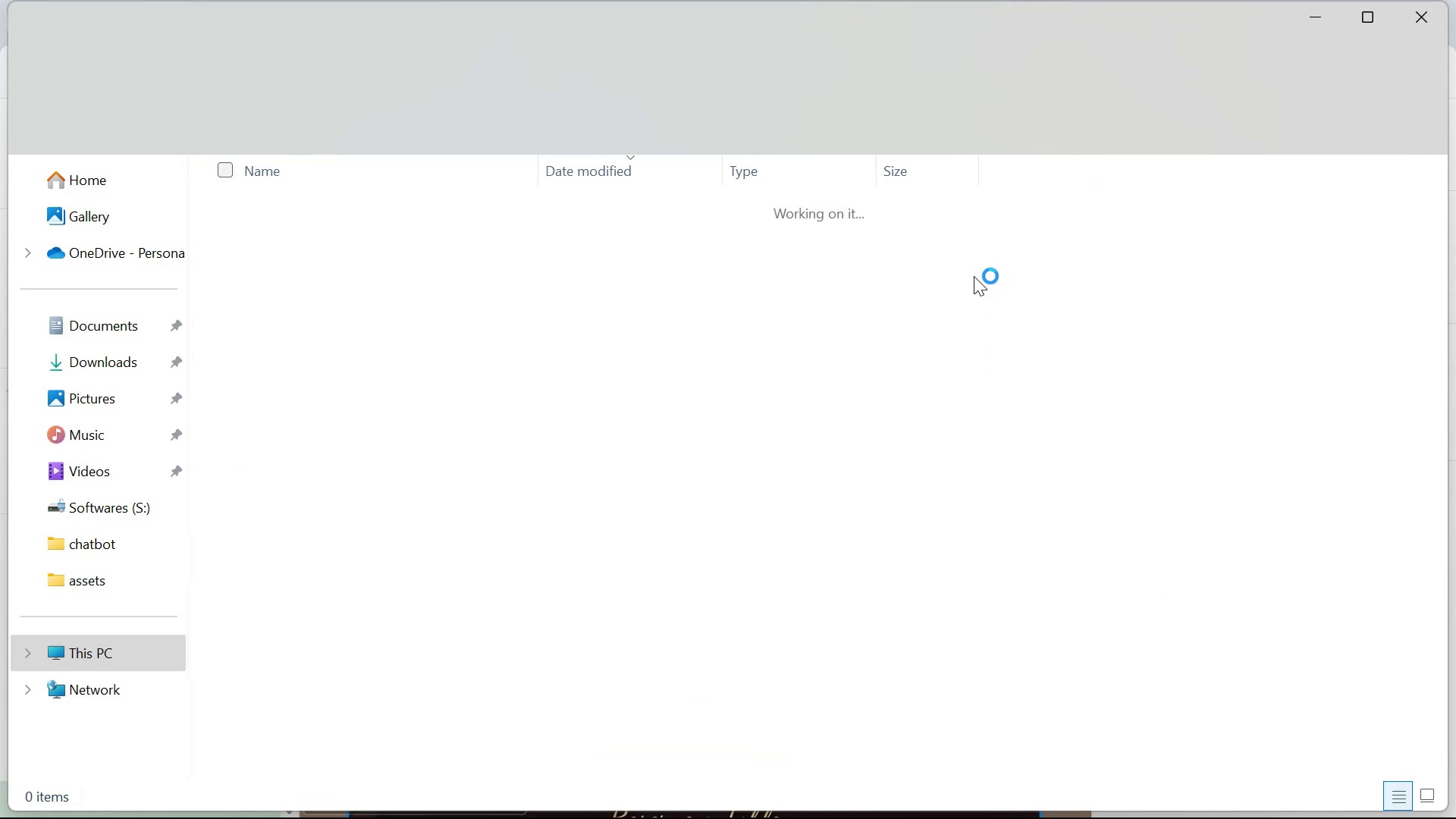 
left_click([424, 359])
 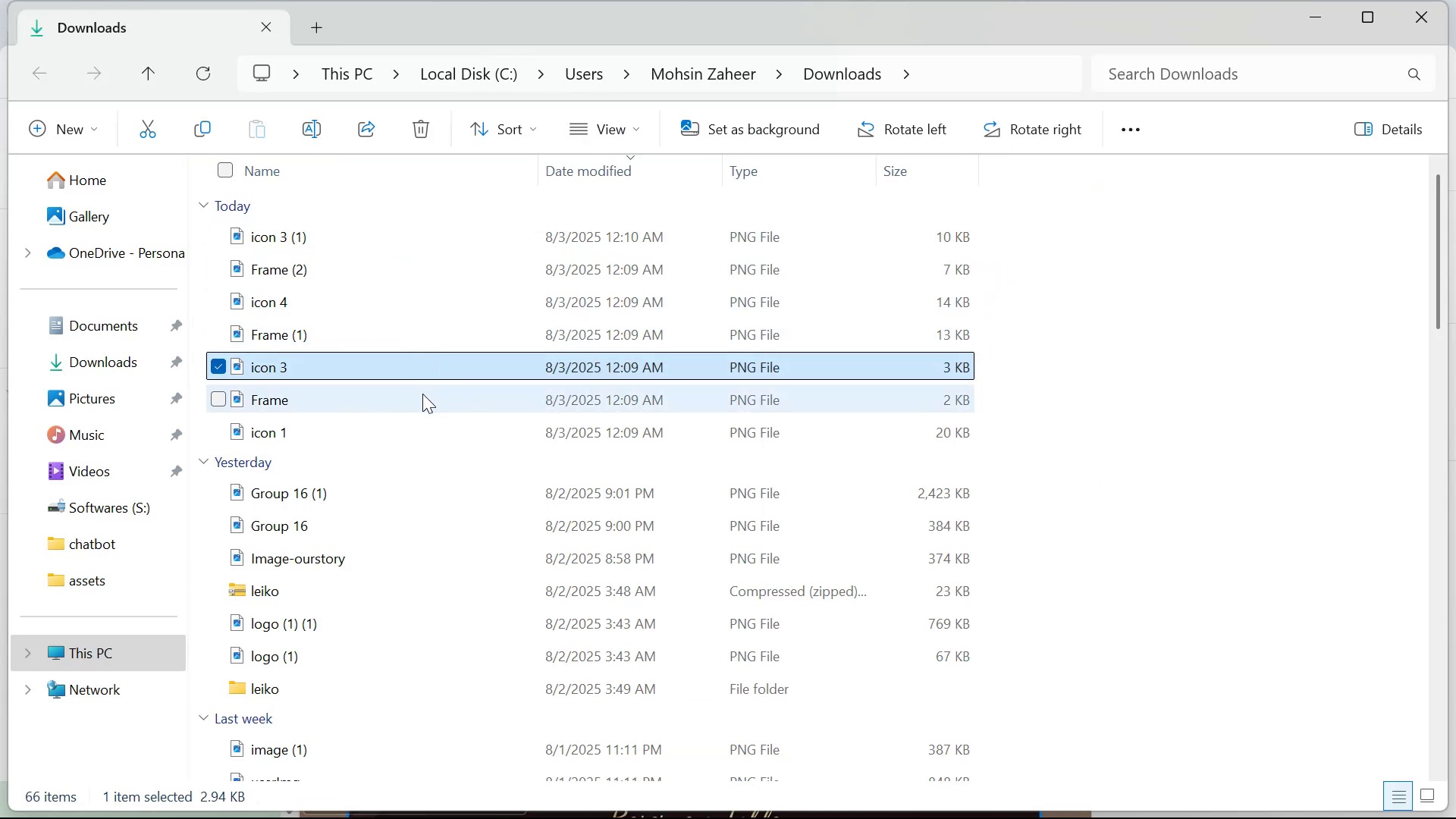 
hold_key(key=ShiftLeft, duration=0.62)
left_click([422, 394])
 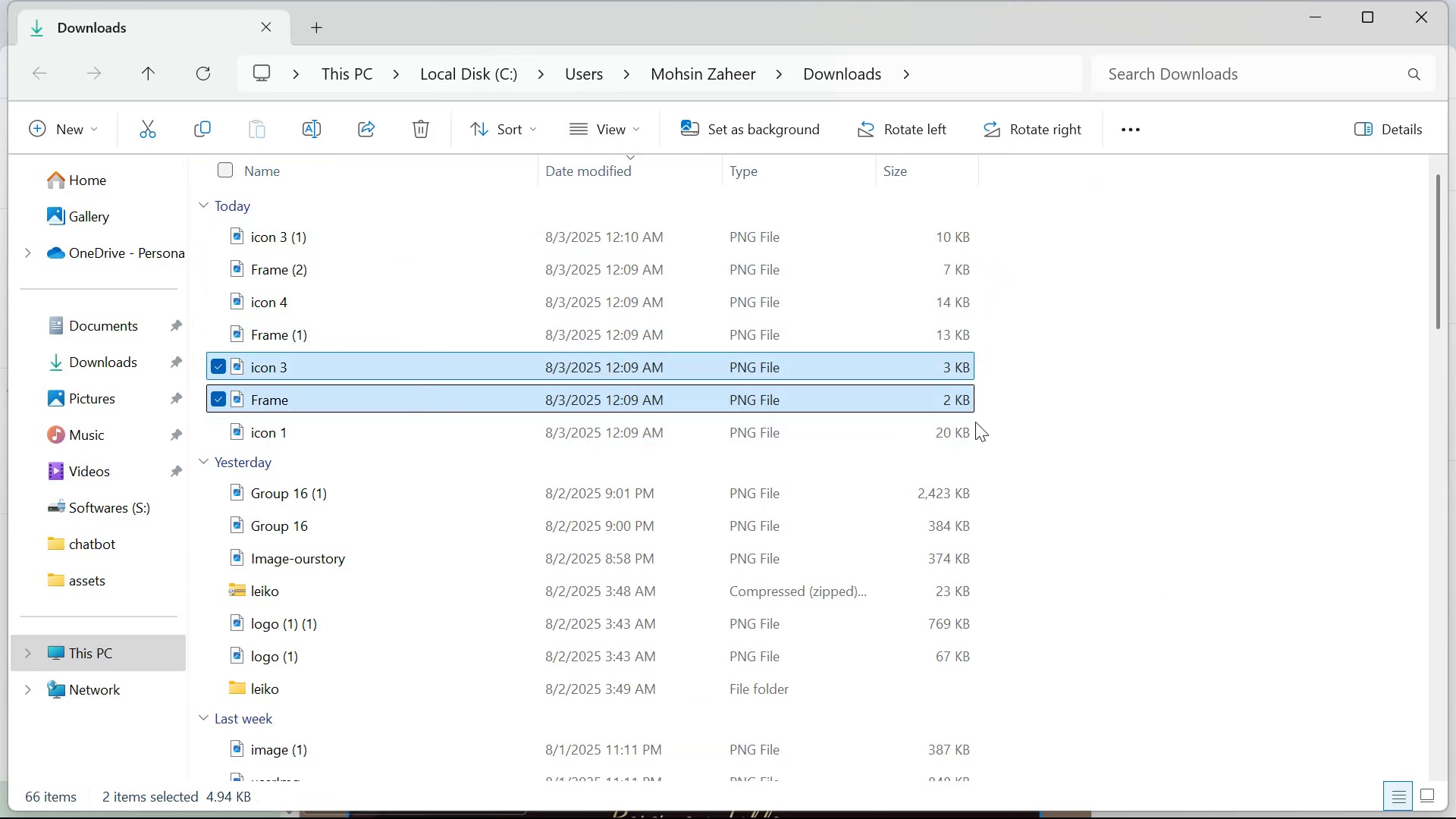 
key(Shift+Delete)
 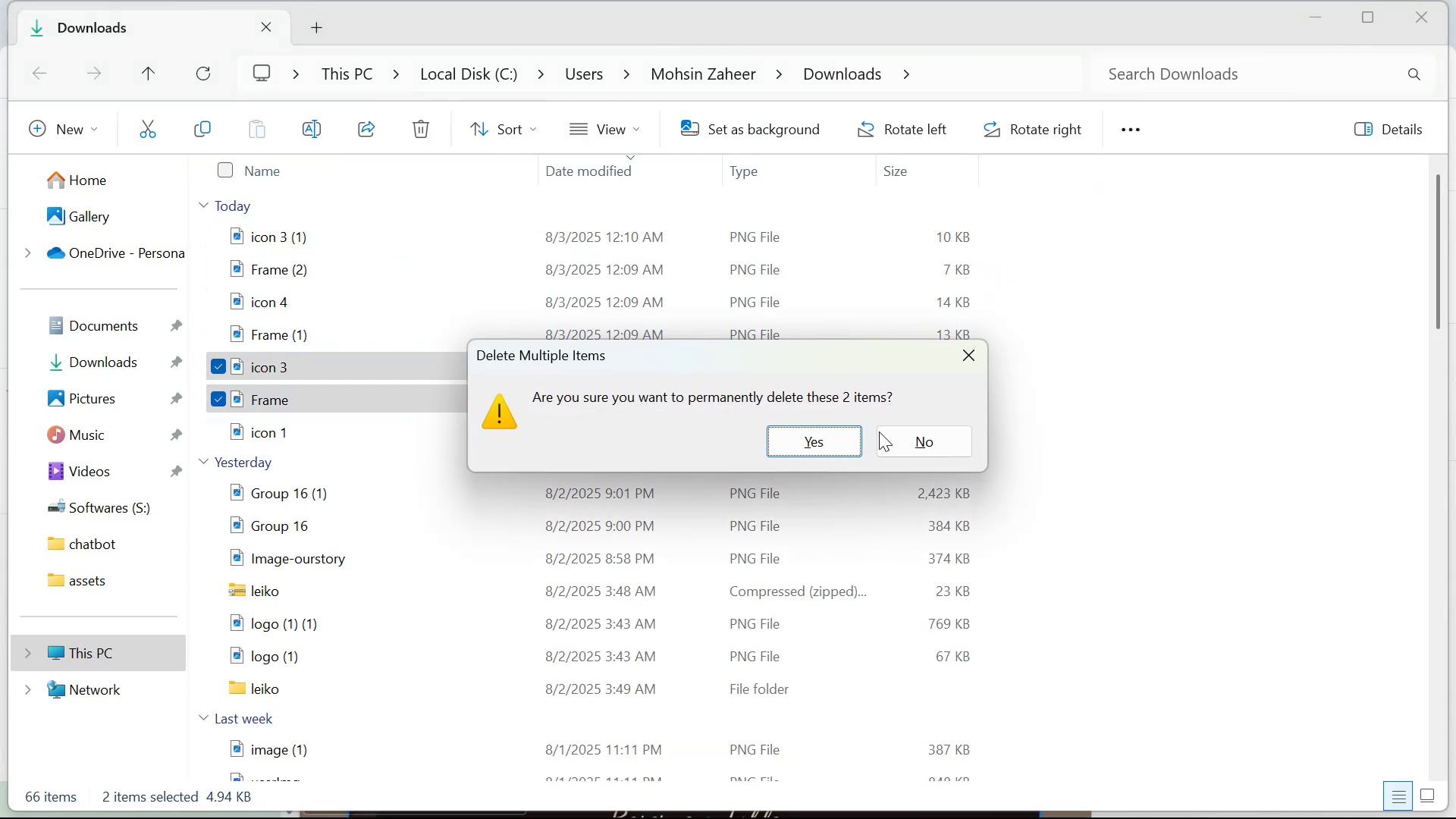 
left_click([821, 447])
 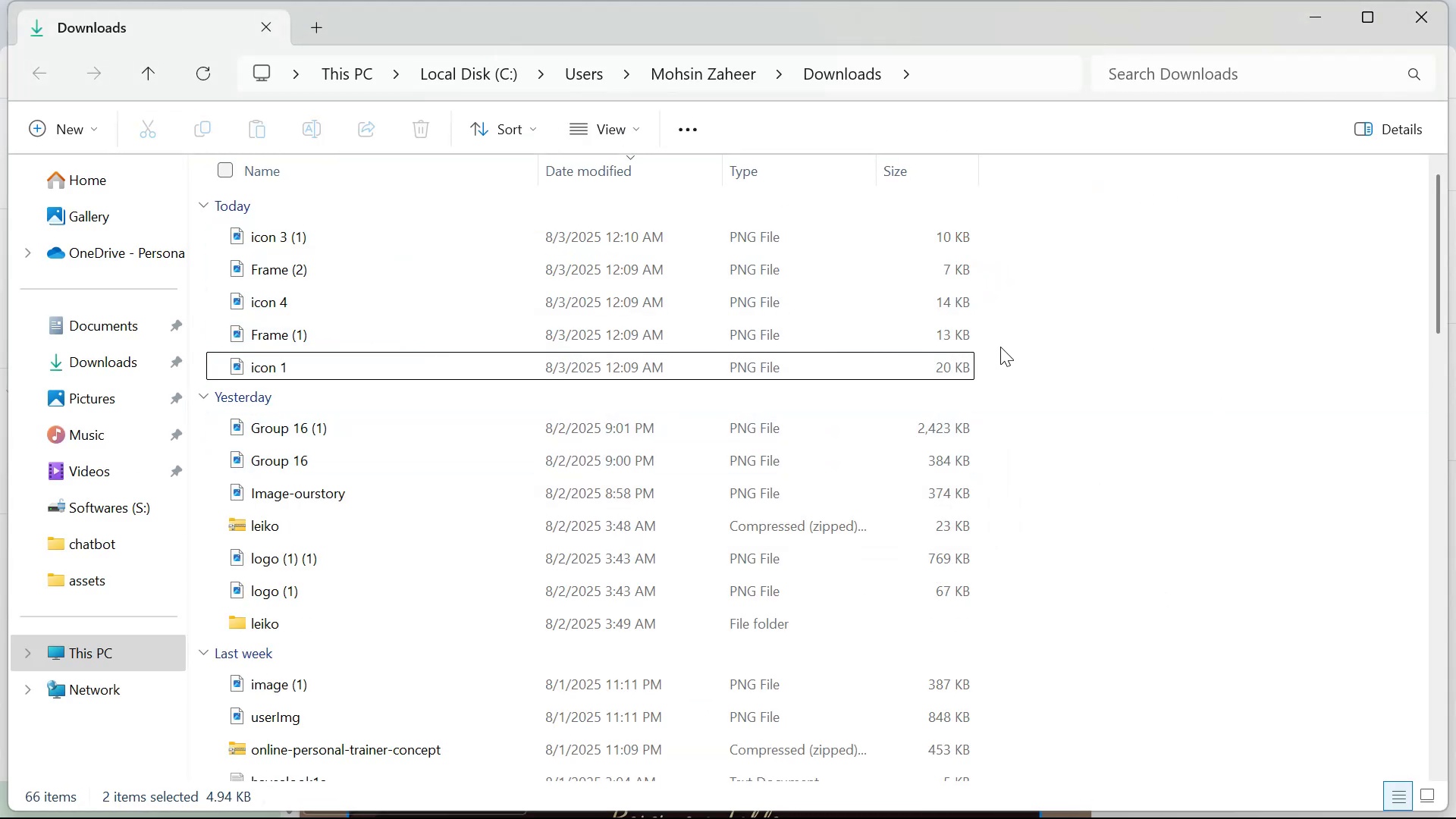 
triple_click([654, 259])
 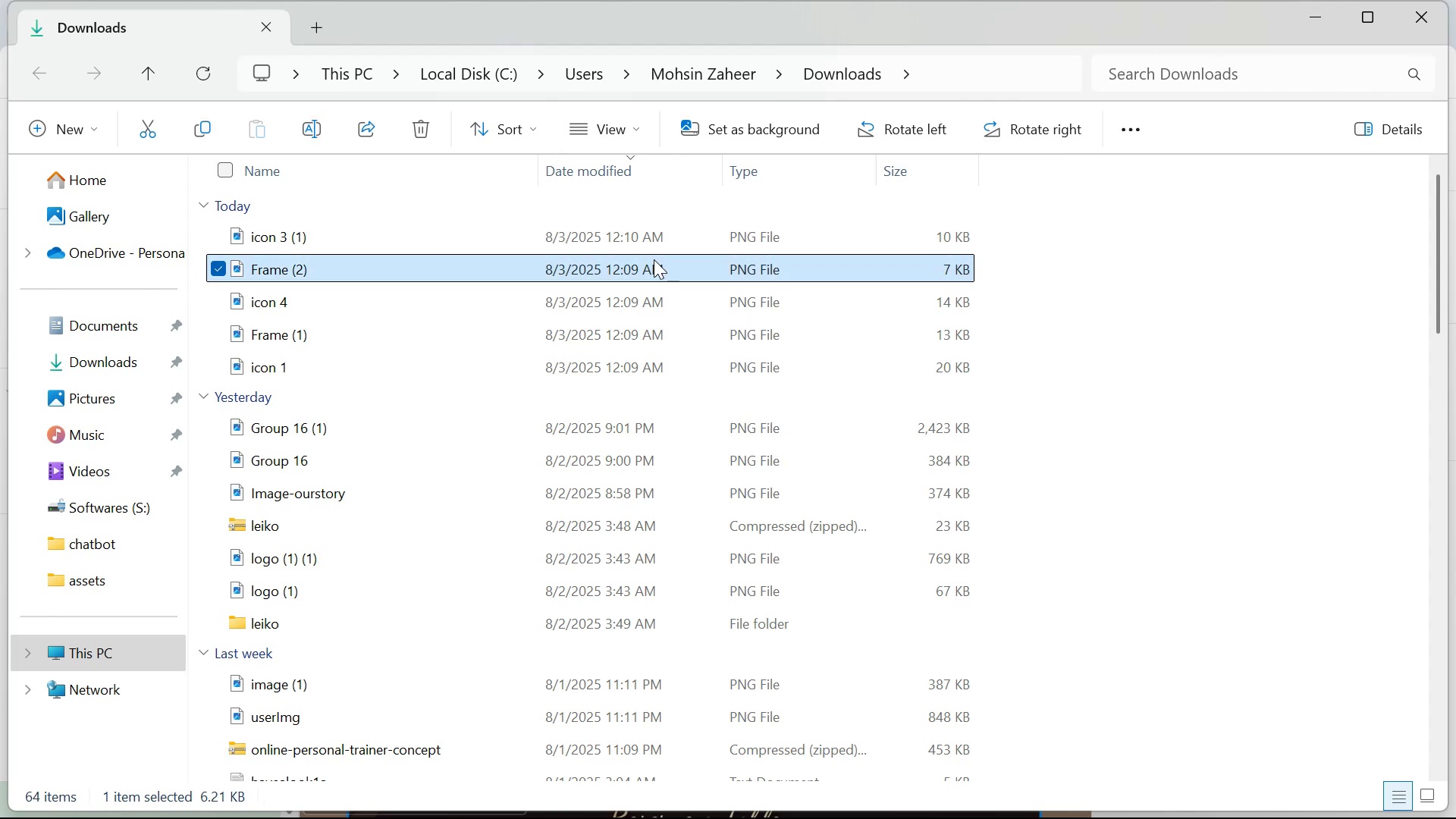 
triple_click([654, 259])
 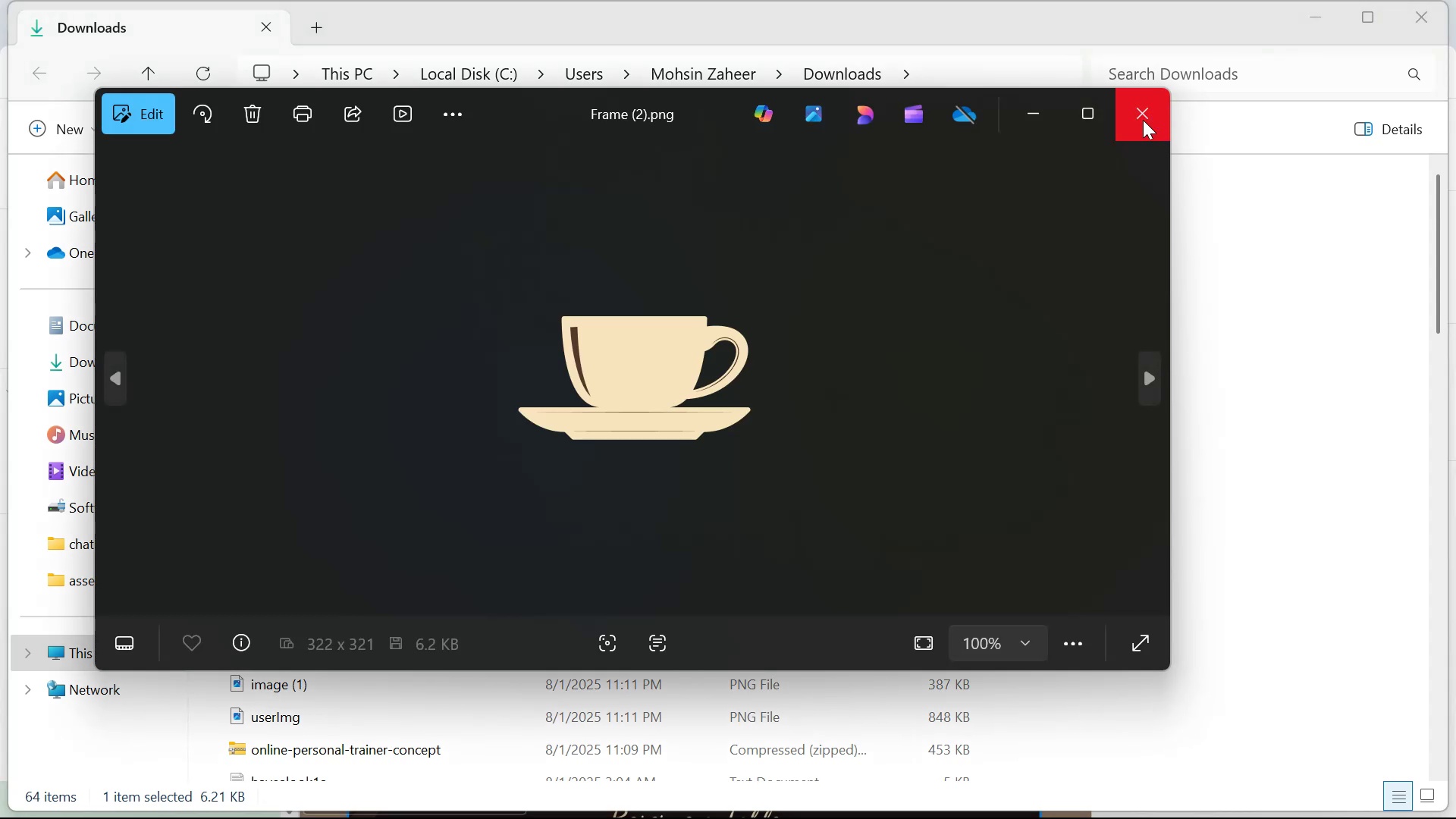 
wait(5.82)
 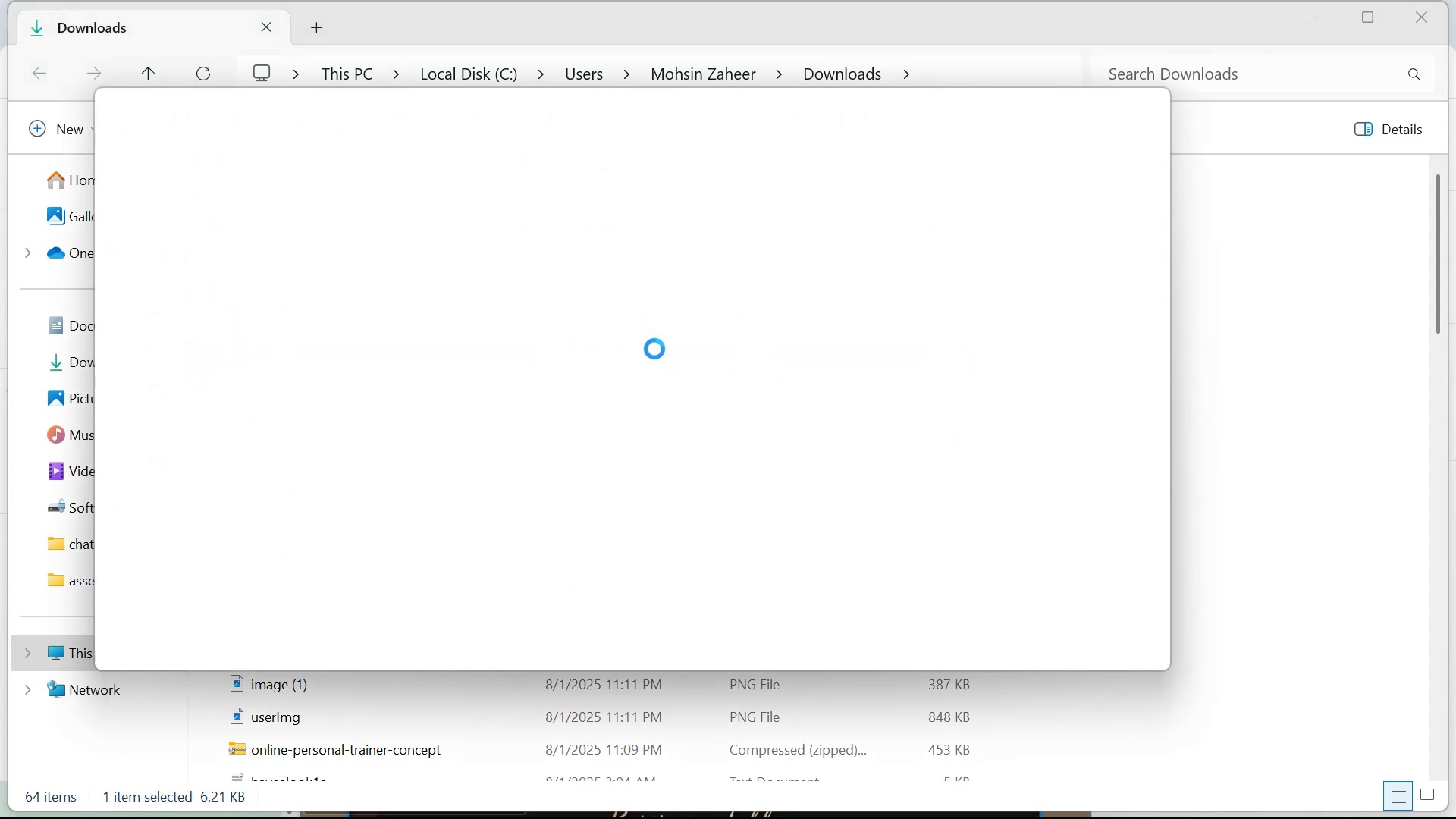 
left_click([1109, 370])
 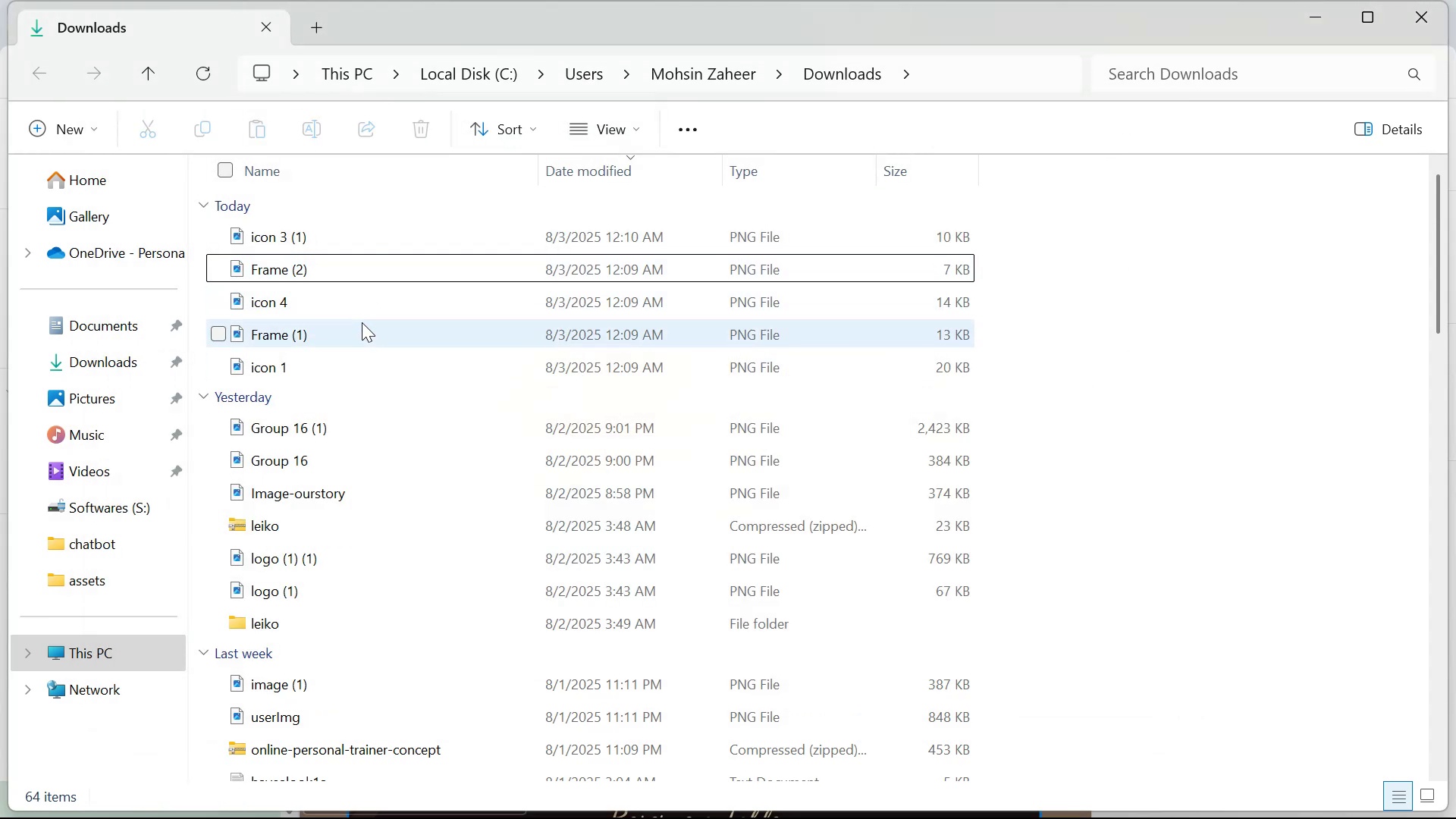 
right_click([348, 359])
 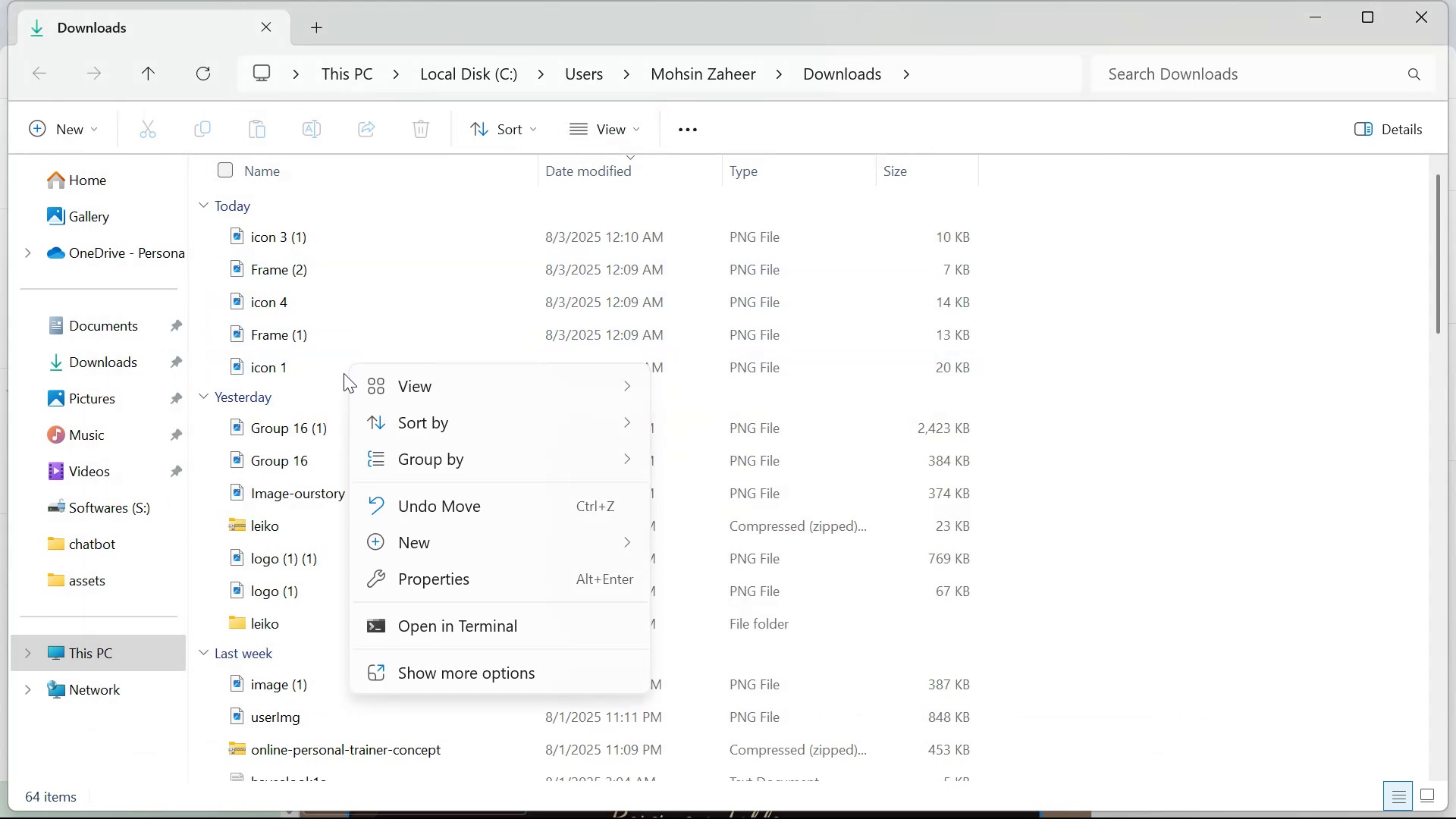 
left_click([245, 369])
 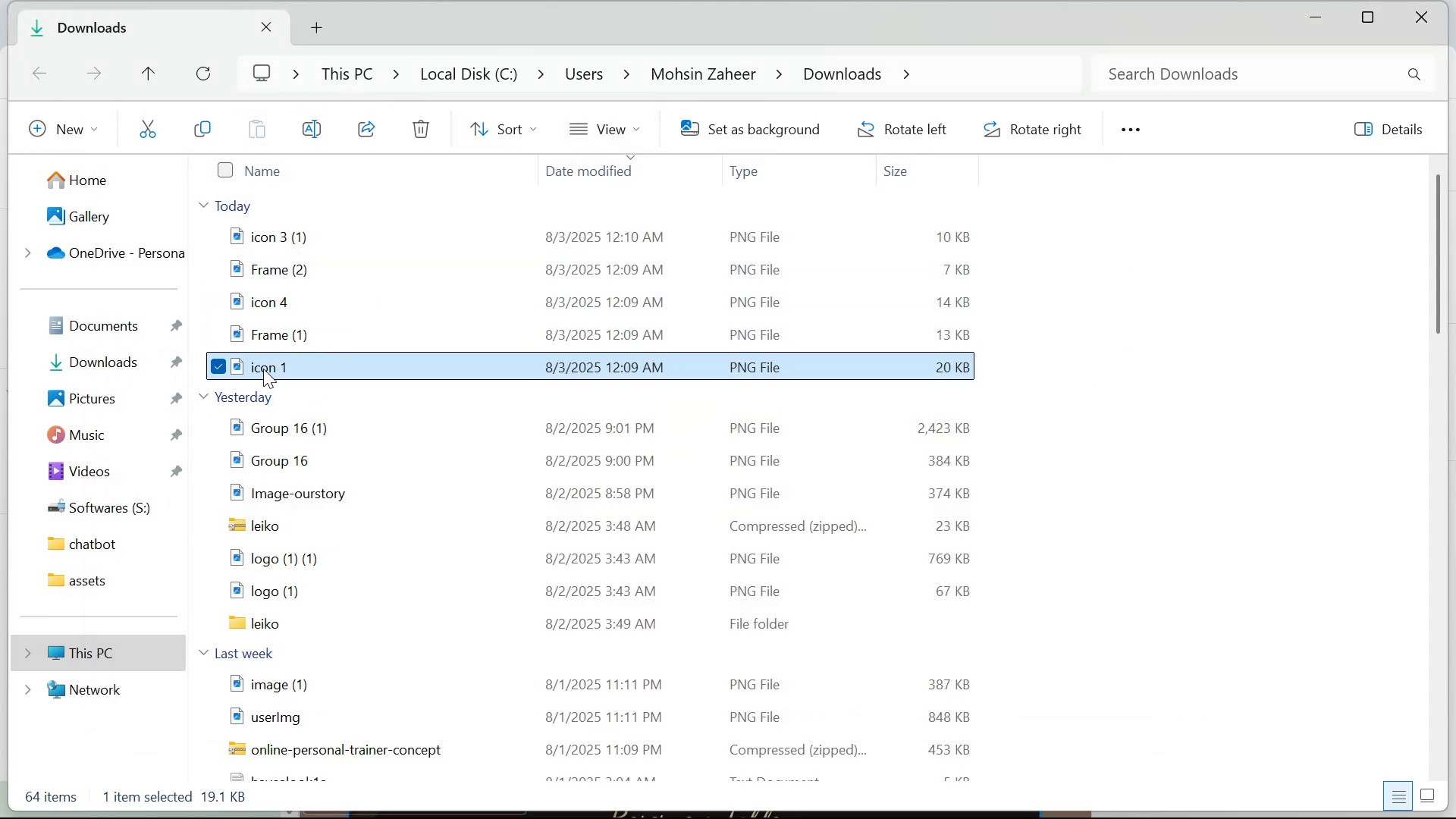 
right_click([265, 369])
 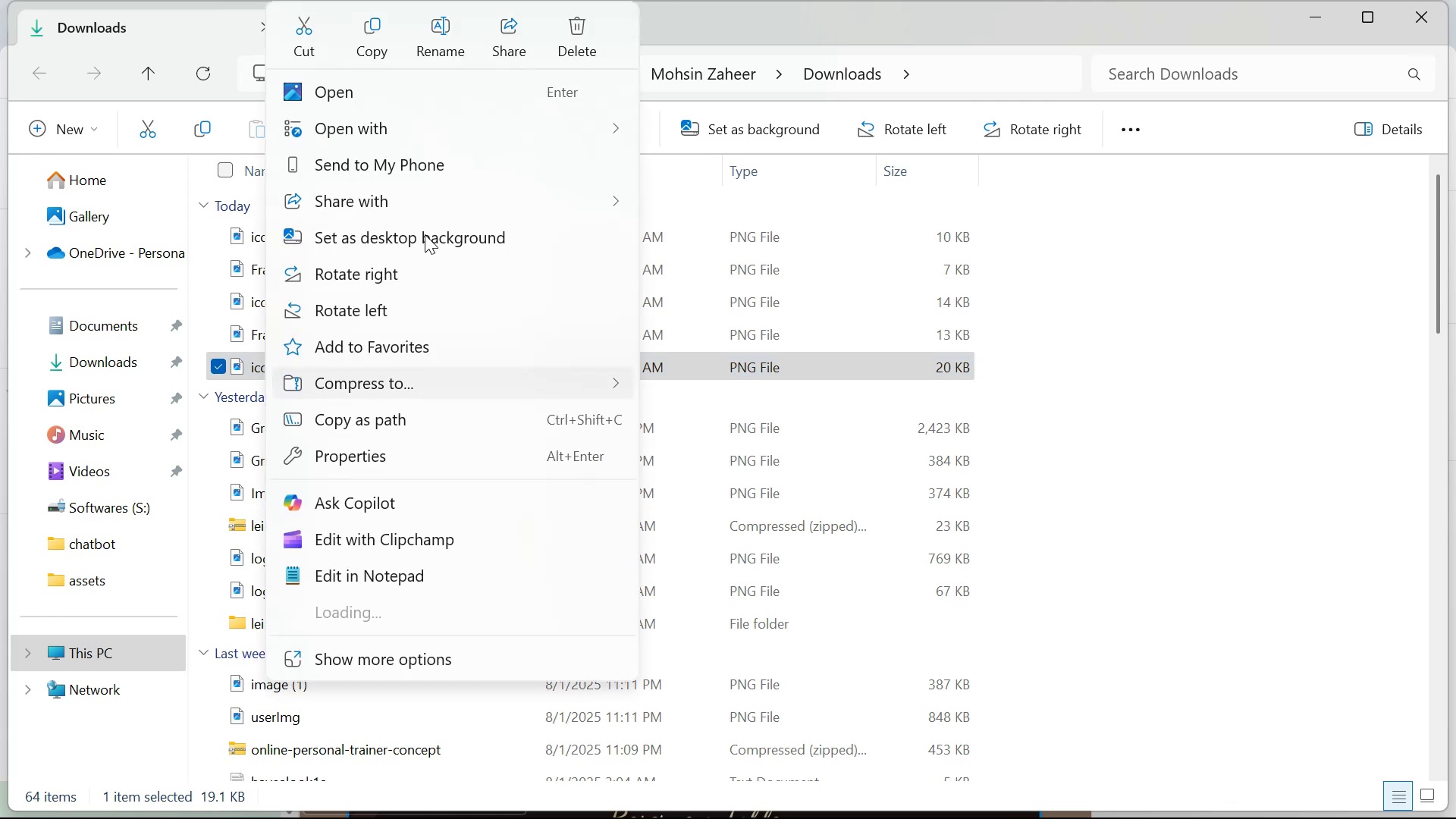 
left_click([451, 35])
 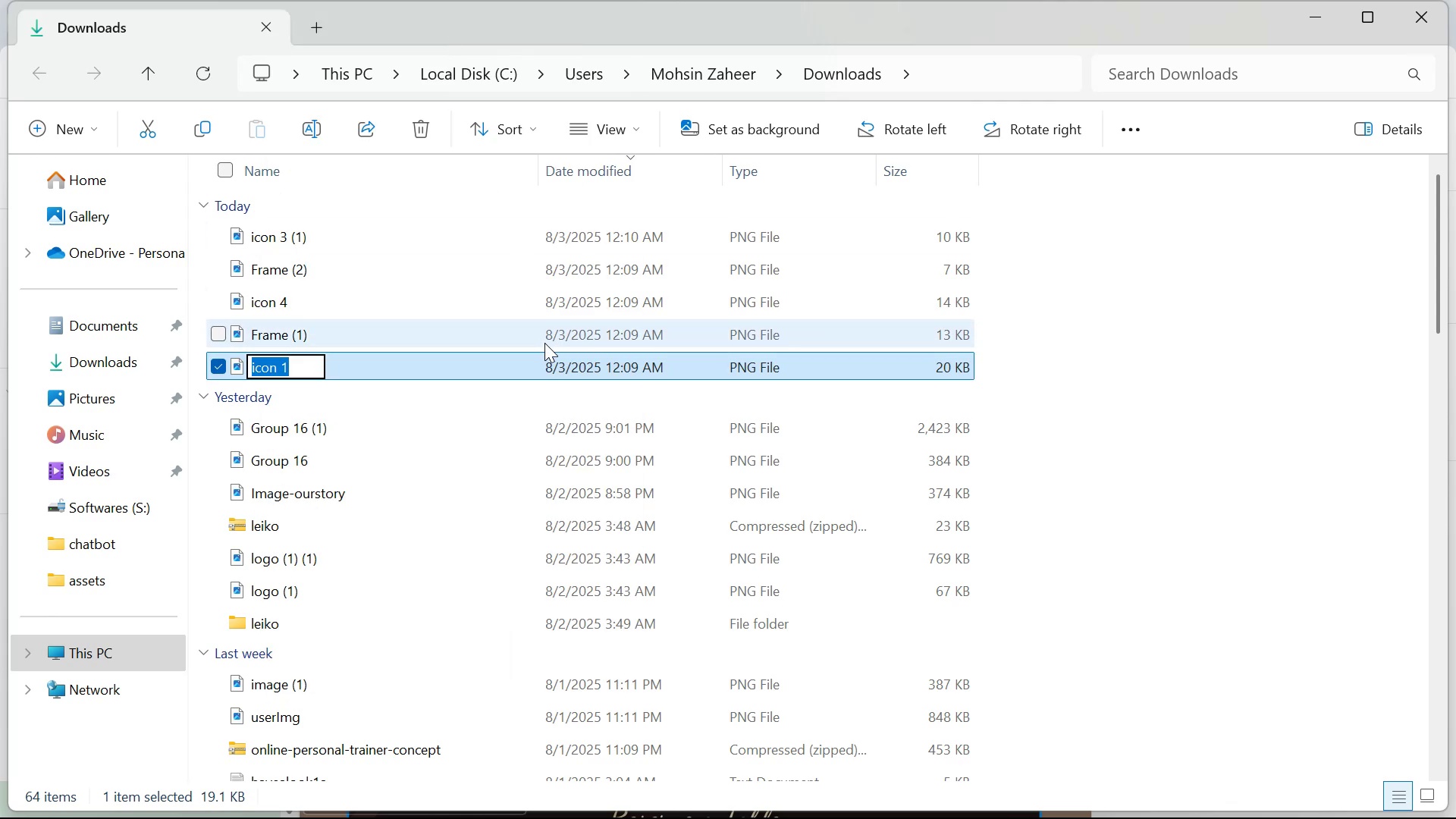 
key(ArrowLeft)
 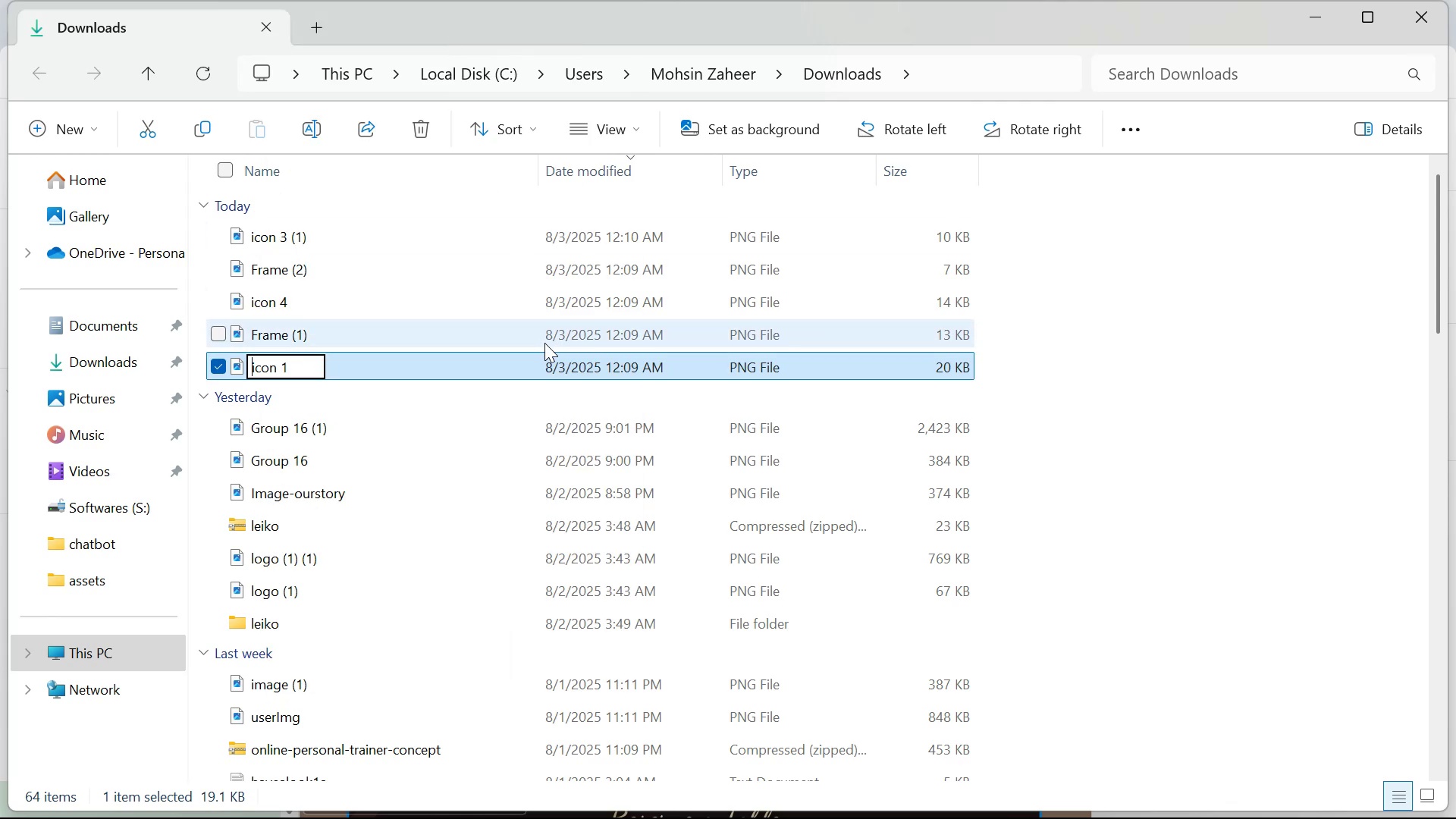 
key(ArrowRight)
 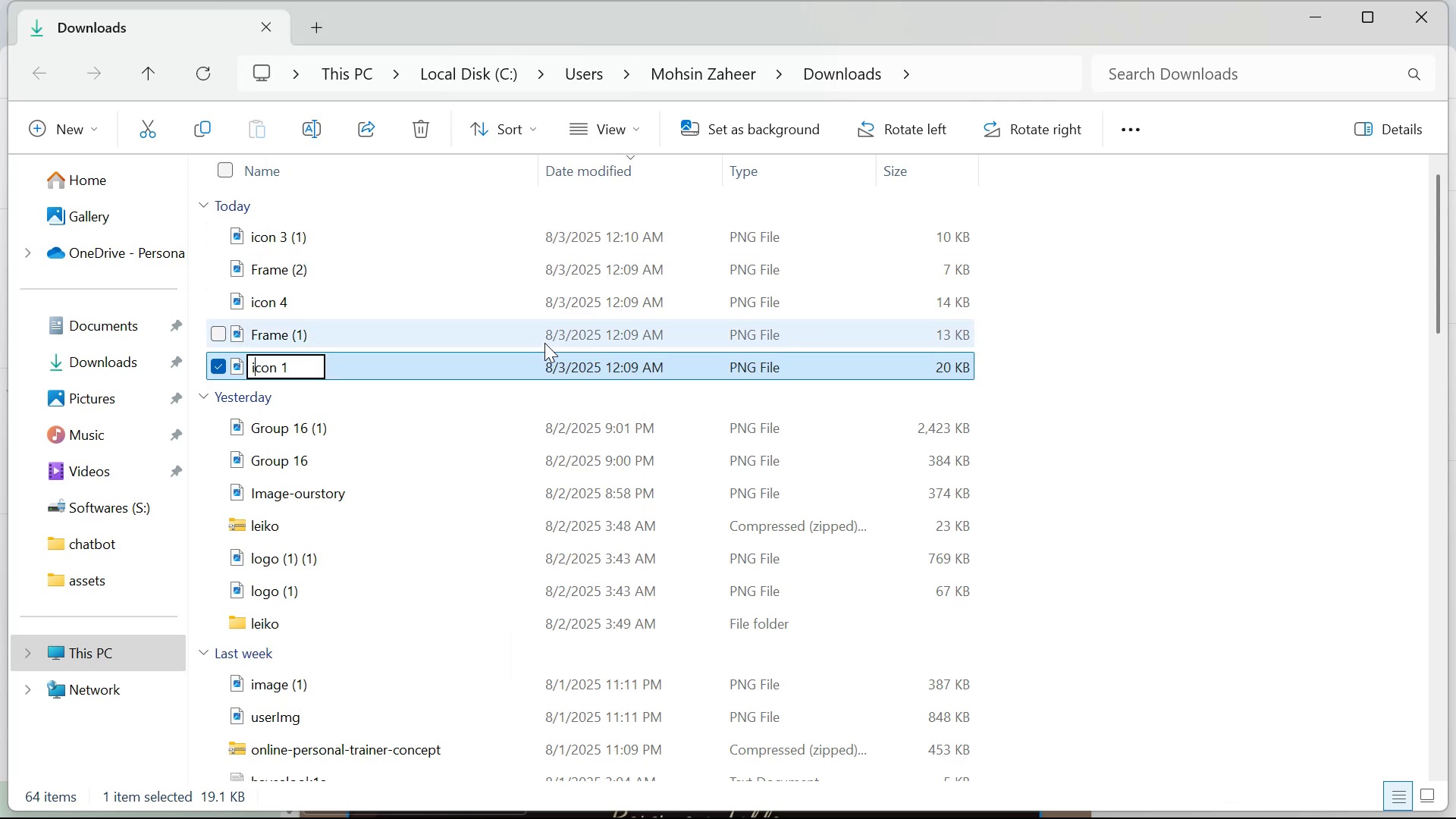 
key(ArrowRight)
 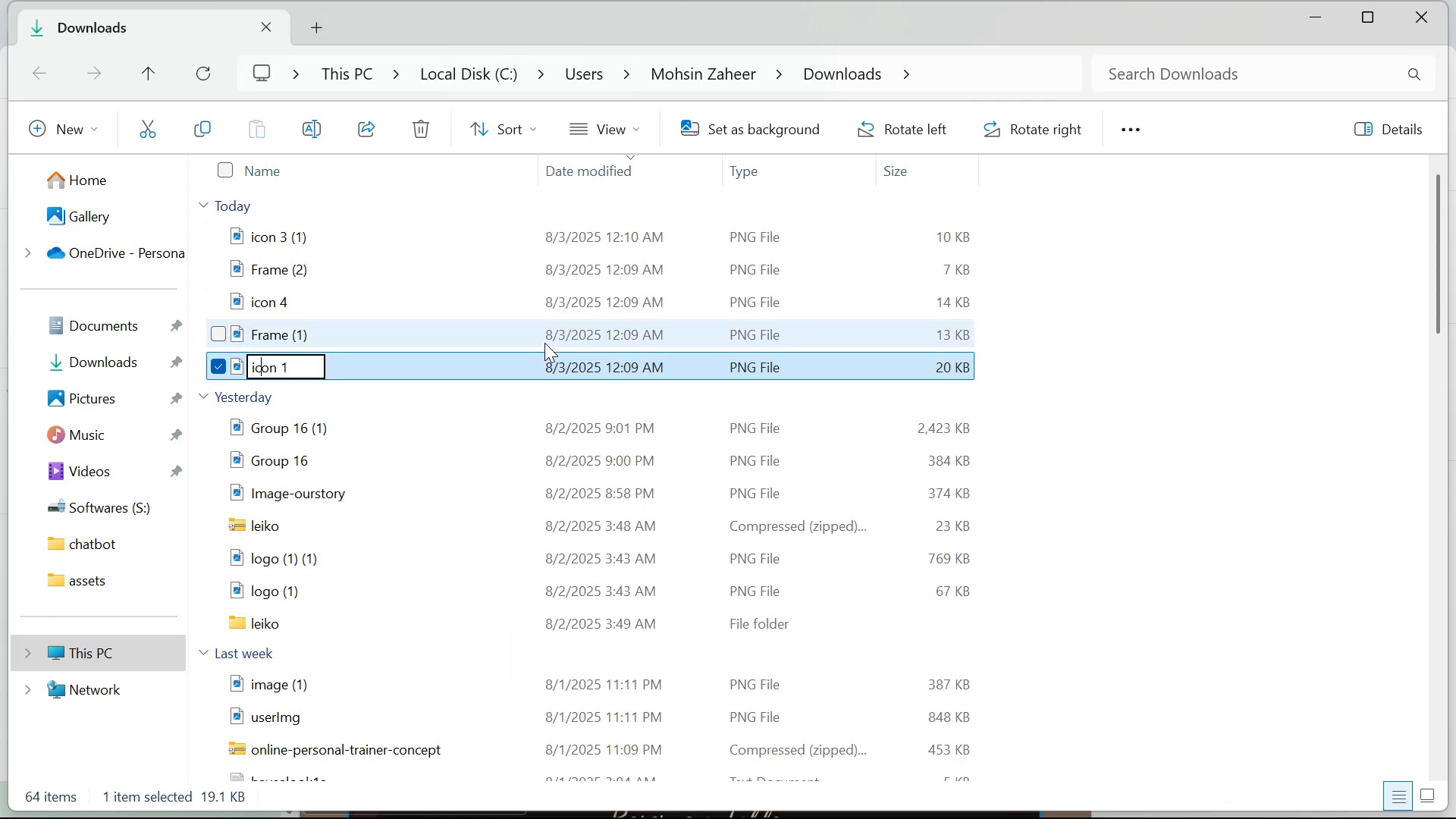 
key(ArrowRight)
 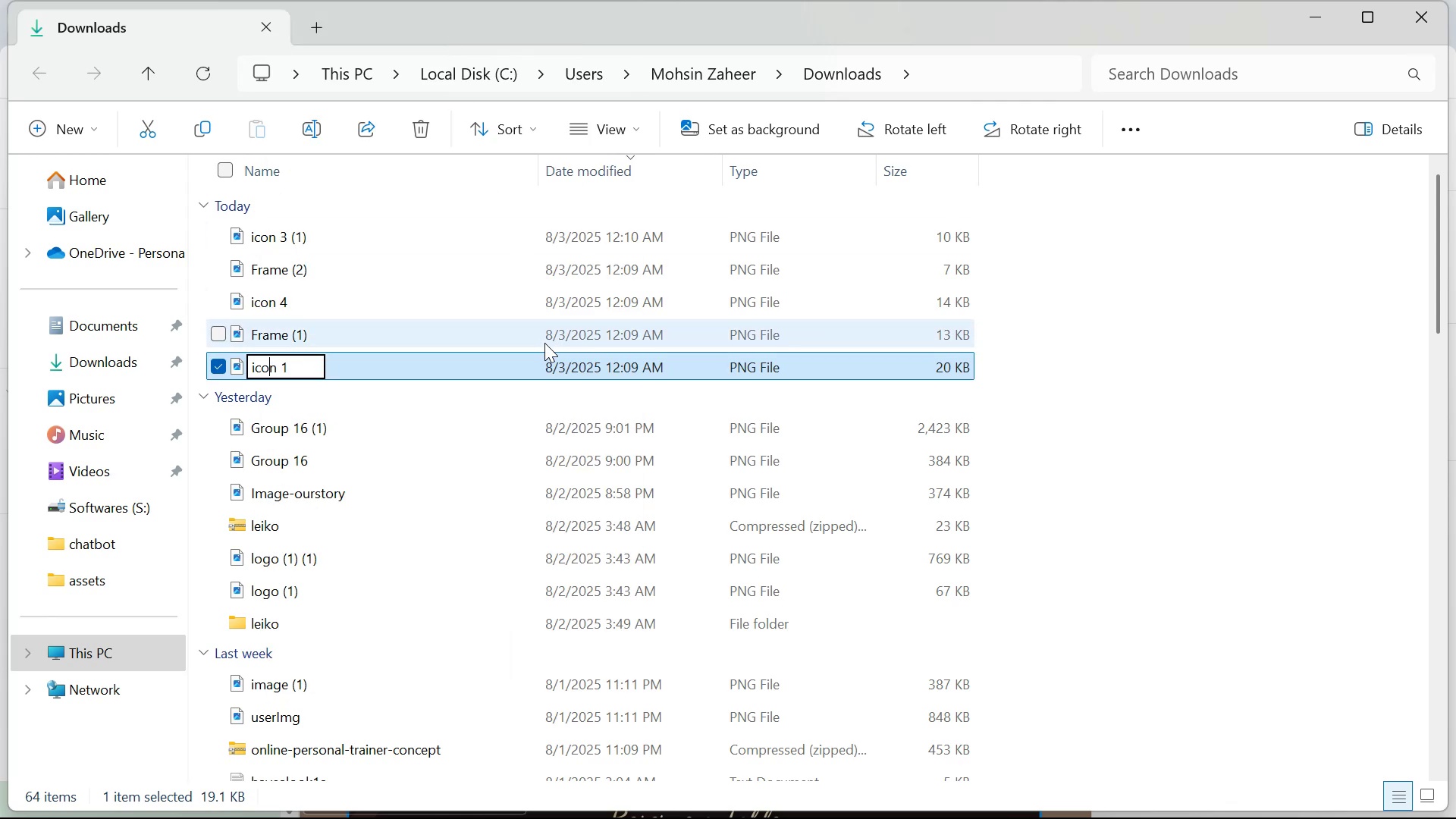 
key(ArrowRight)
 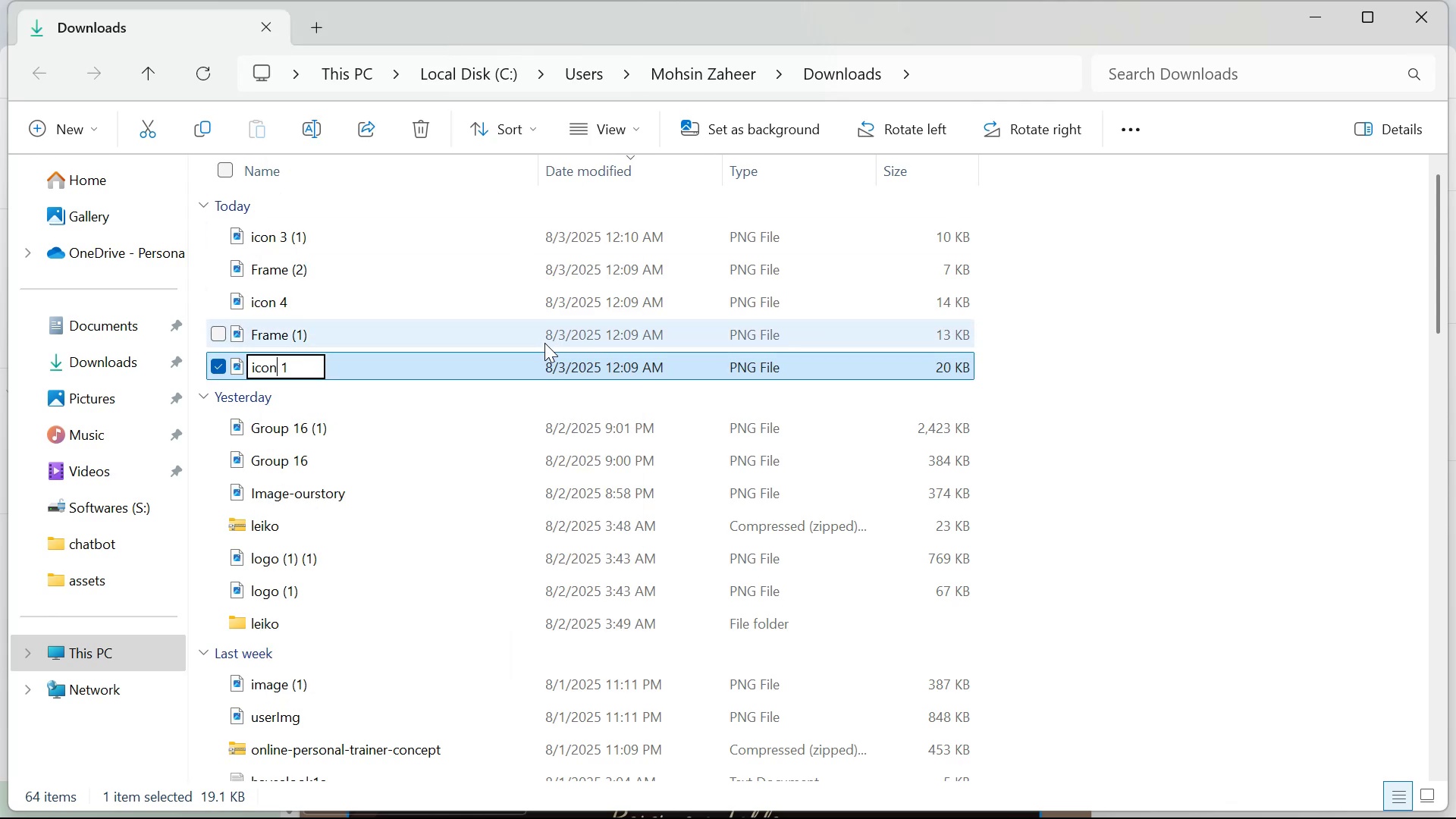 
key(ArrowRight)
 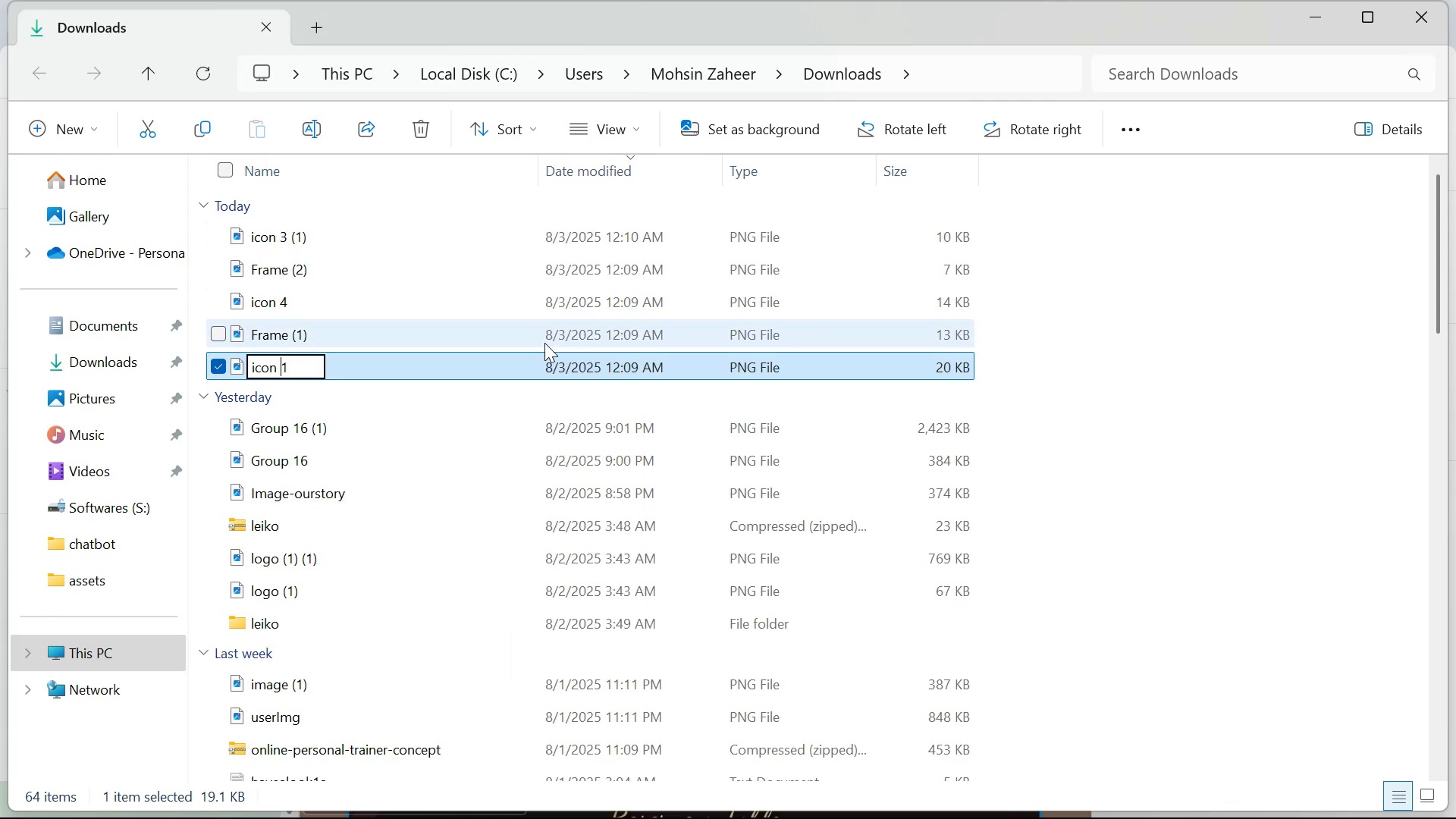 
key(Backspace)
 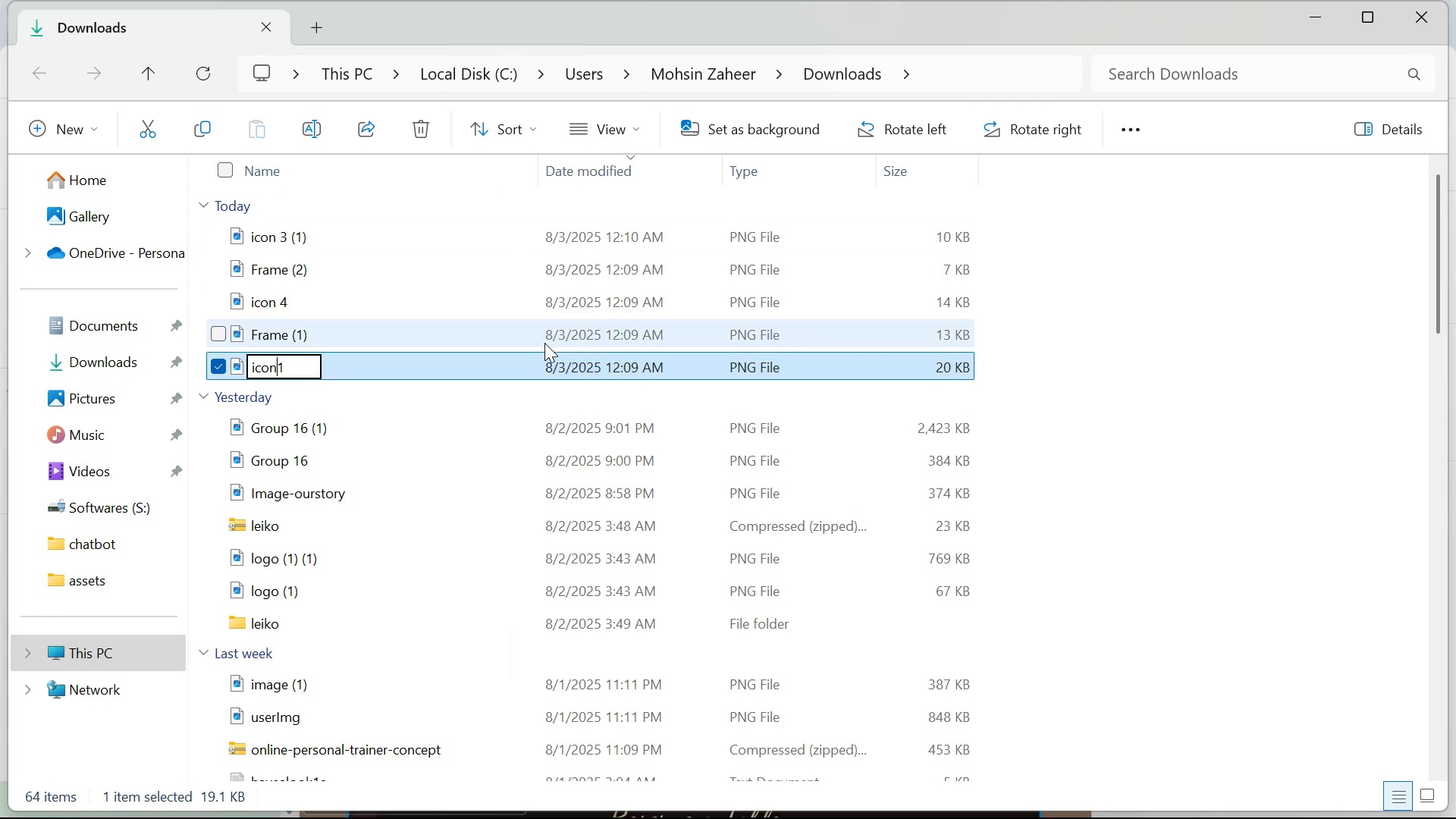 
key(Enter)
 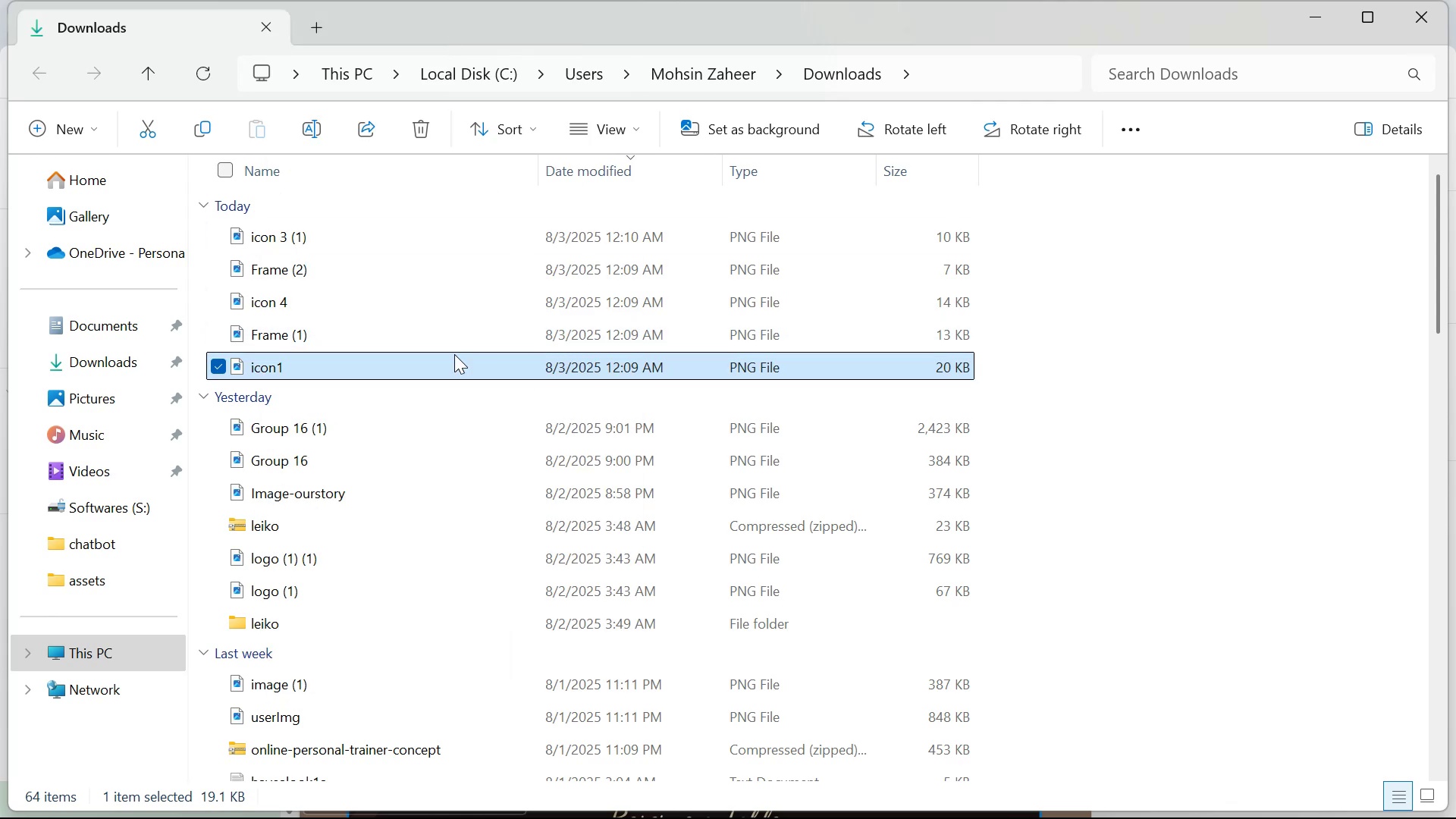 
right_click([444, 343])
 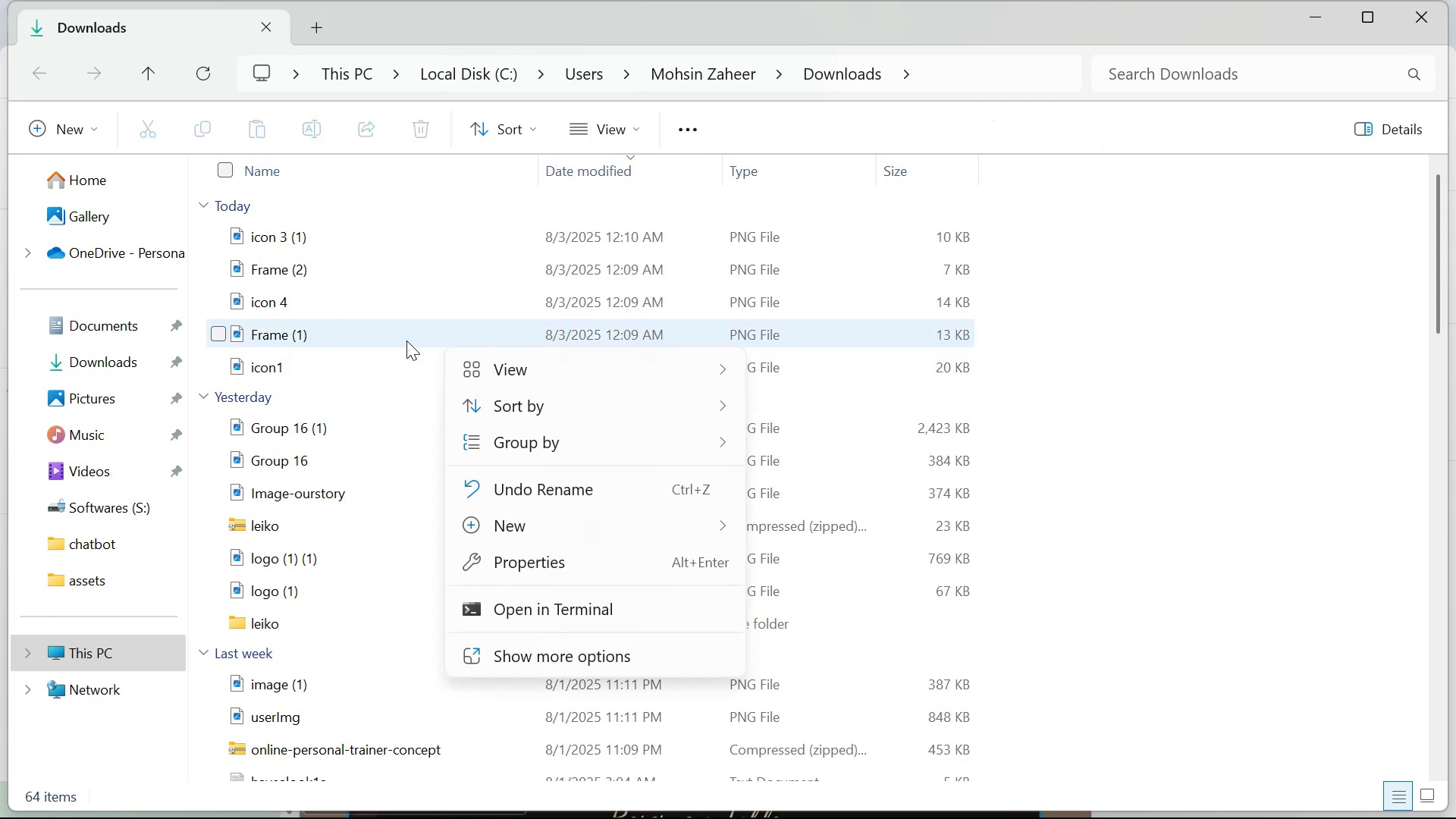 
left_click([372, 337])
 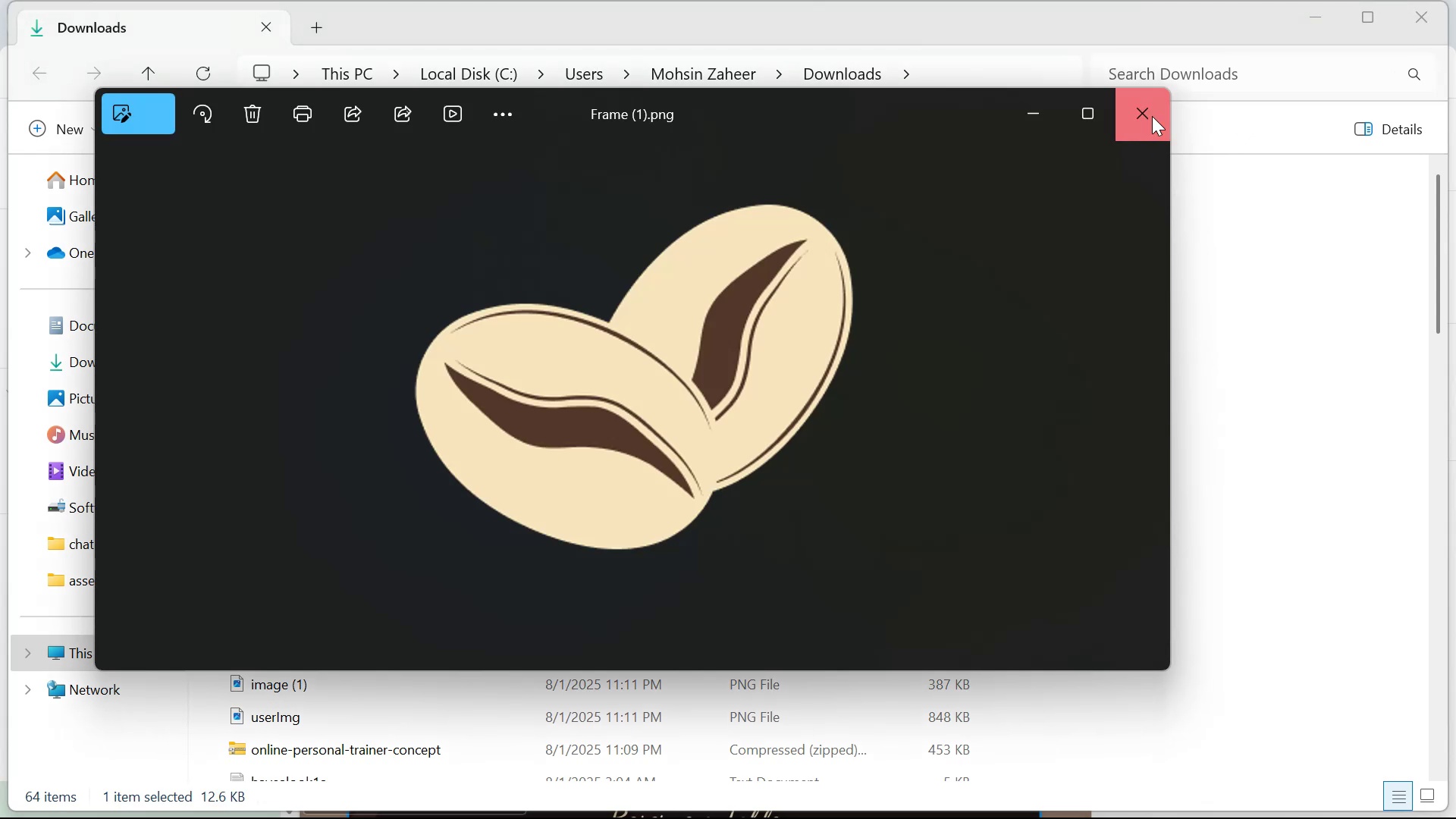 
key(Alt+Tab)
 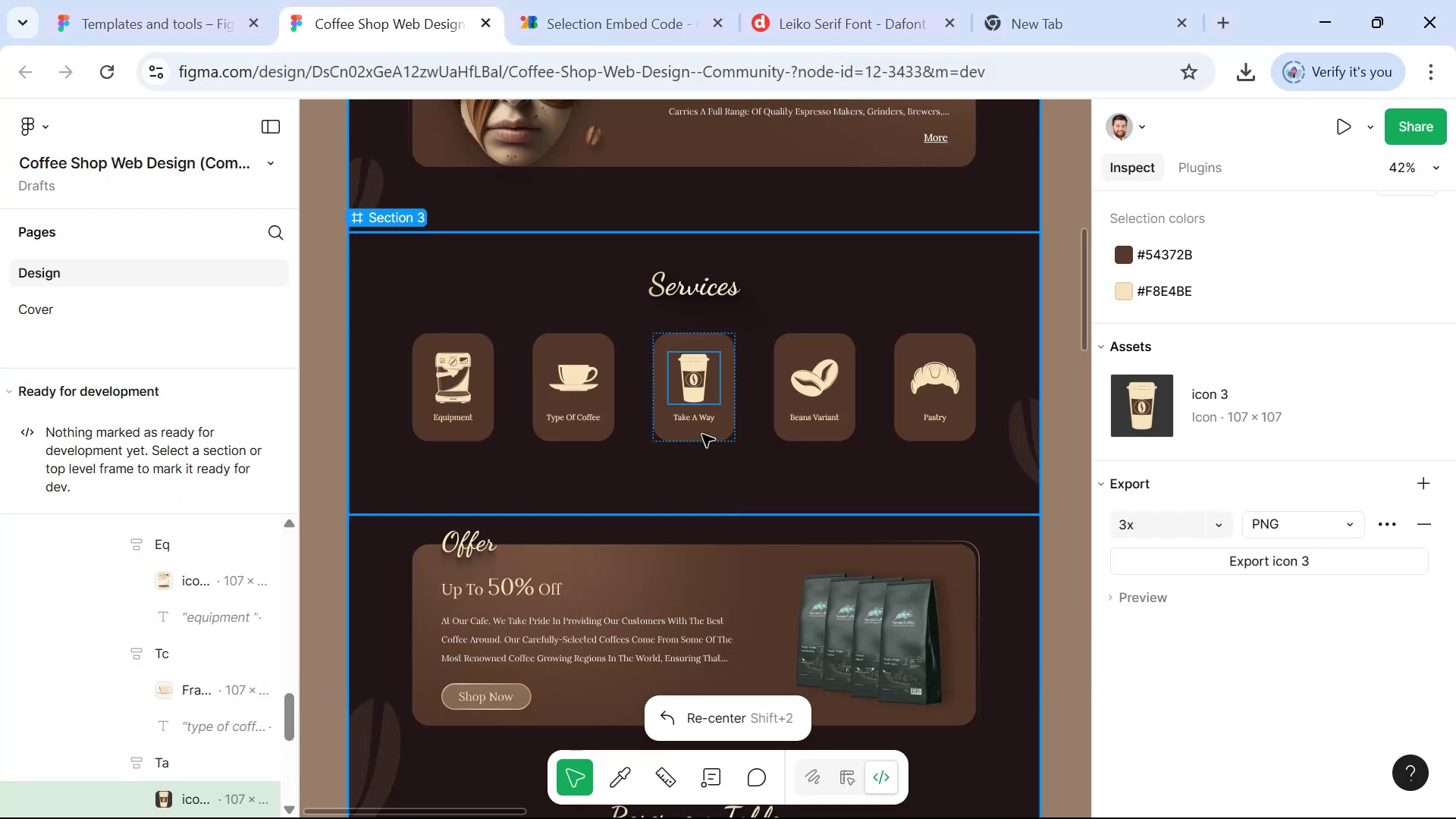 
key(Alt+AltLeft)
 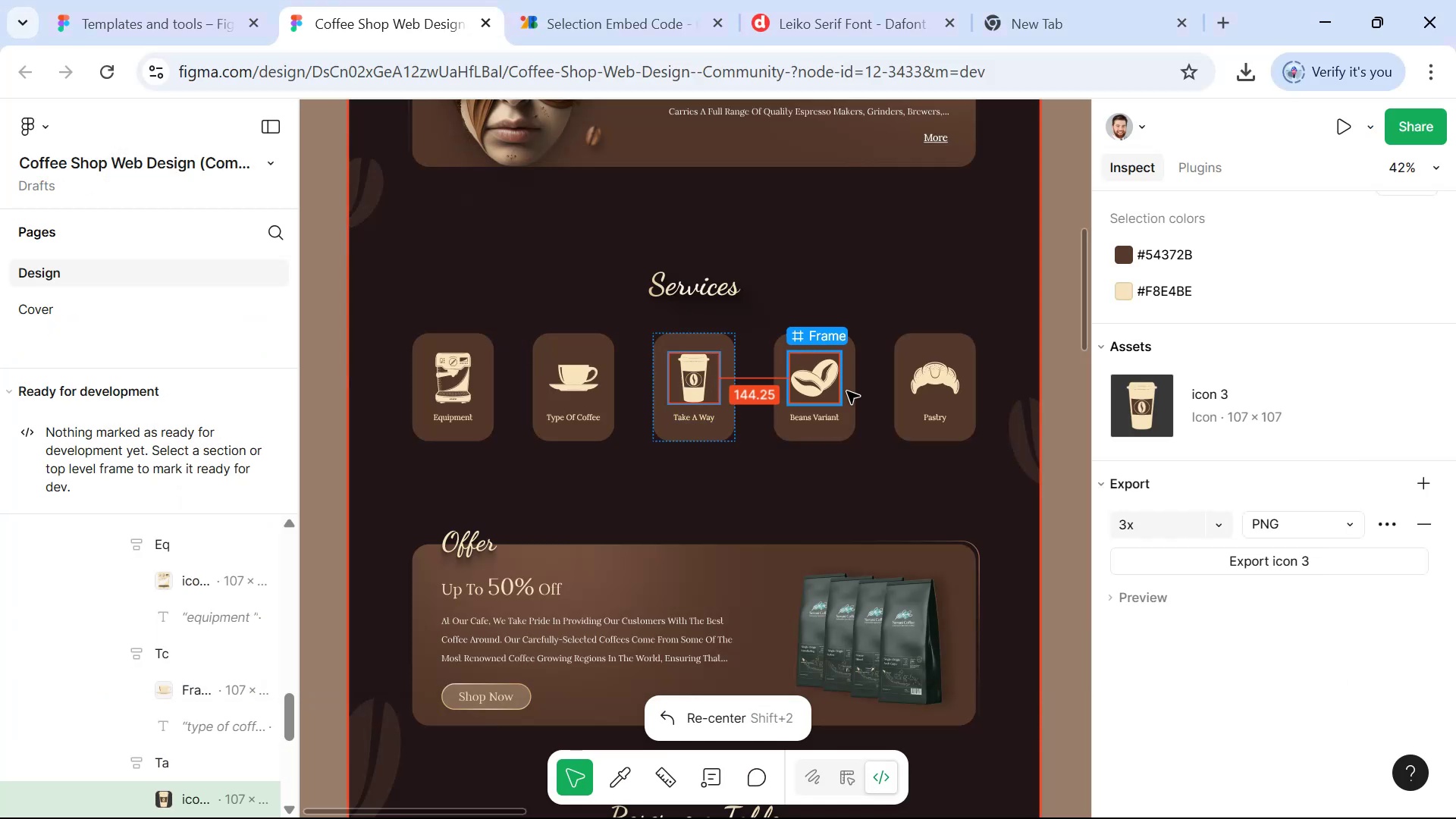 
key(Alt+Tab)
 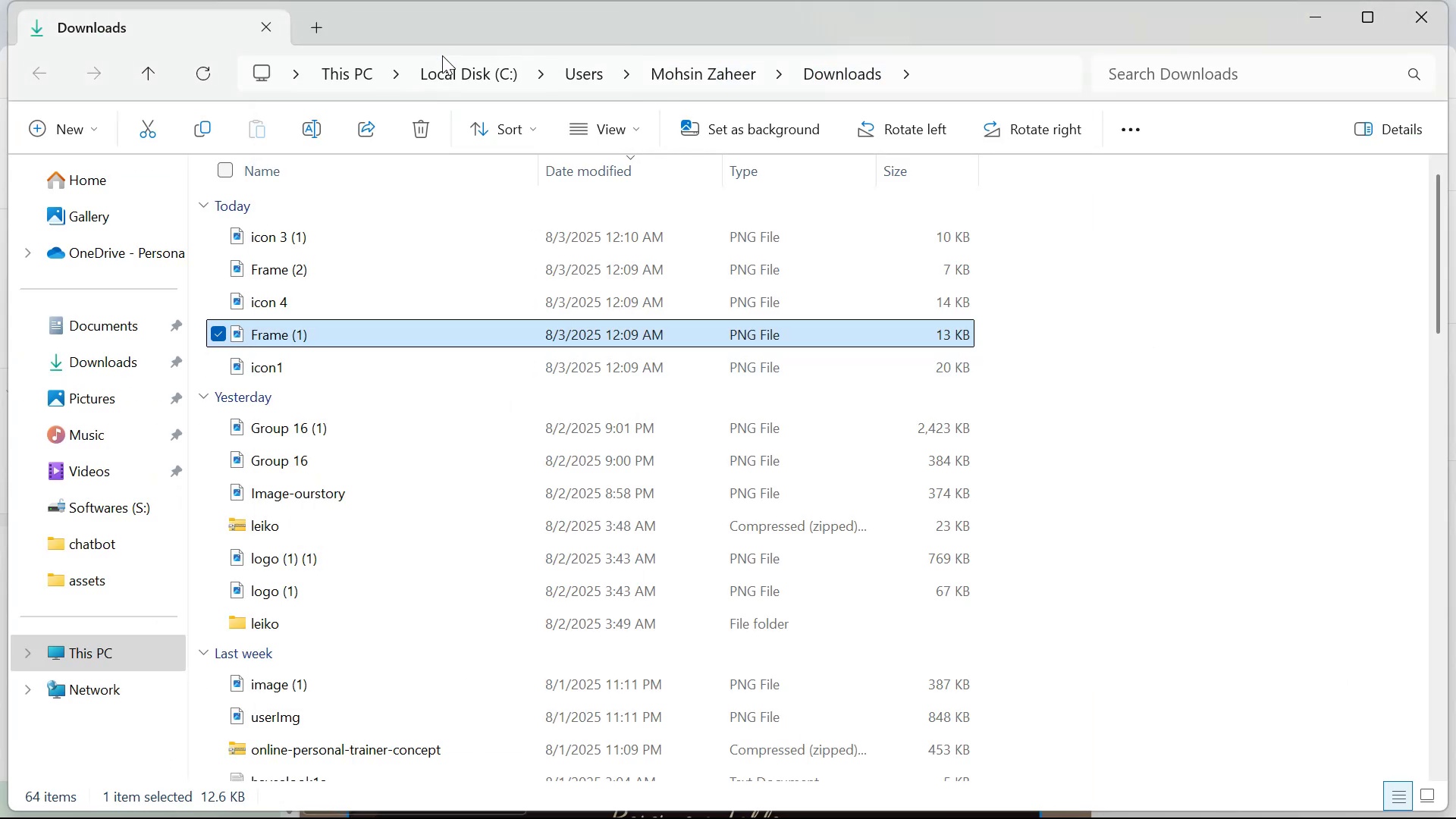 
wait(5.38)
 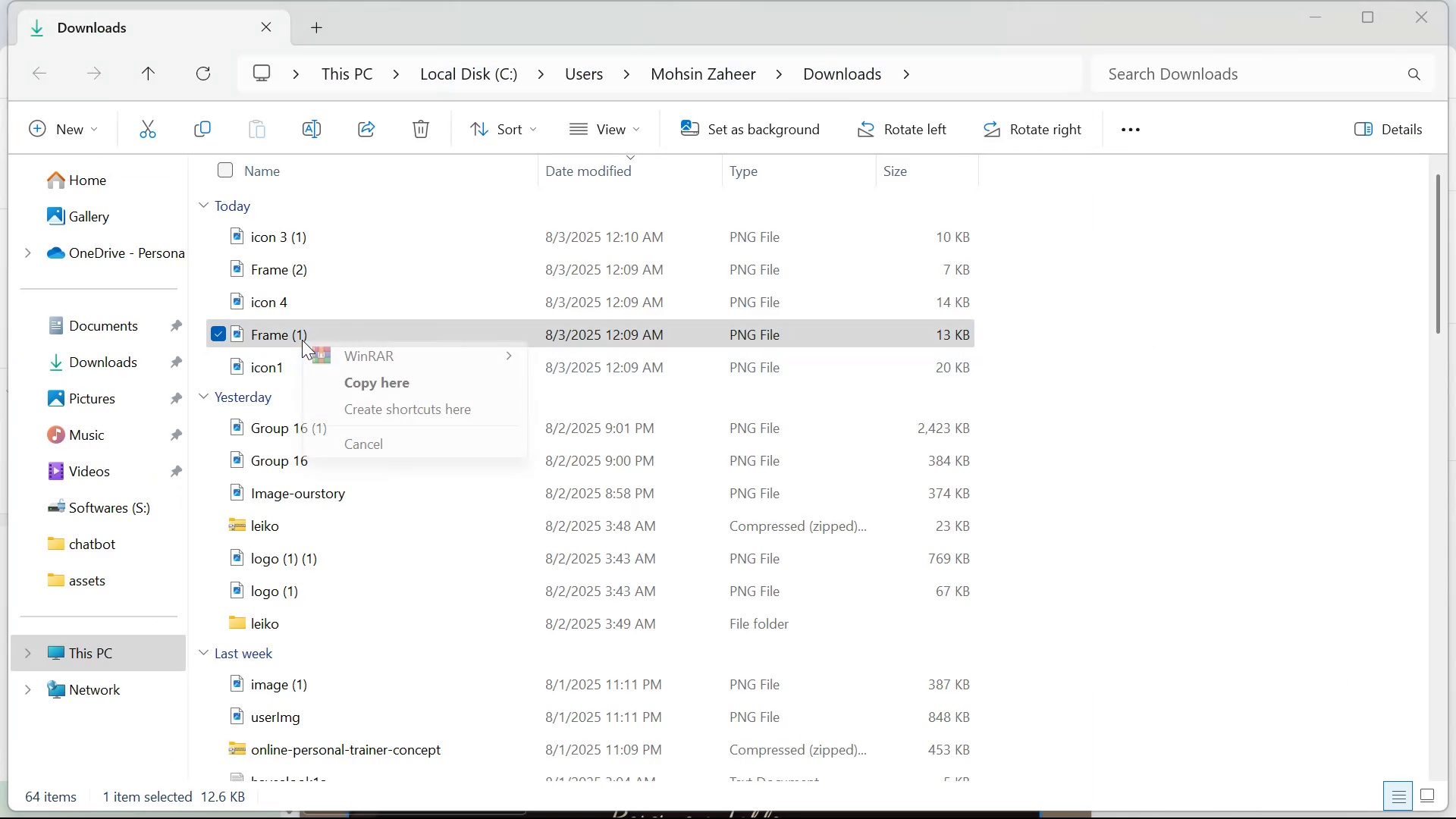 
type(icon4)
 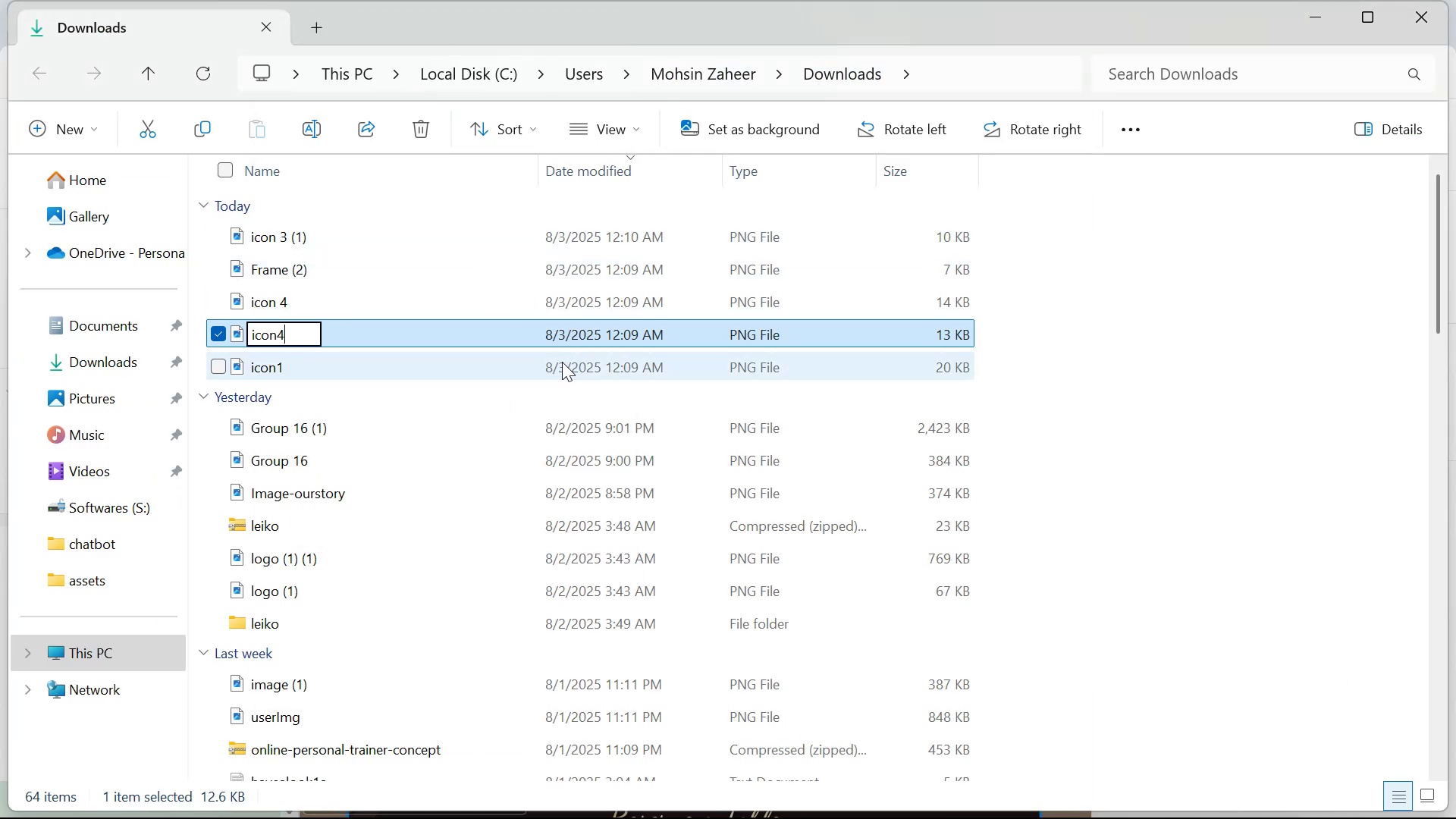 
key(Enter)
 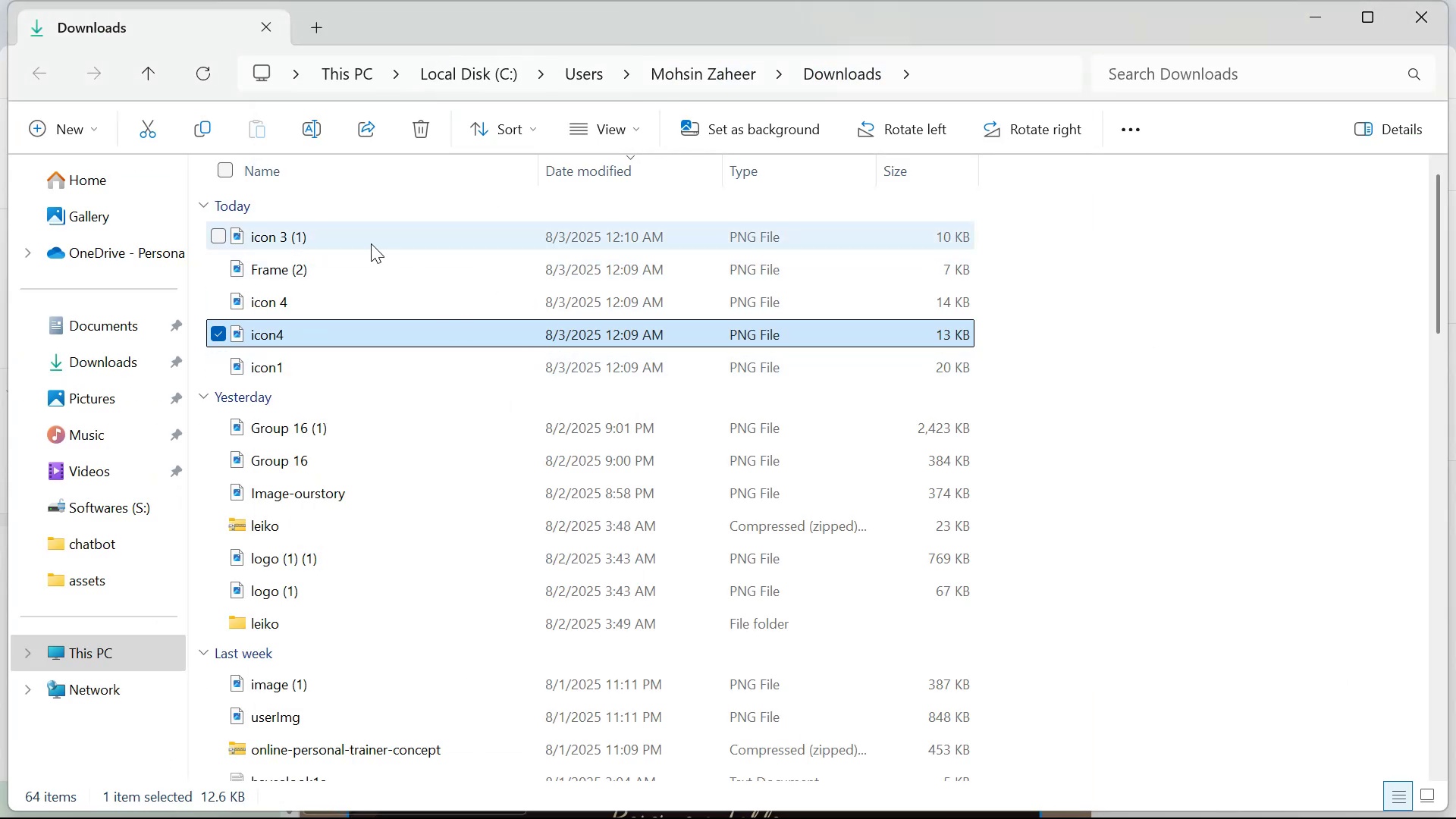 
left_click([337, 293])
 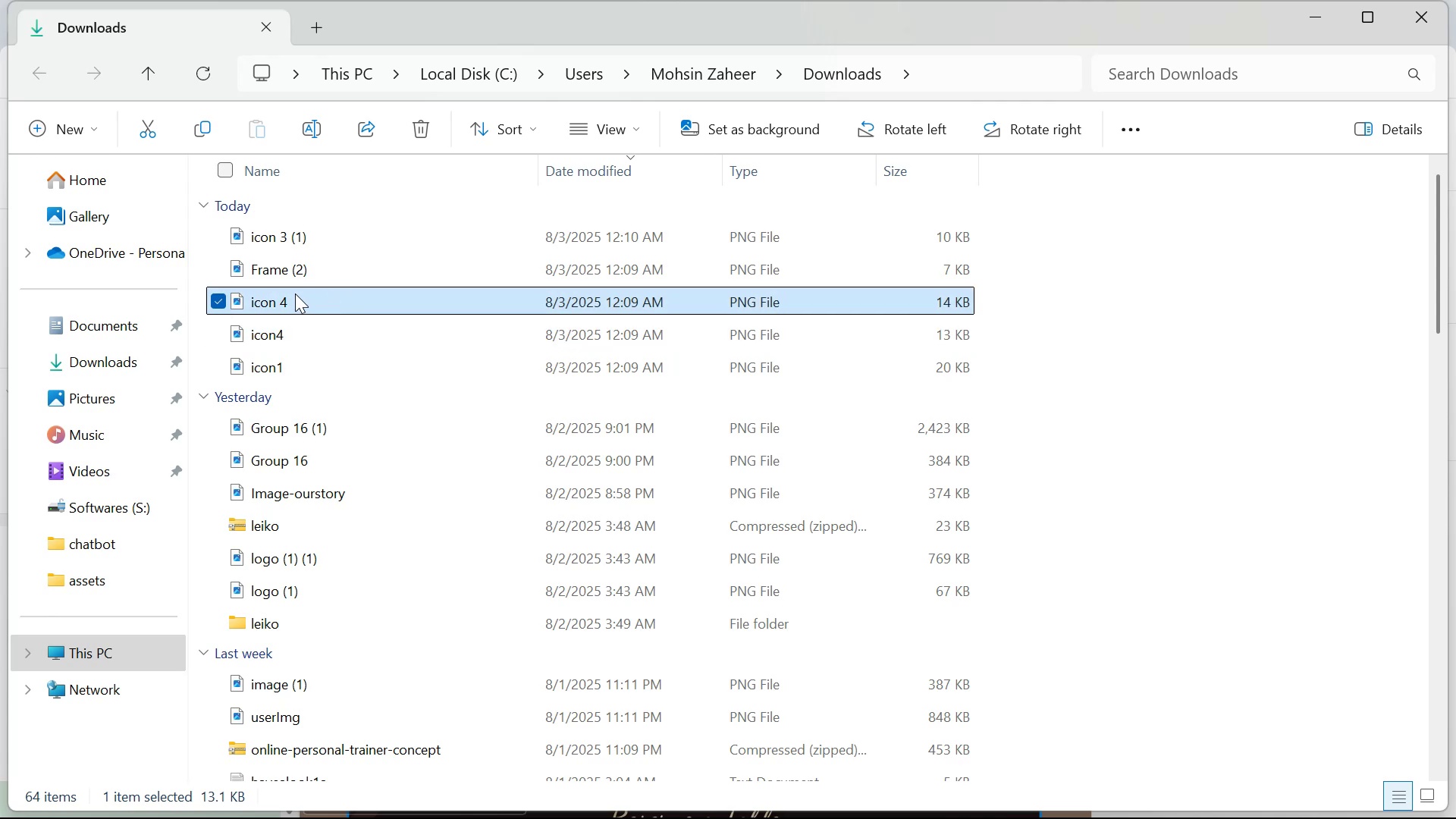 
right_click([294, 293])
 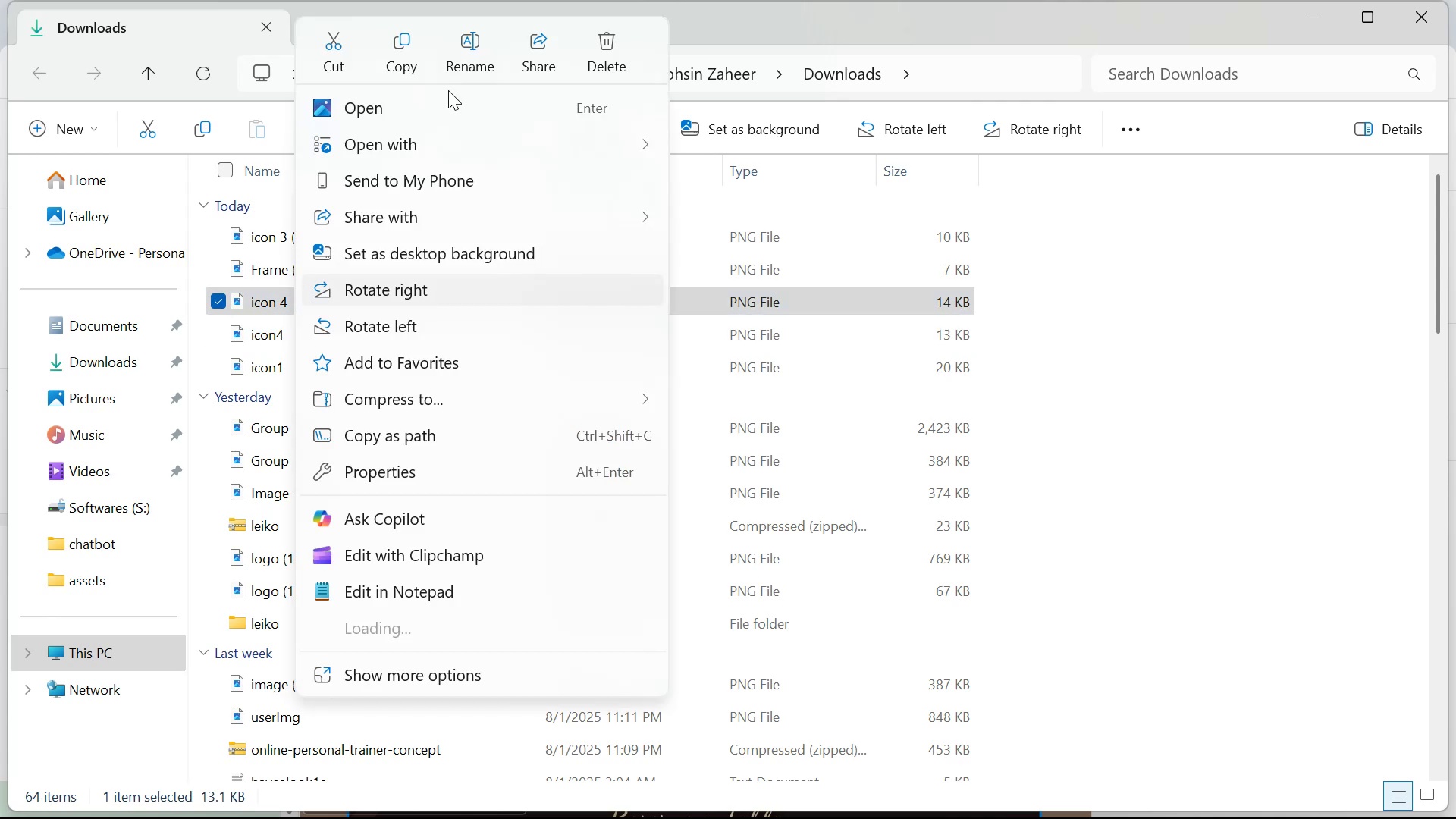 
left_click([458, 47])
 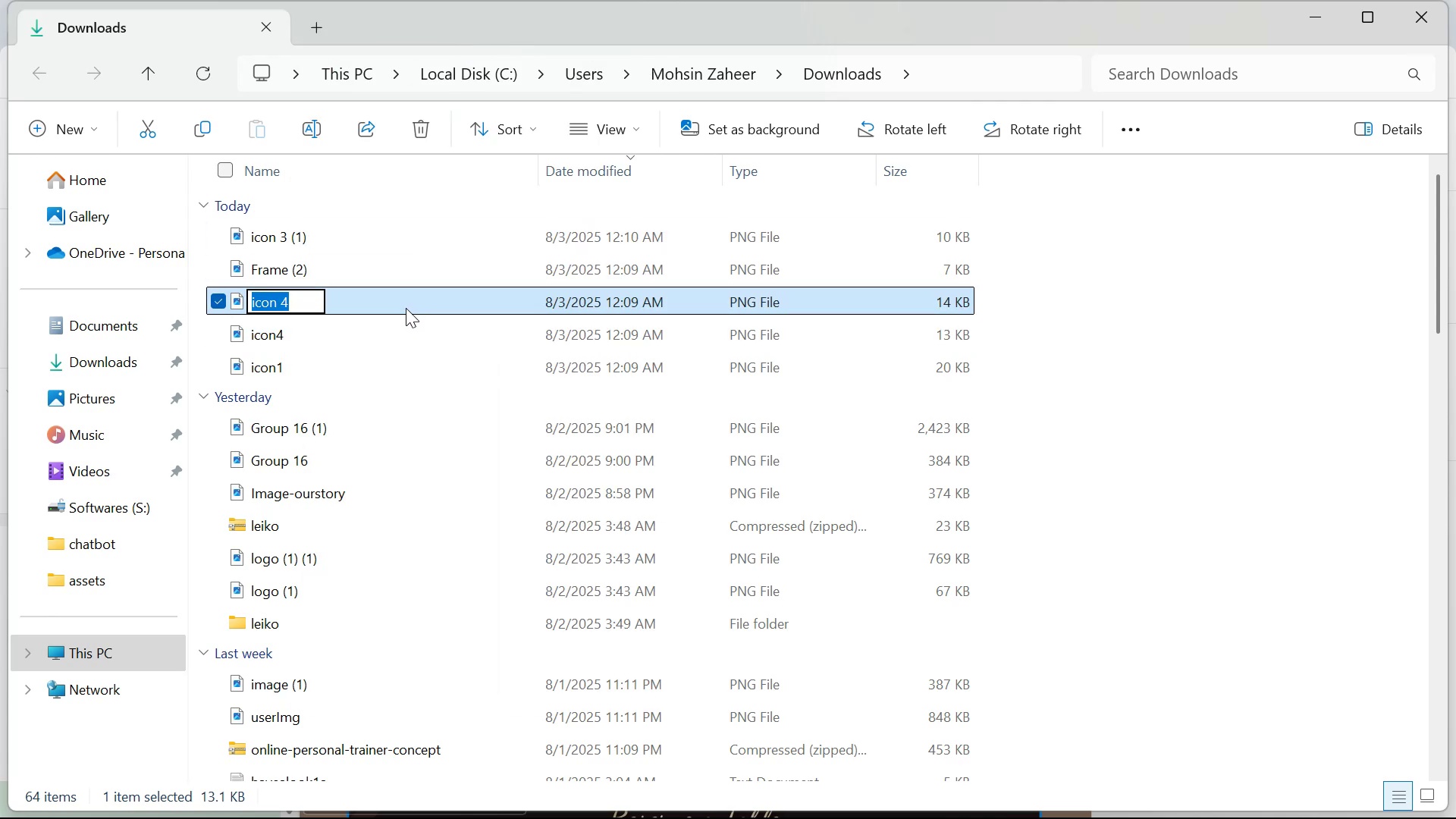 
type(icon5)
 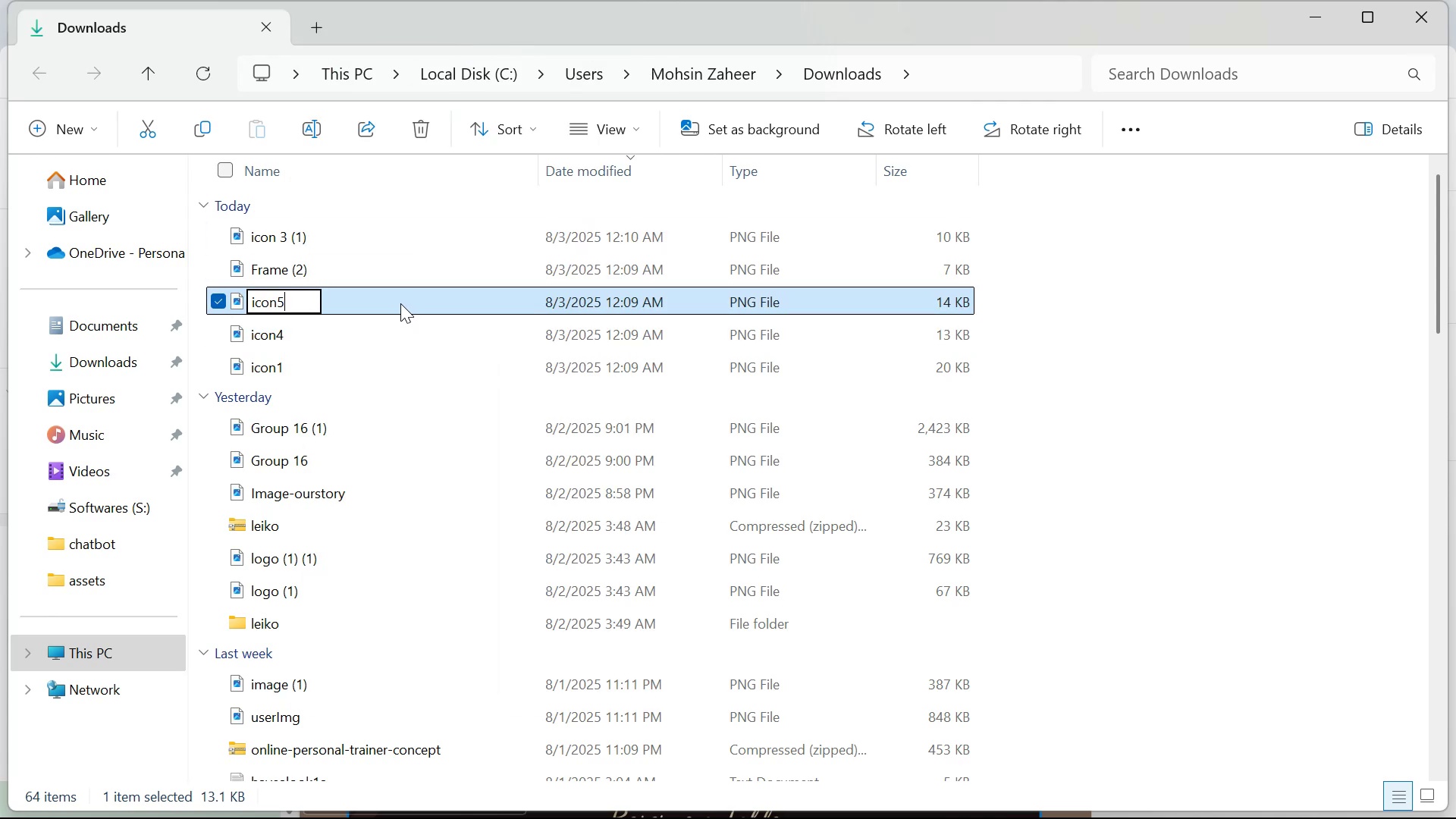 
key(Enter)
 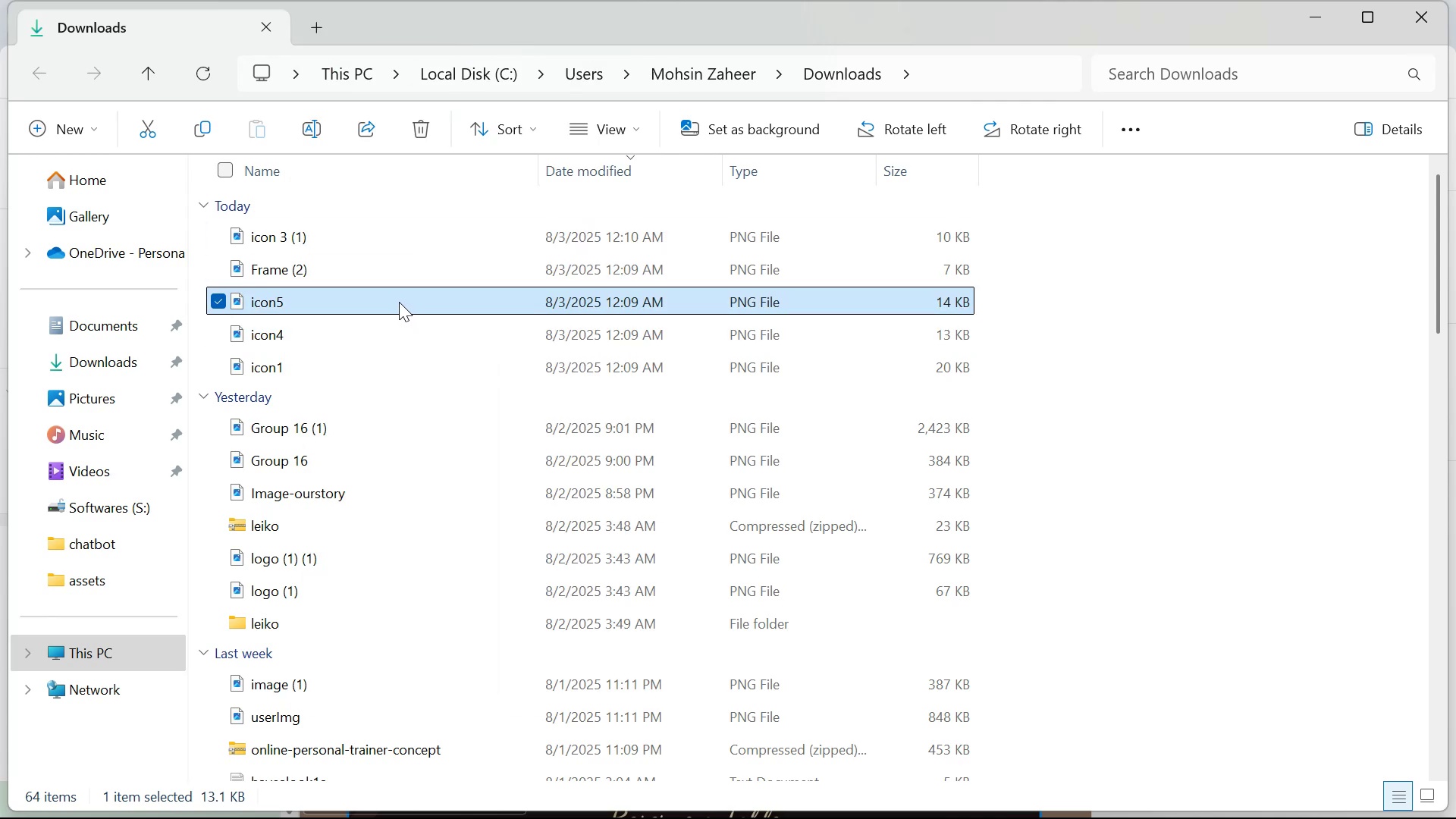 
key(Alt+AltLeft)
 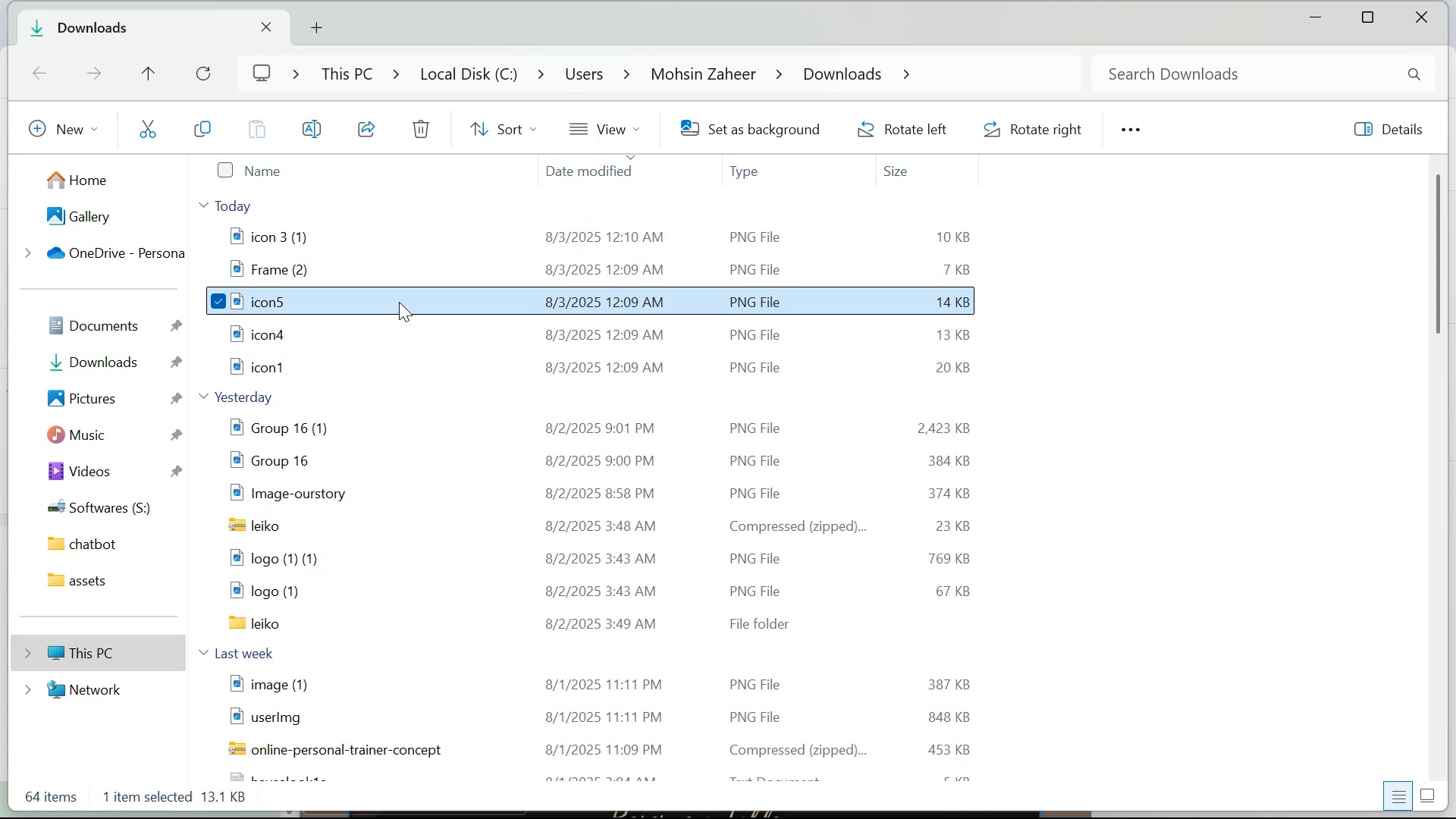 
key(Alt+Tab)
 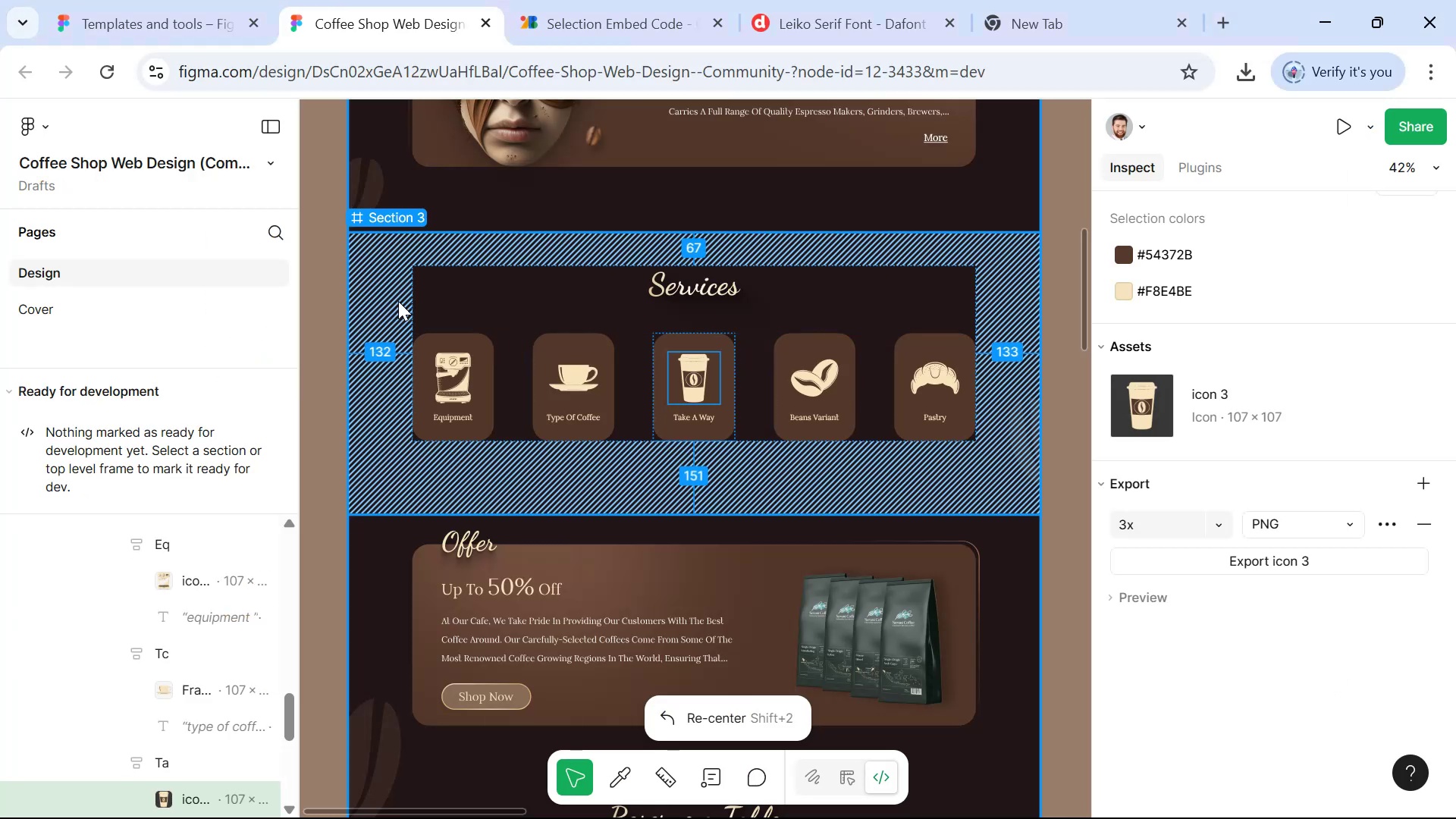 
key(Alt+AltLeft)
 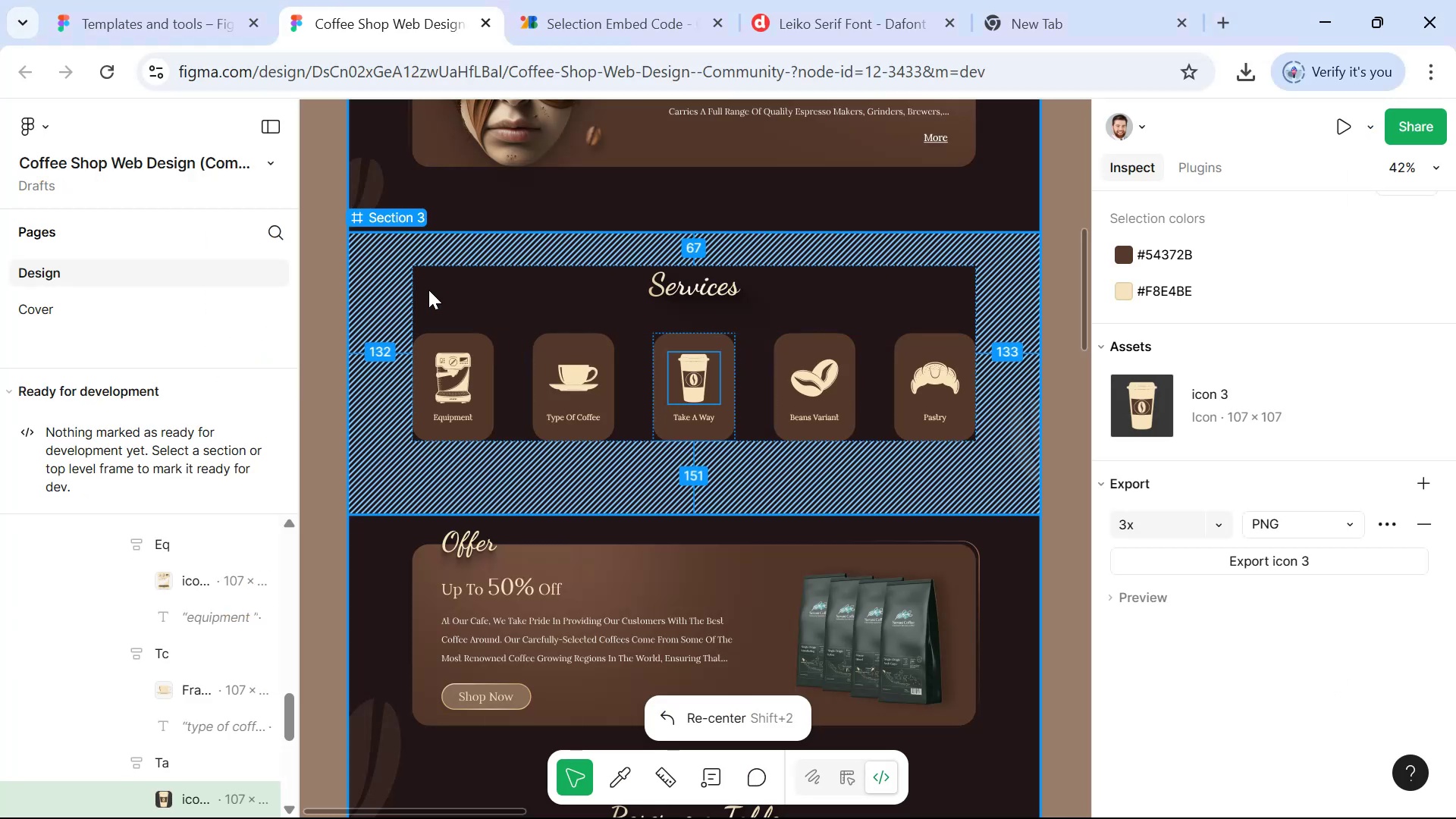 
key(Alt+Tab)
 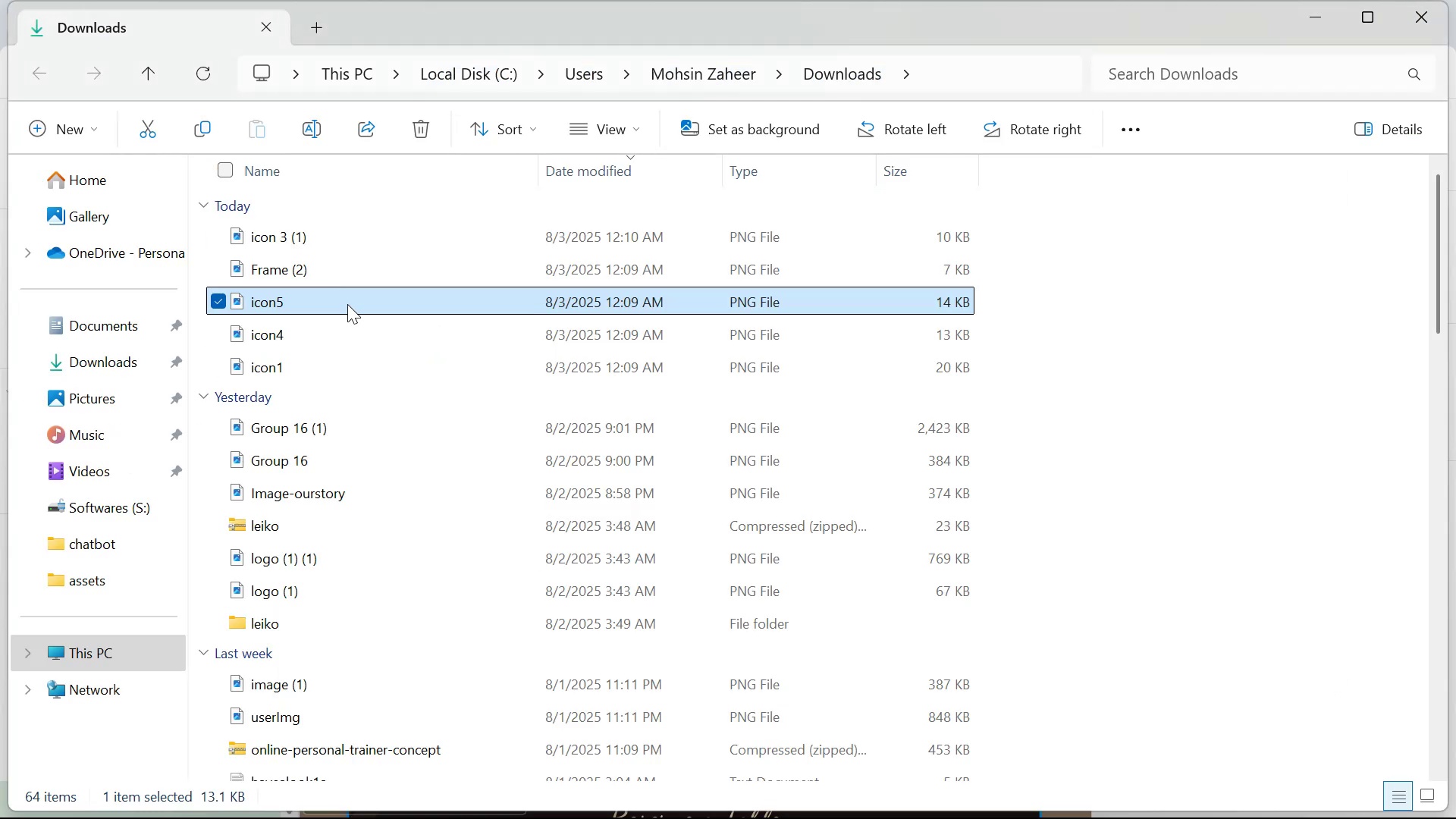 
double_click([347, 304])
 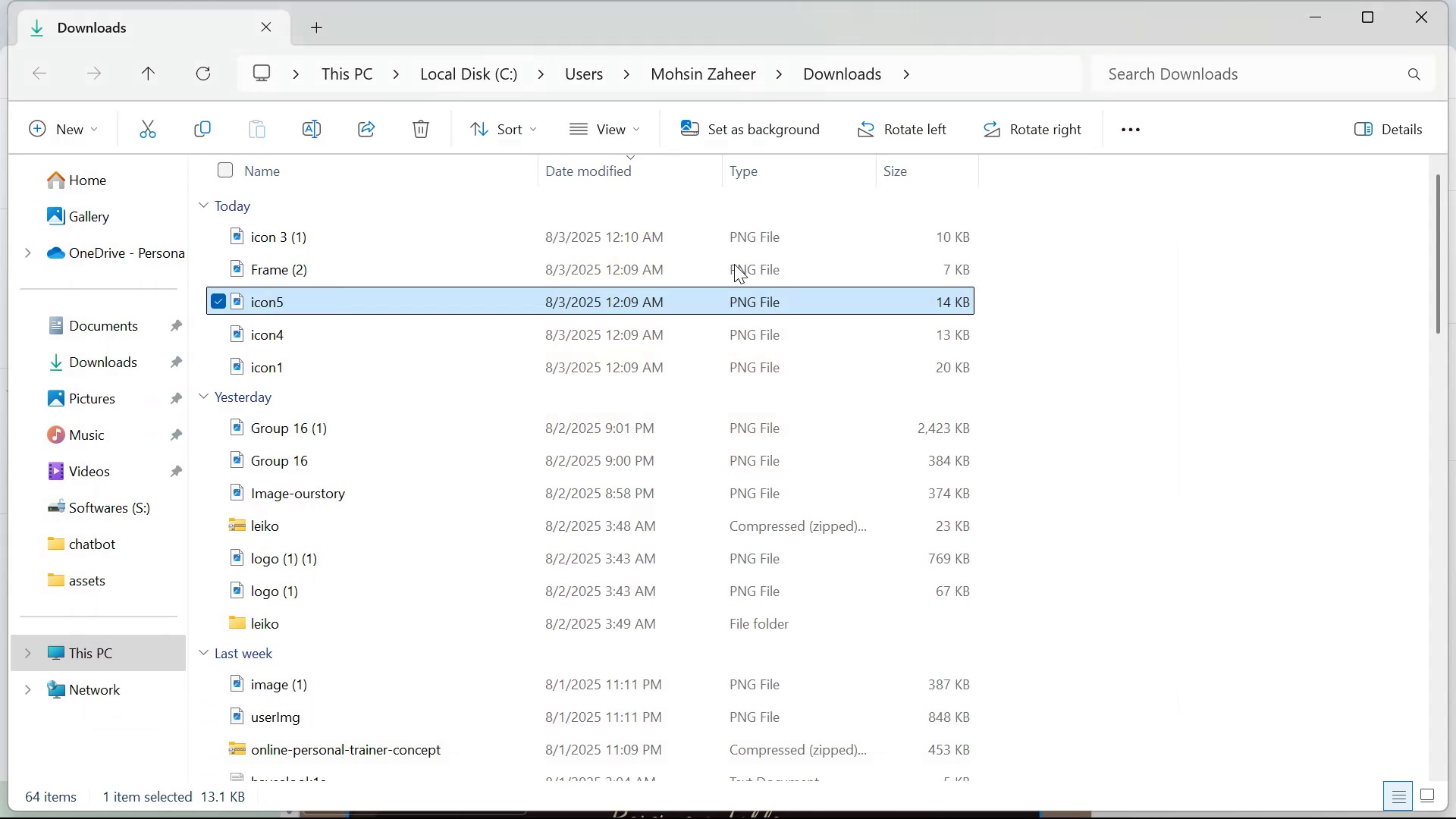 
left_click([327, 255])
 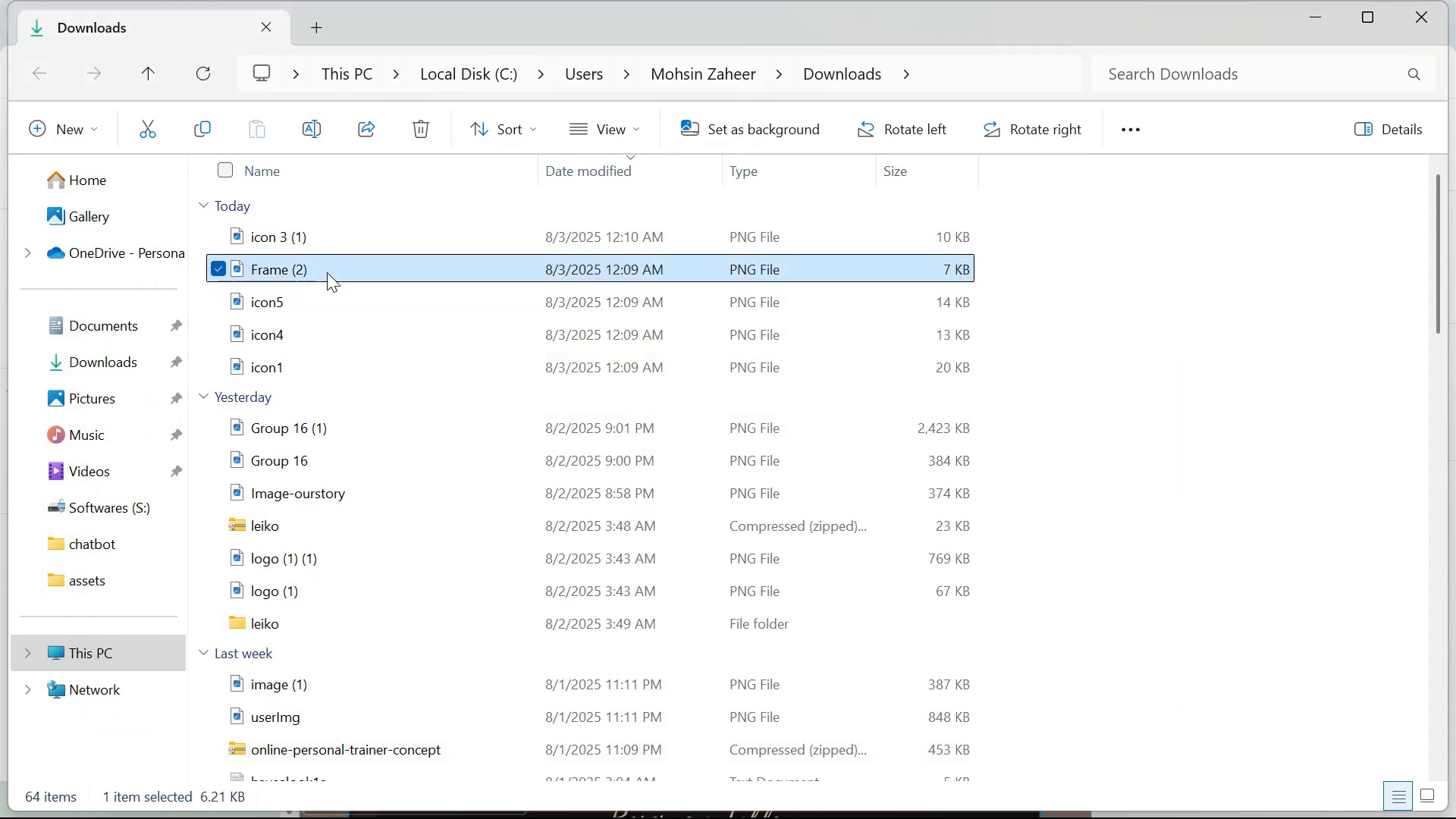 
right_click([328, 275])
 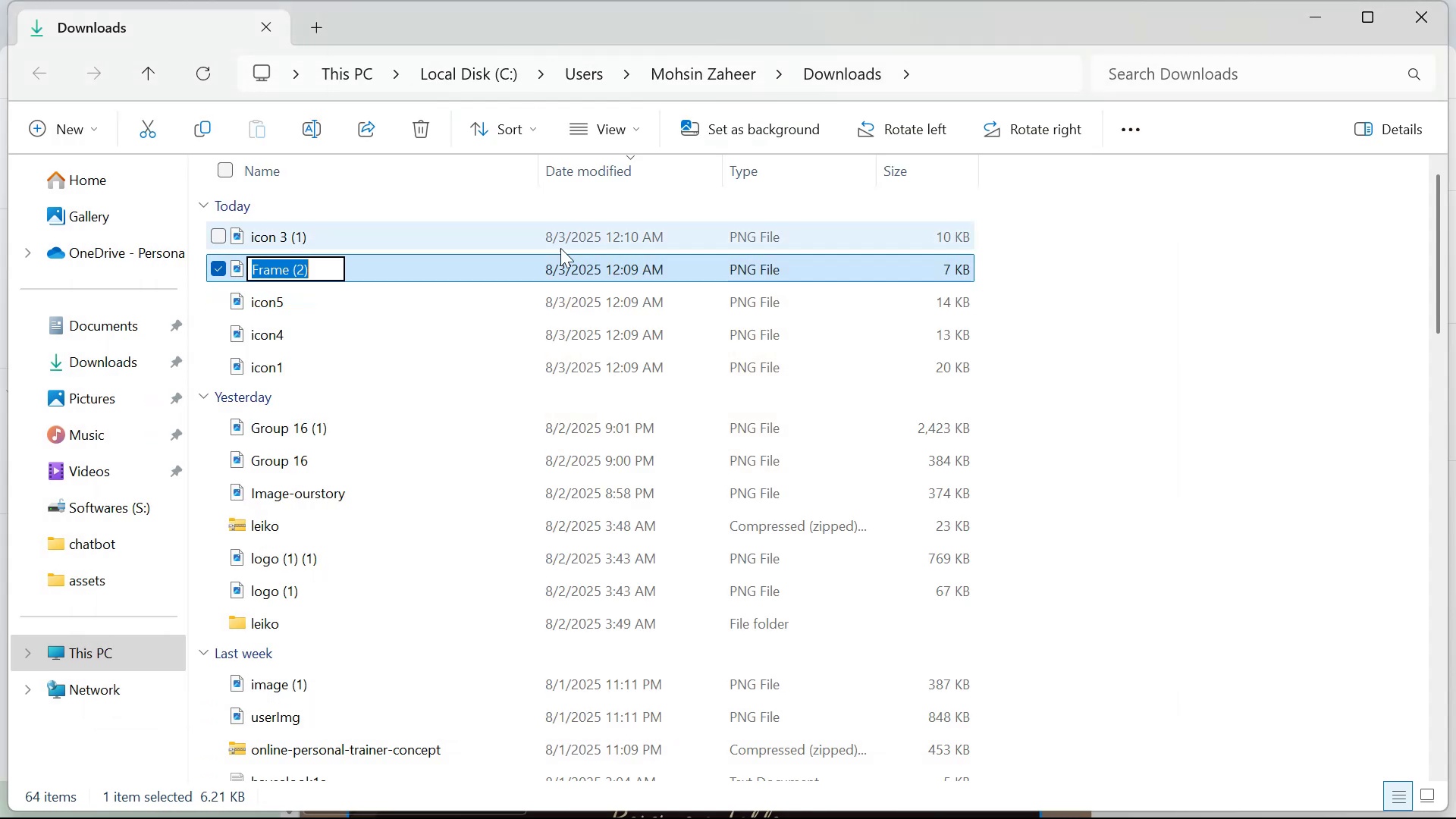 
type(icon2)
 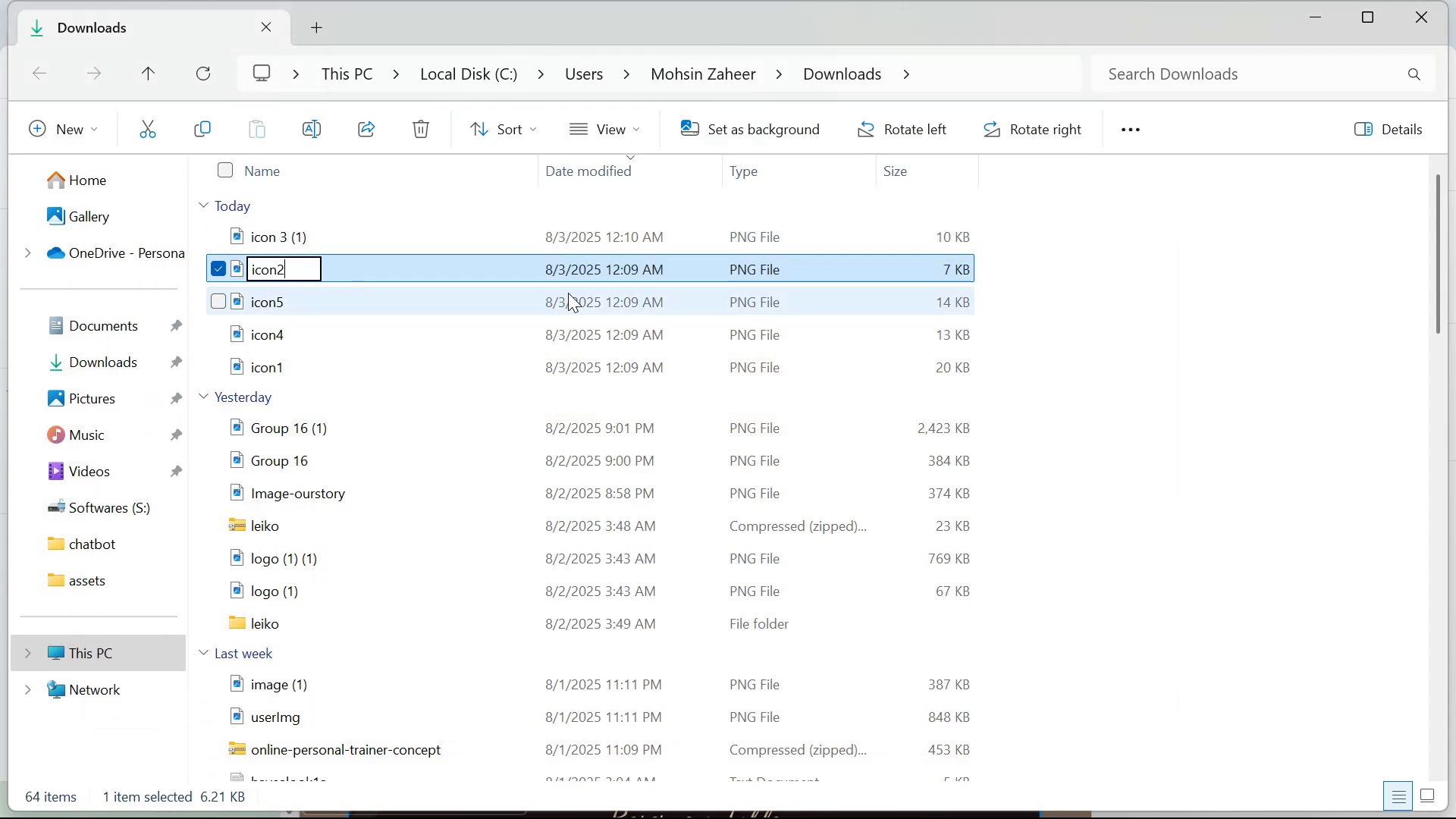 
key(Enter)
 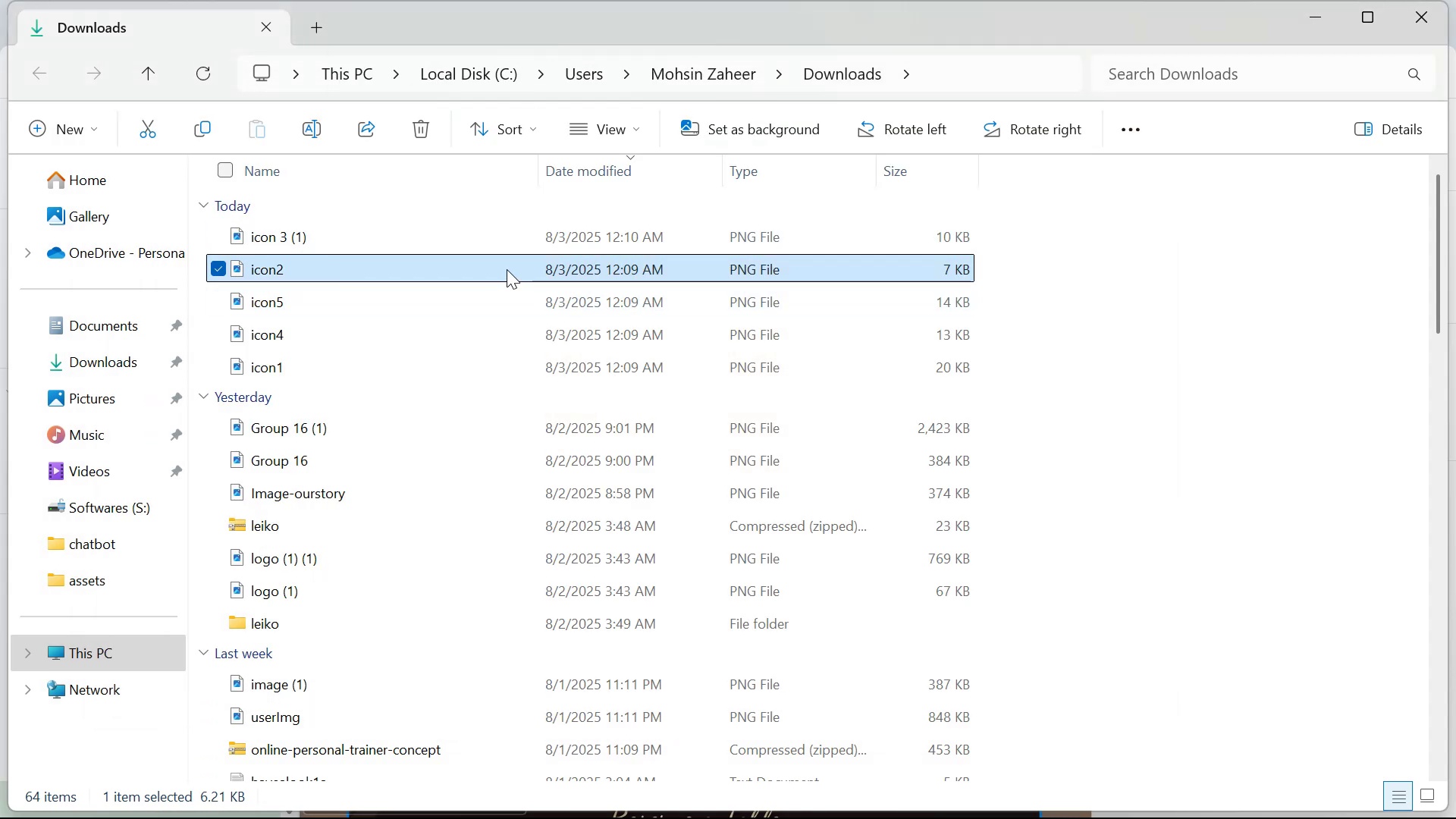 
left_click([456, 234])
 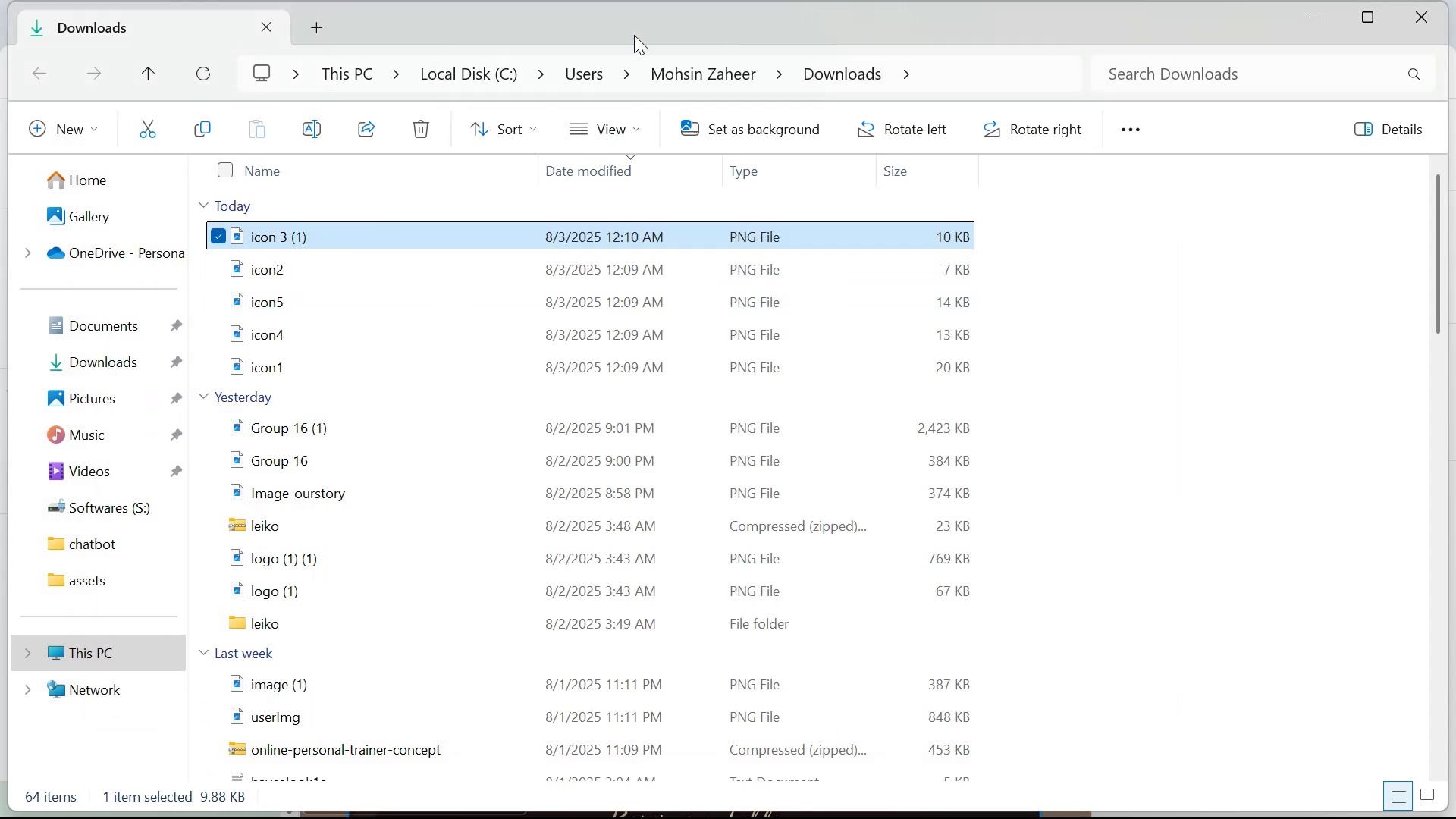 
type(icon5)
 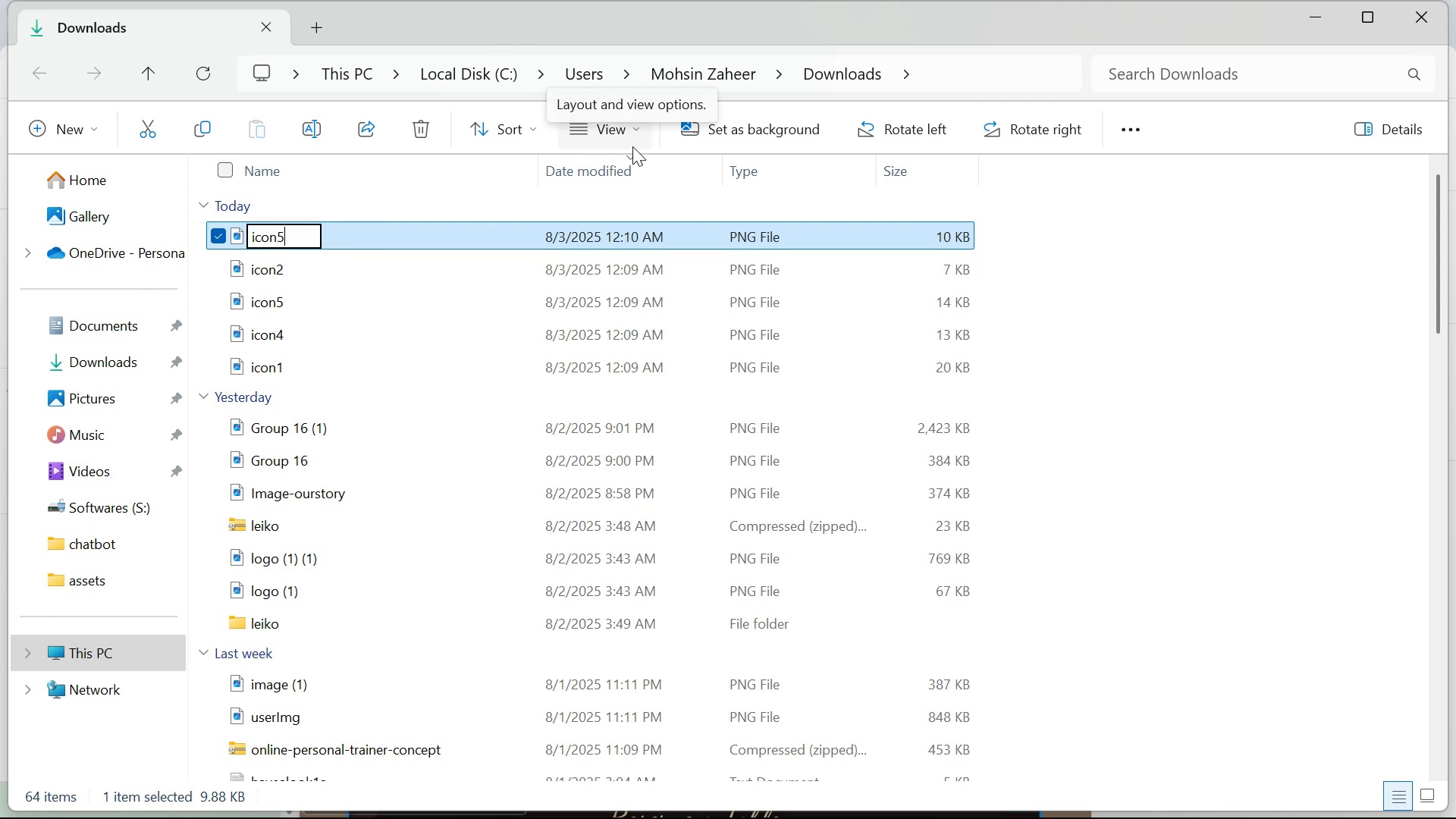 
key(Enter)
 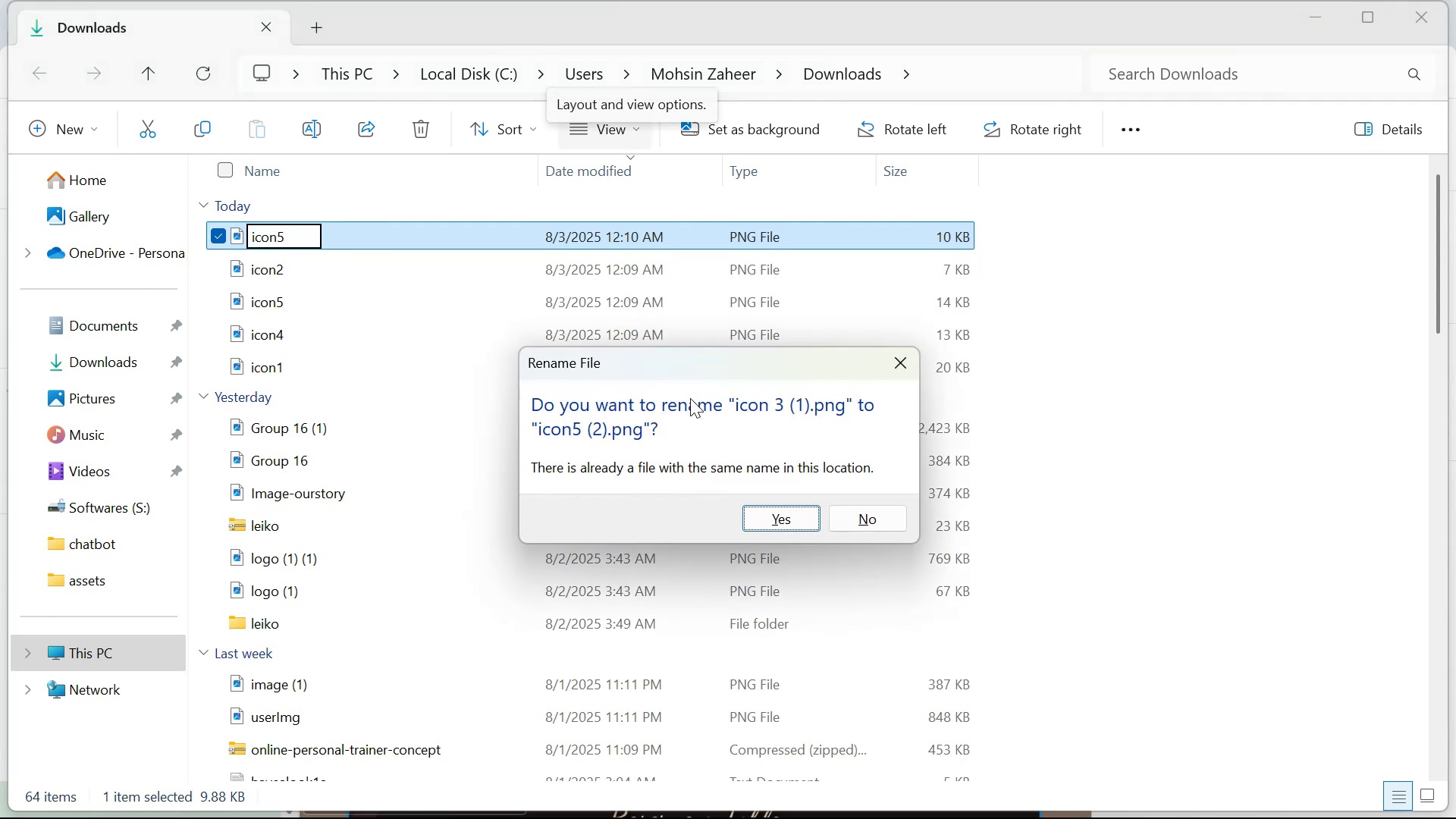 
left_click([840, 510])
 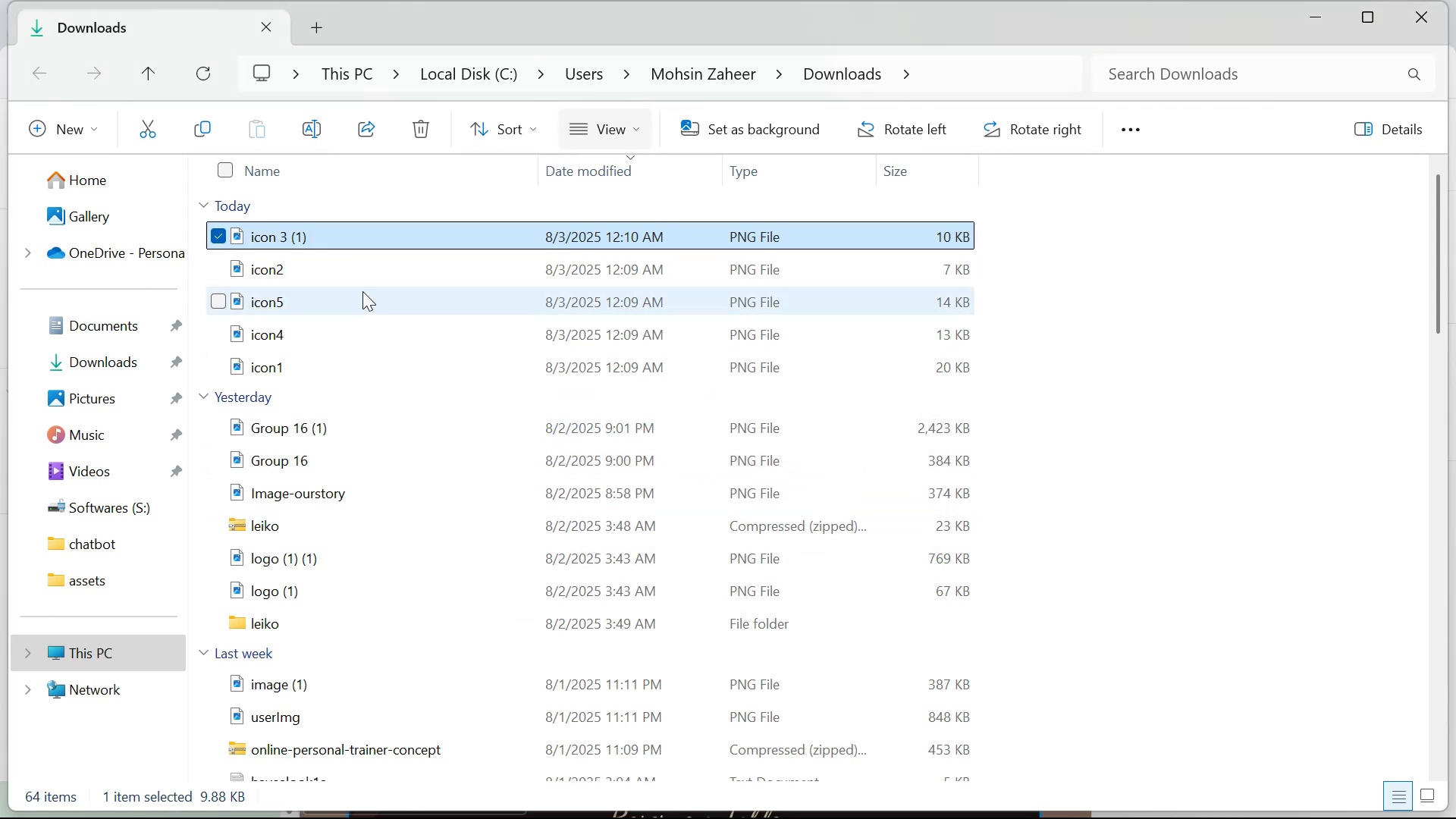 
right_click([308, 235])
 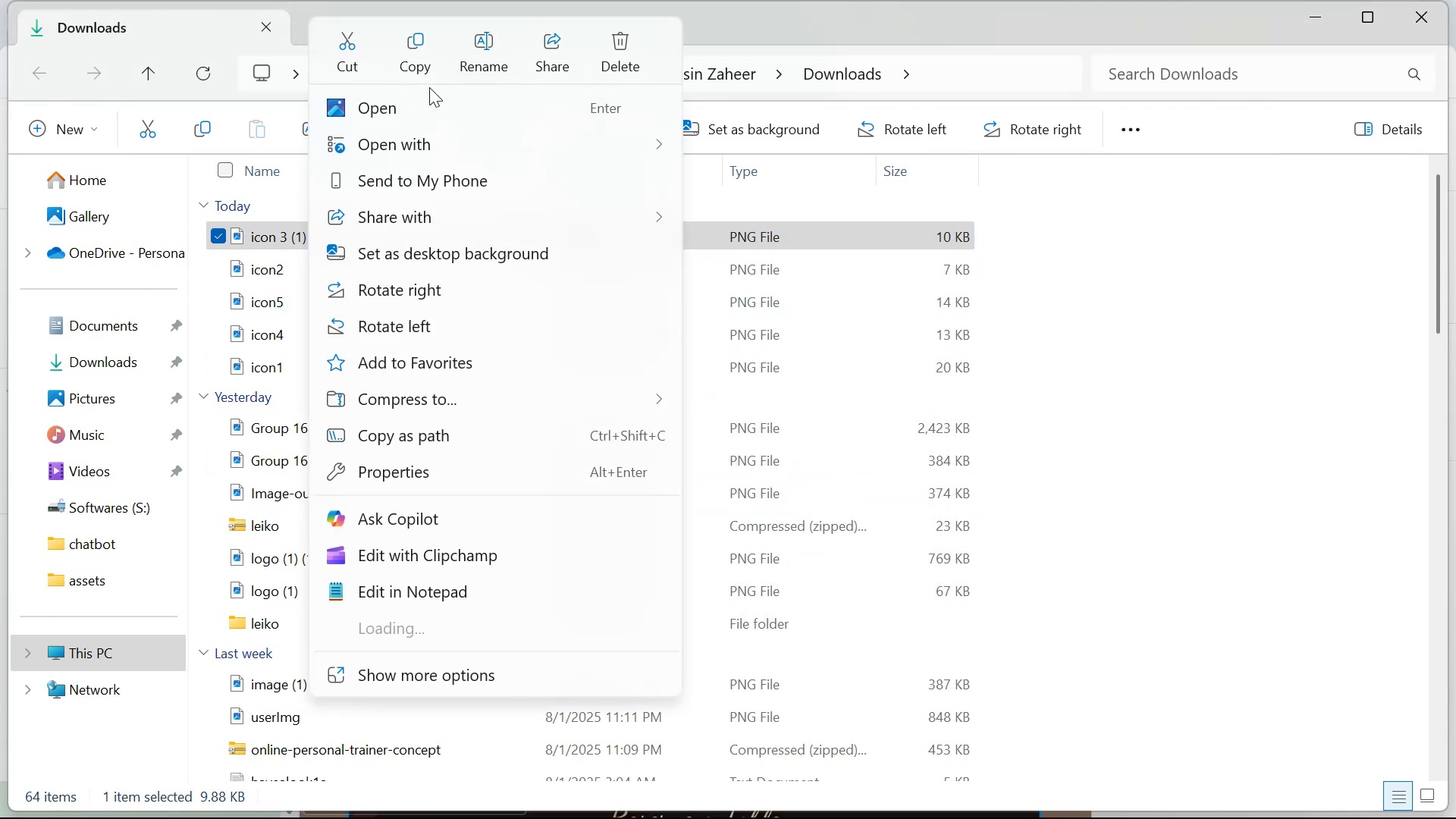 
left_click([476, 34])
 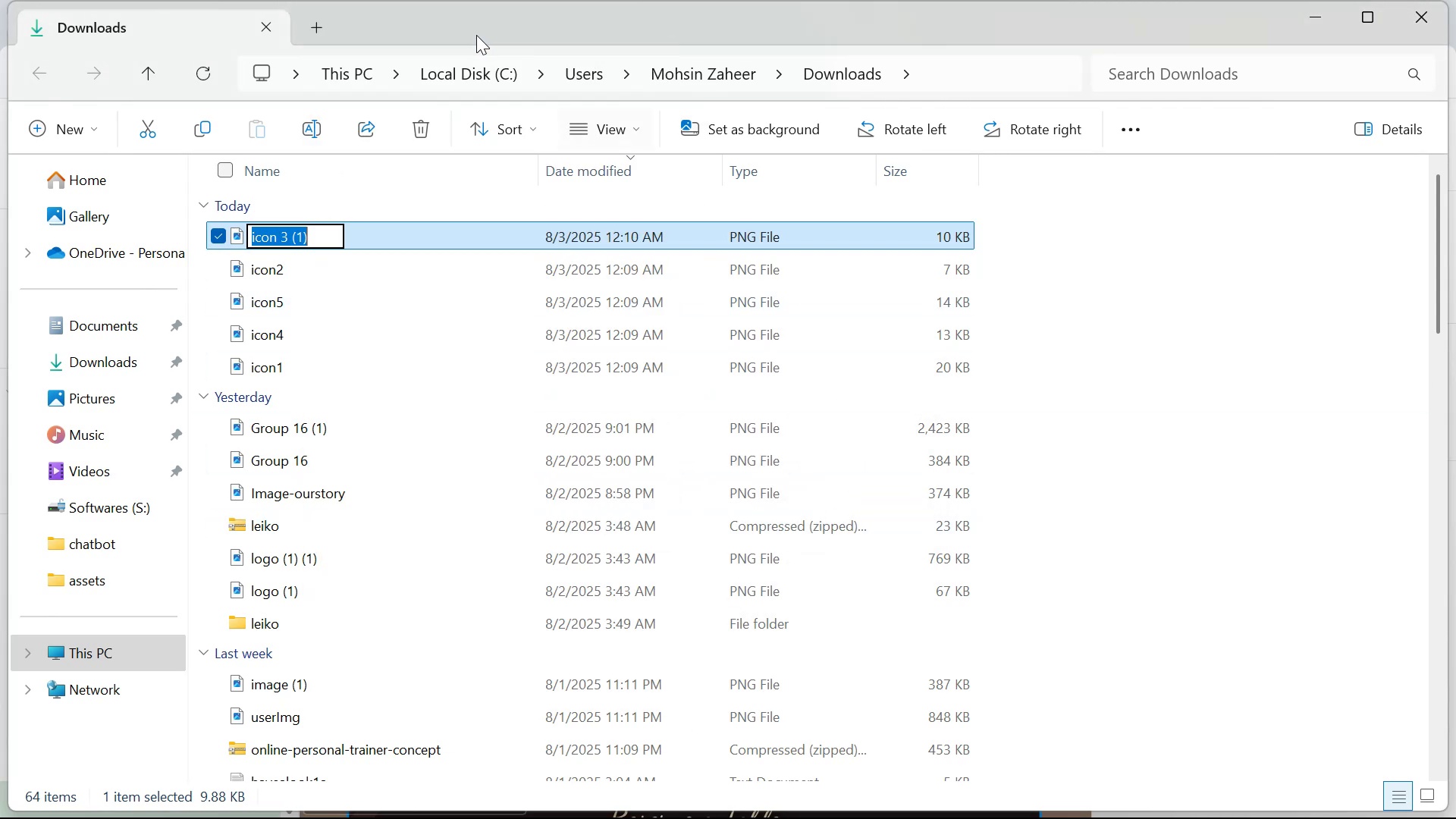 
key(ArrowRight)
 